 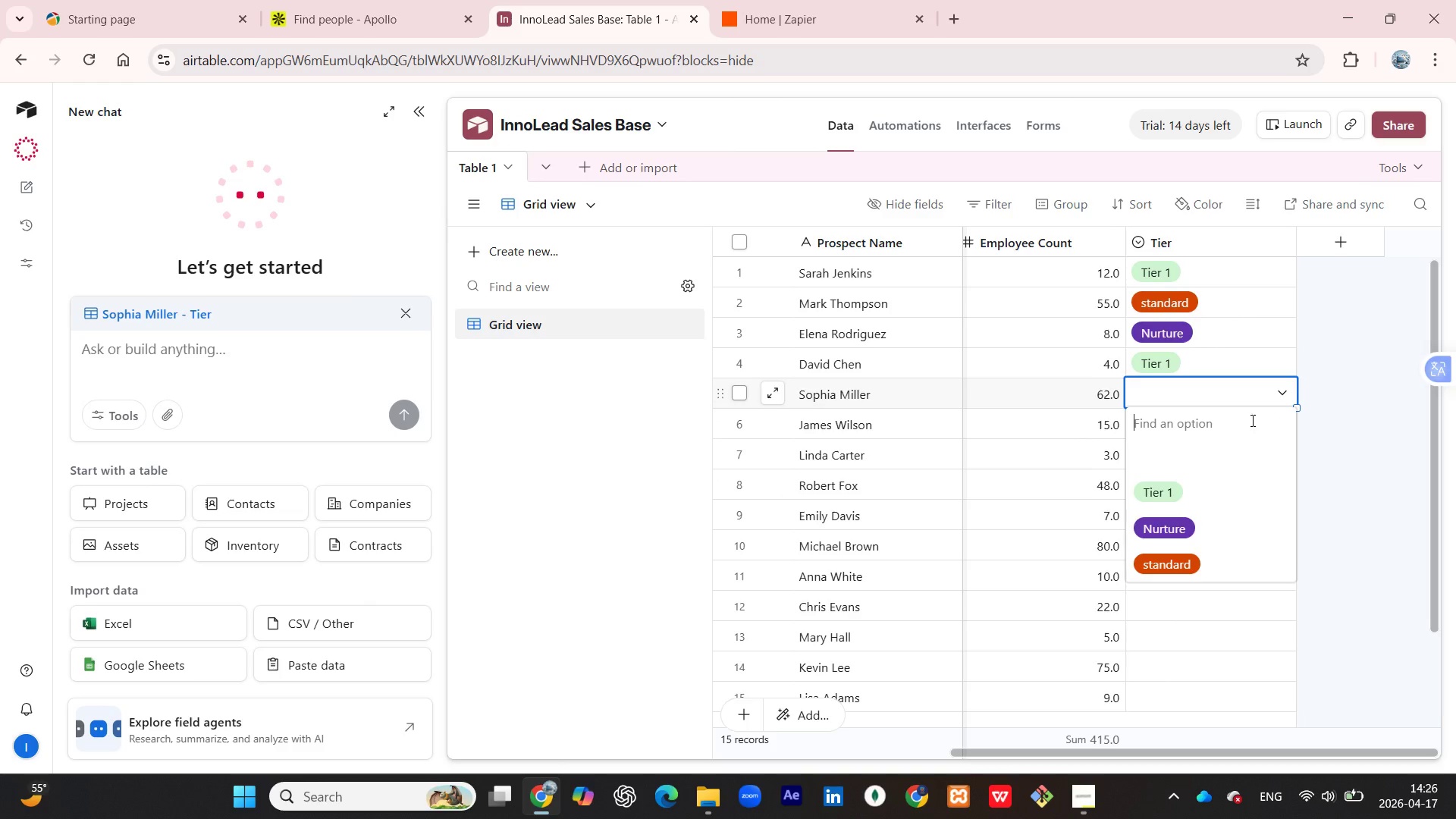 
left_click([1165, 552])
 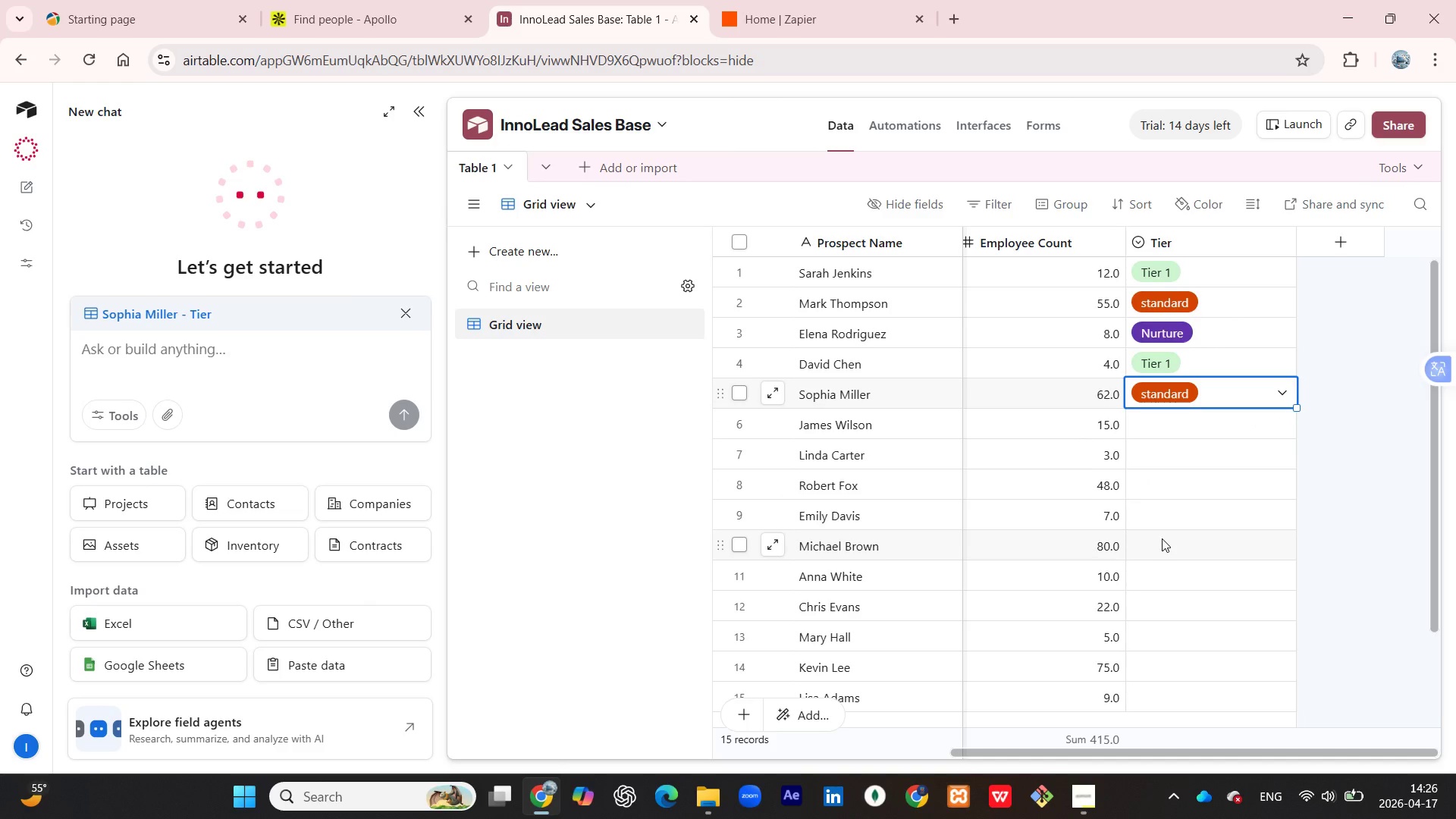 
wait(5.92)
 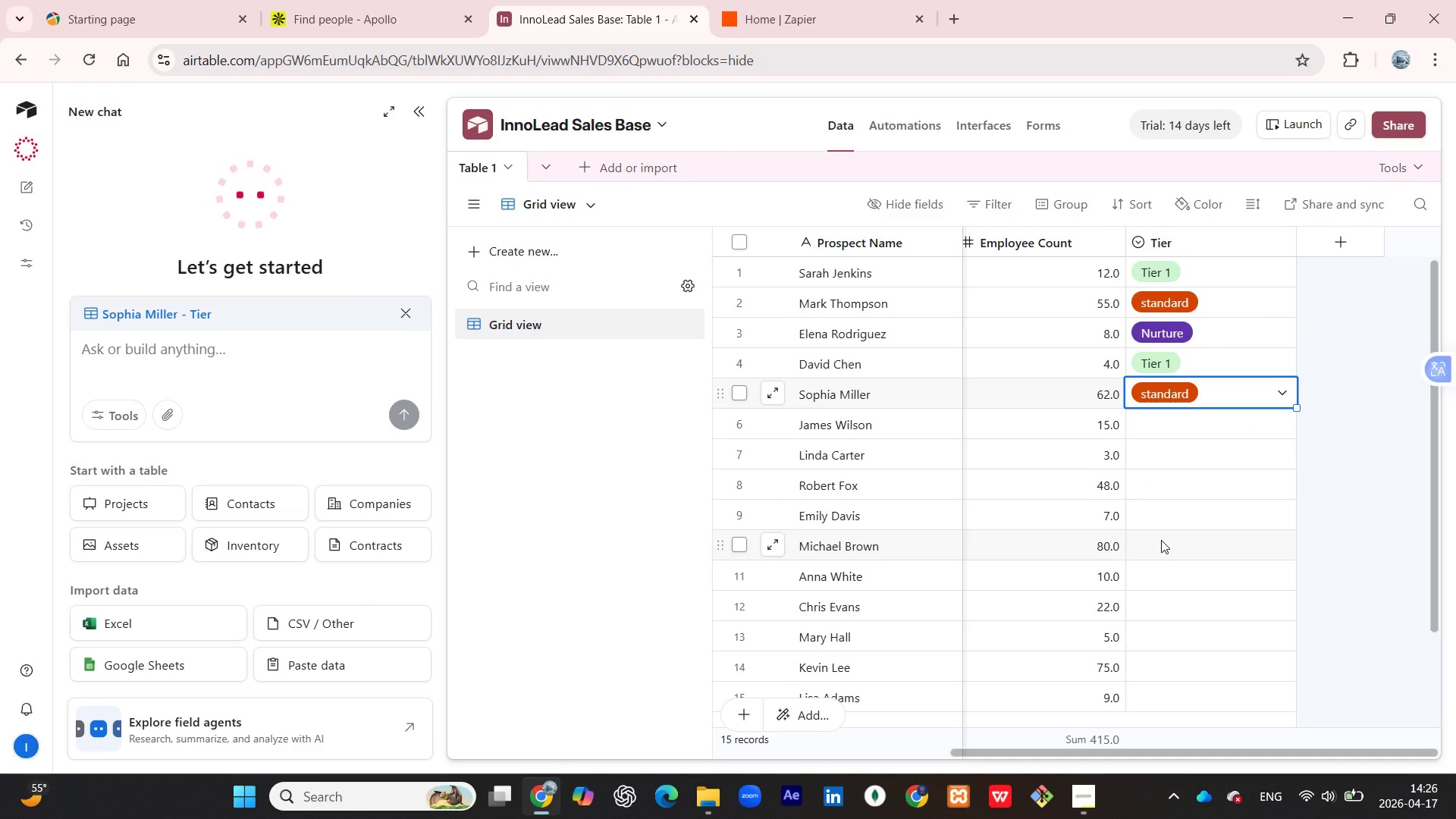 
left_click([1252, 419])
 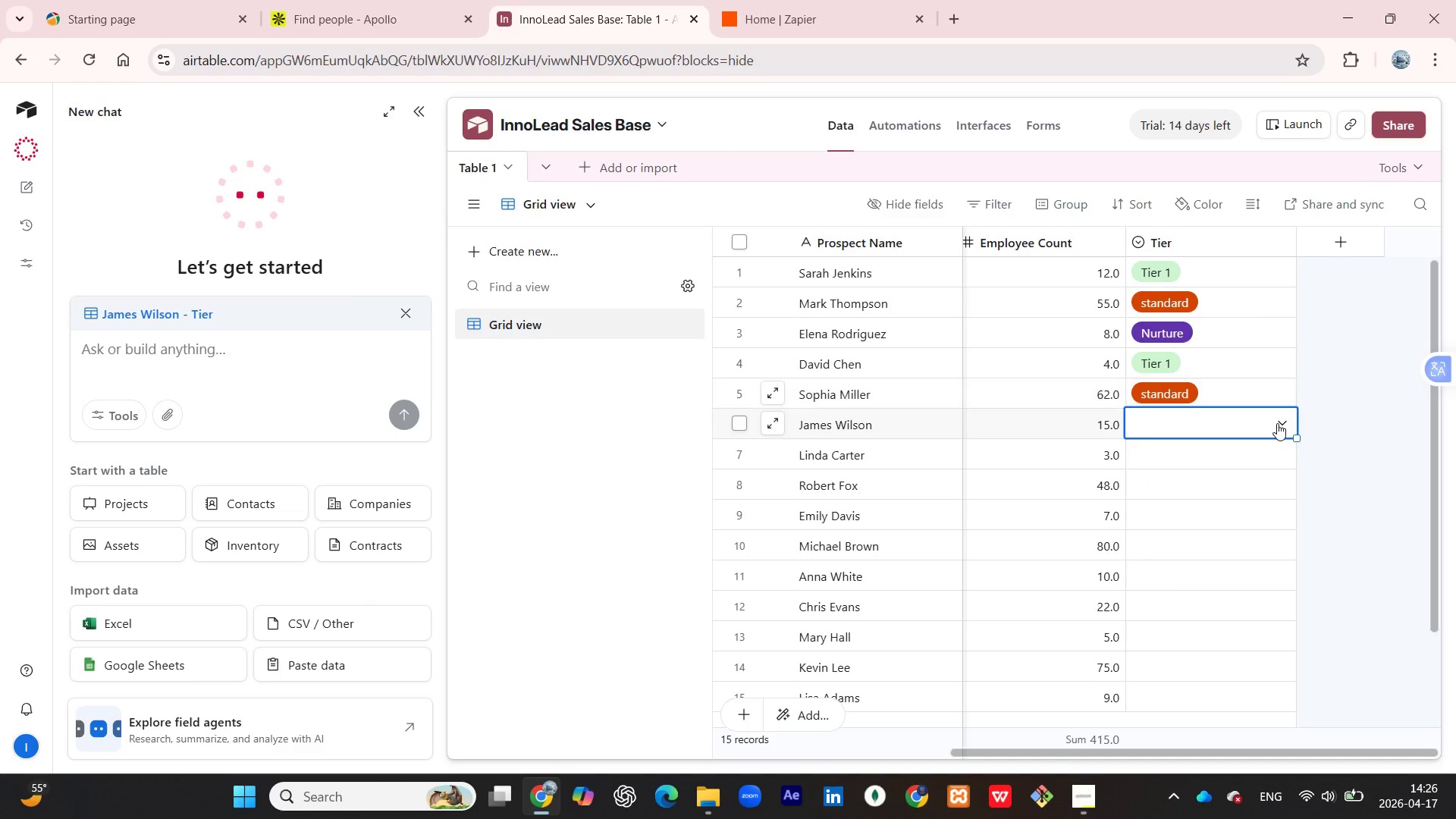 
left_click([1277, 423])
 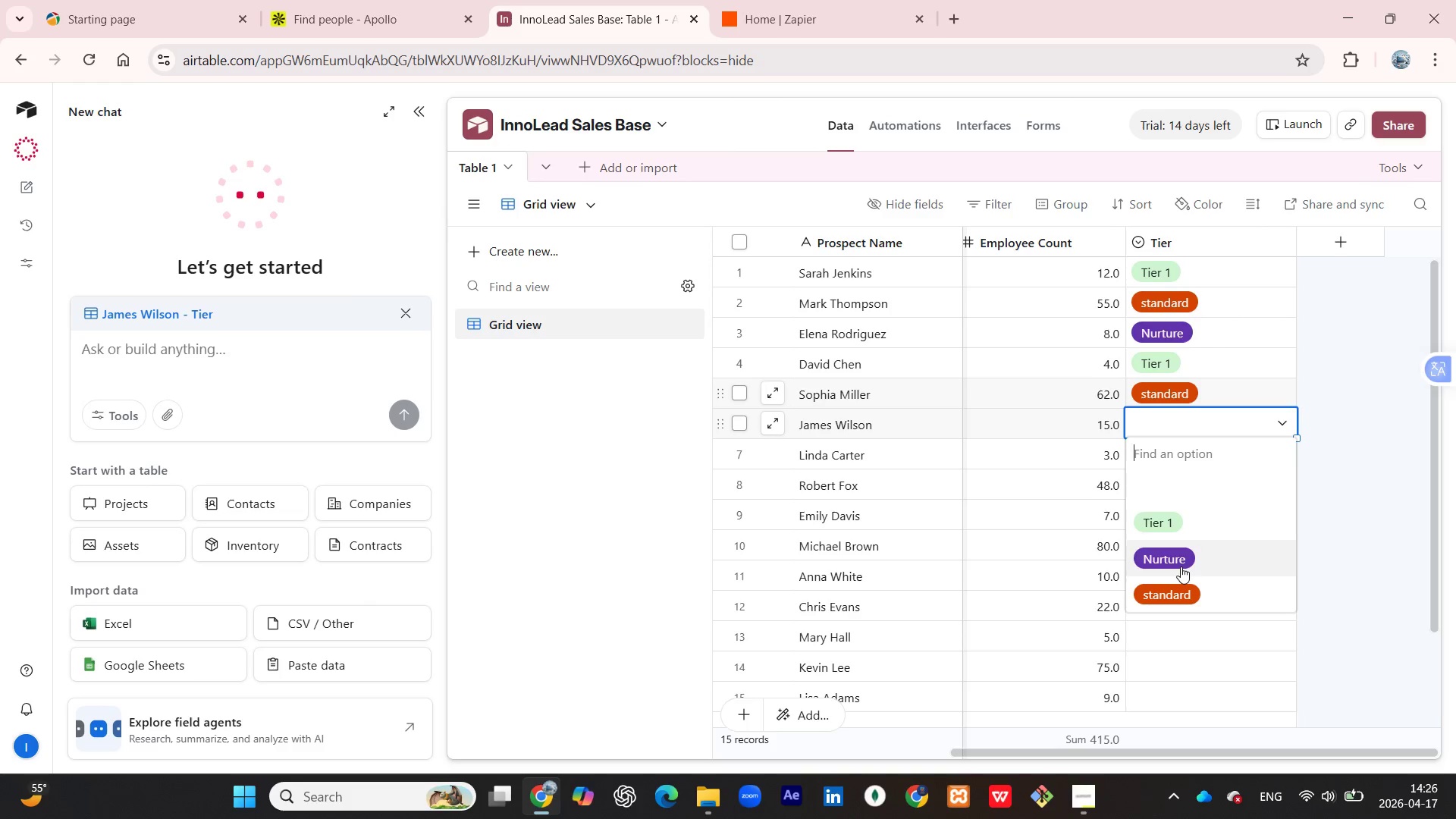 
left_click([1181, 565])
 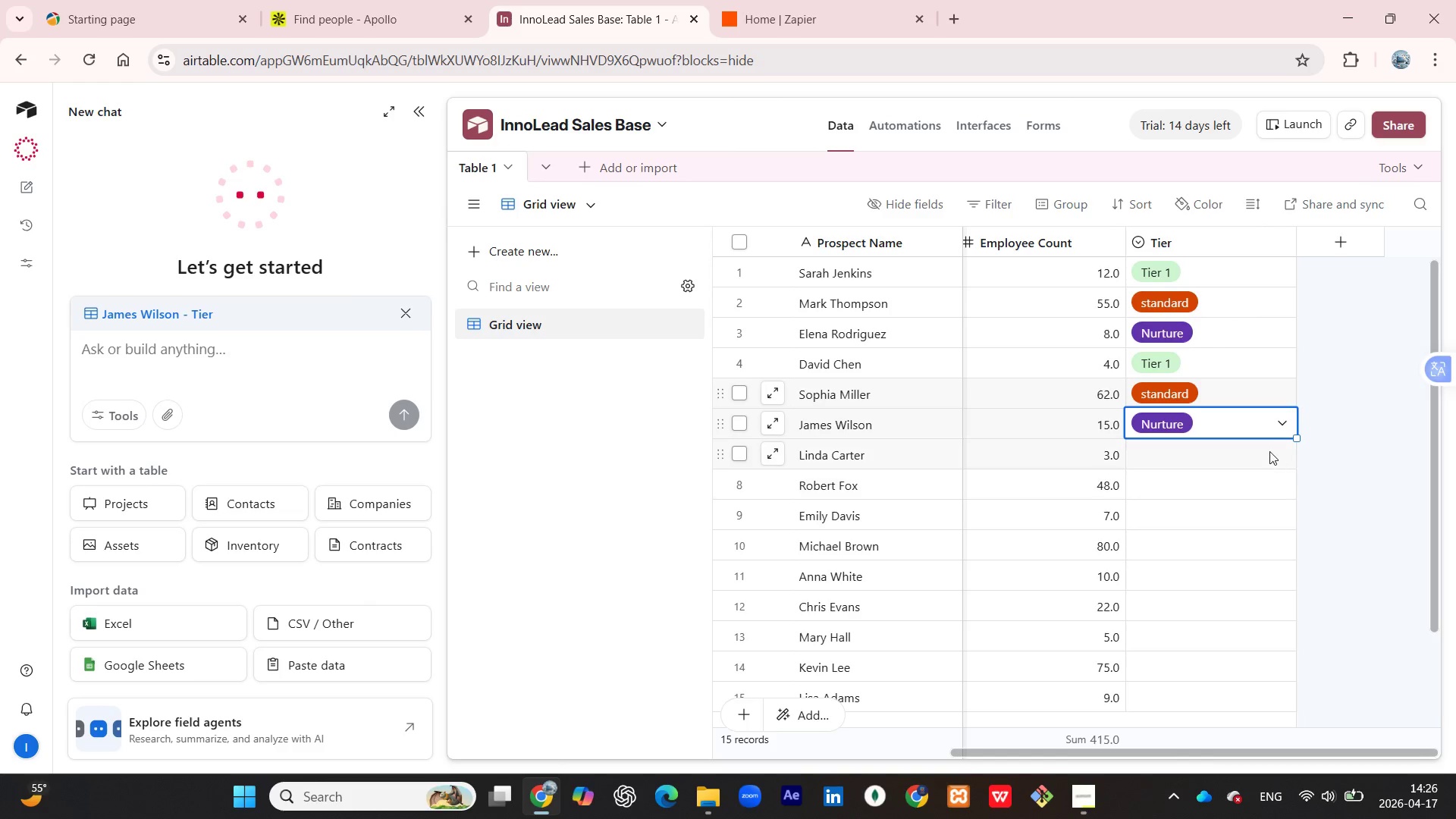 
left_click([1269, 447])
 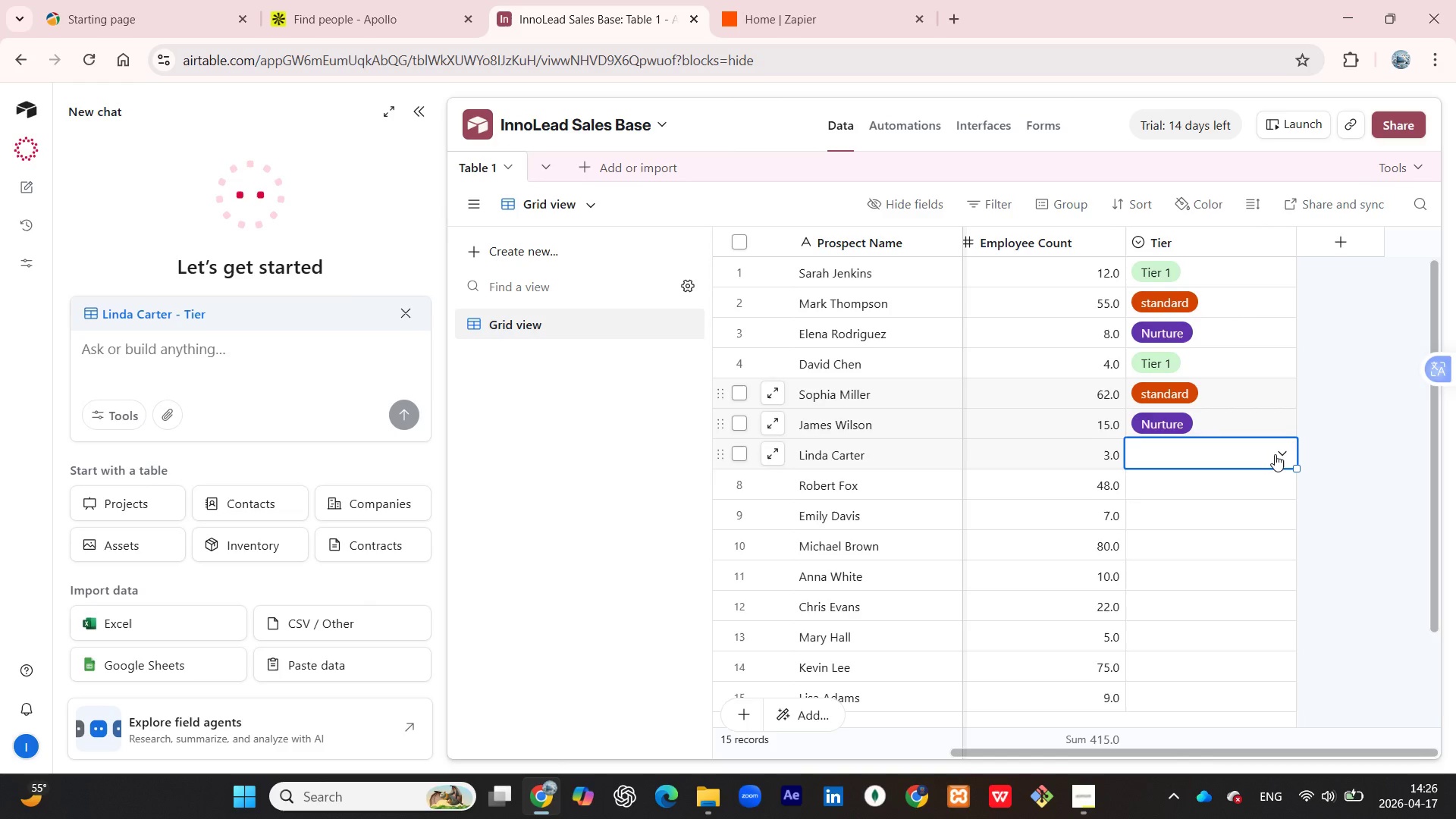 
left_click([1275, 454])
 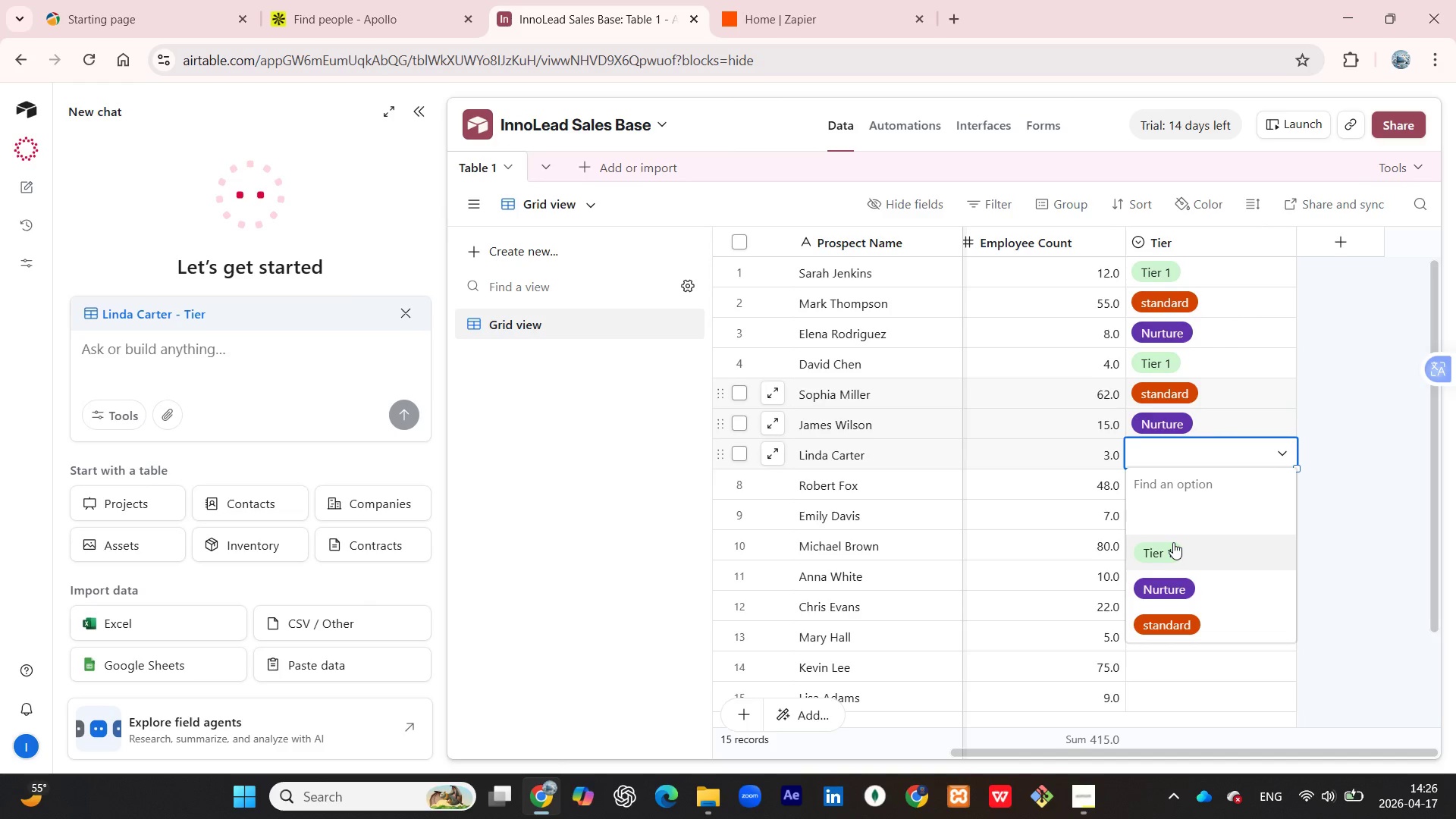 
left_click([1173, 542])
 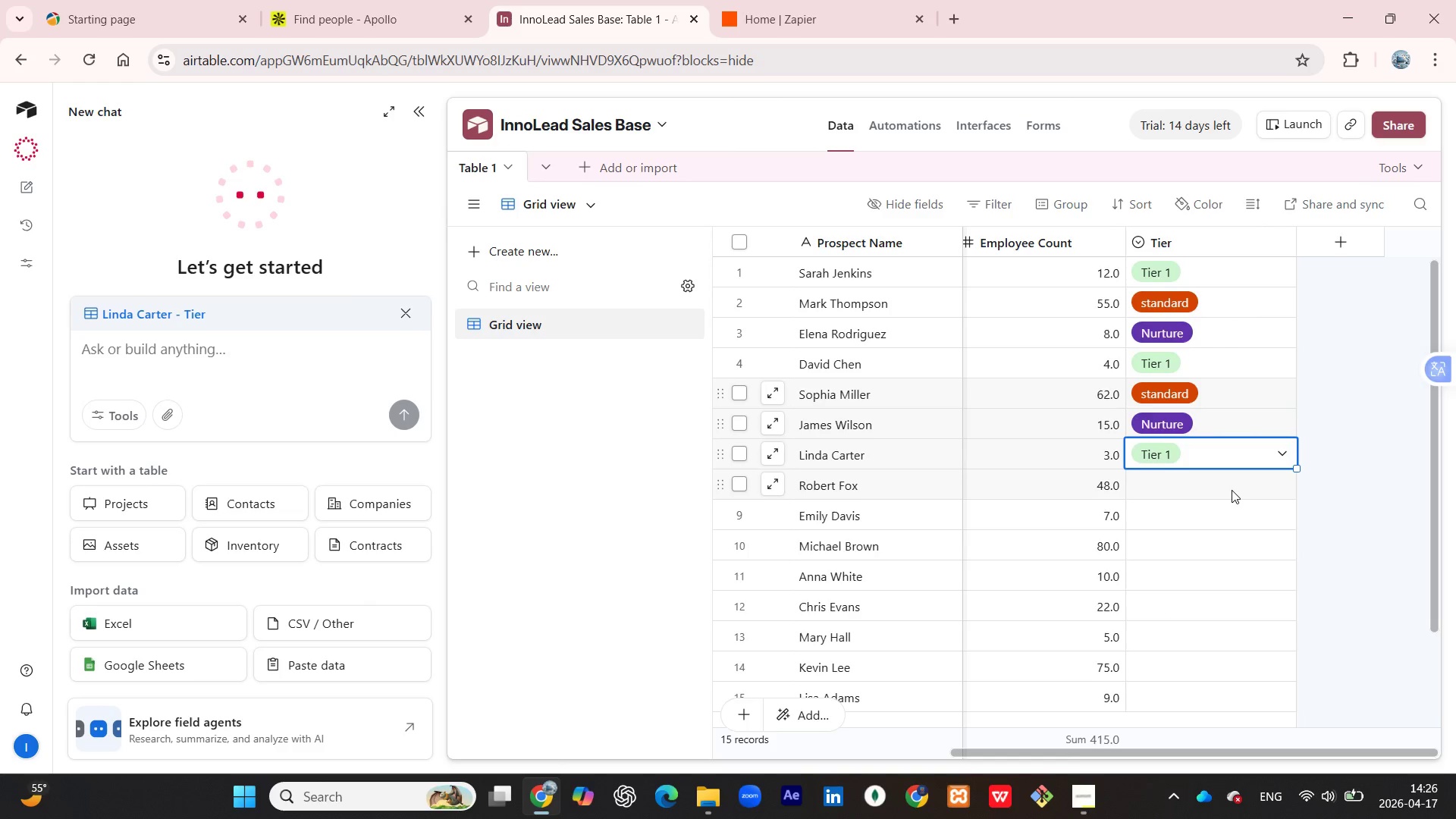 
left_click([1232, 490])
 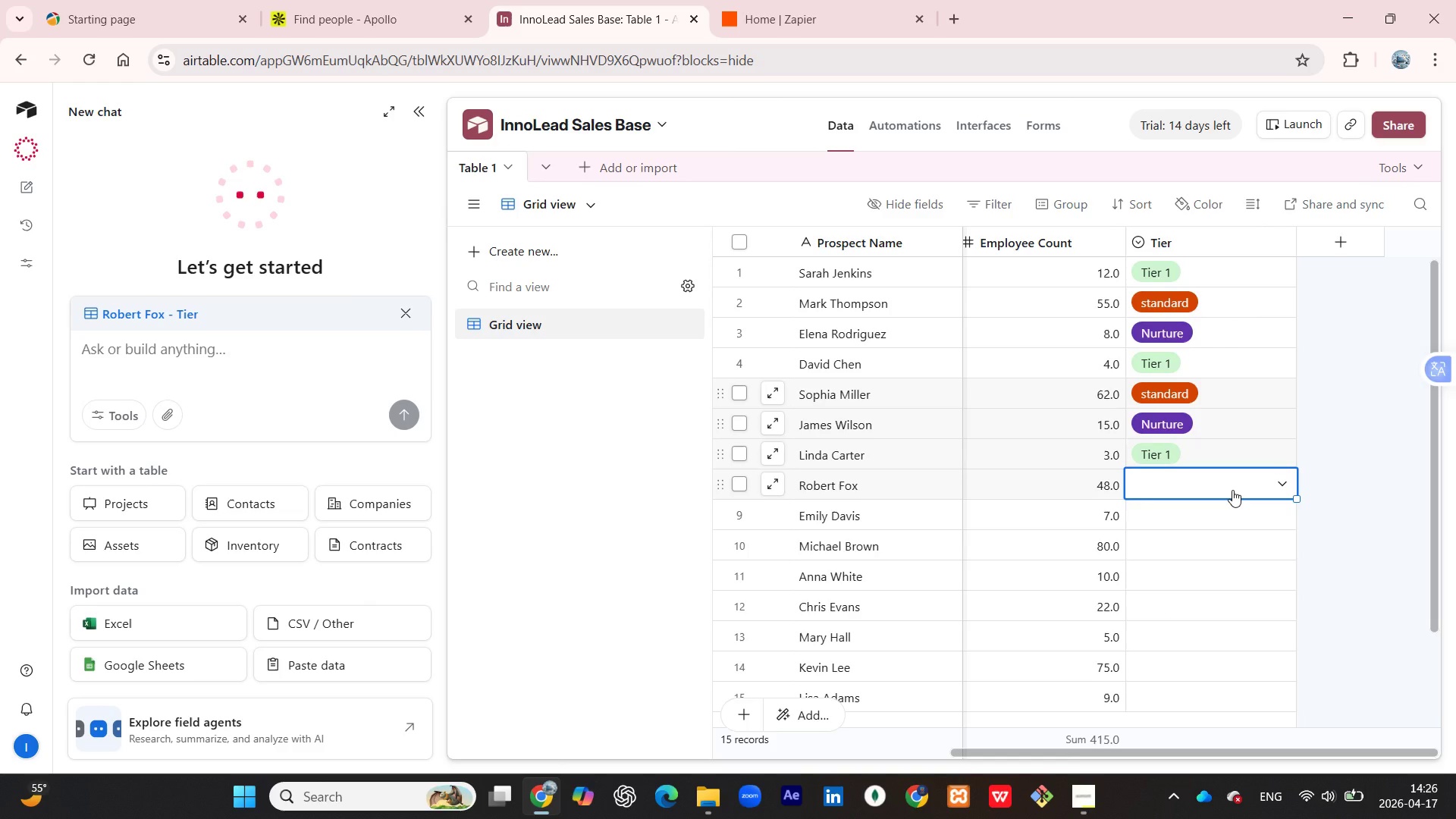 
wait(14.55)
 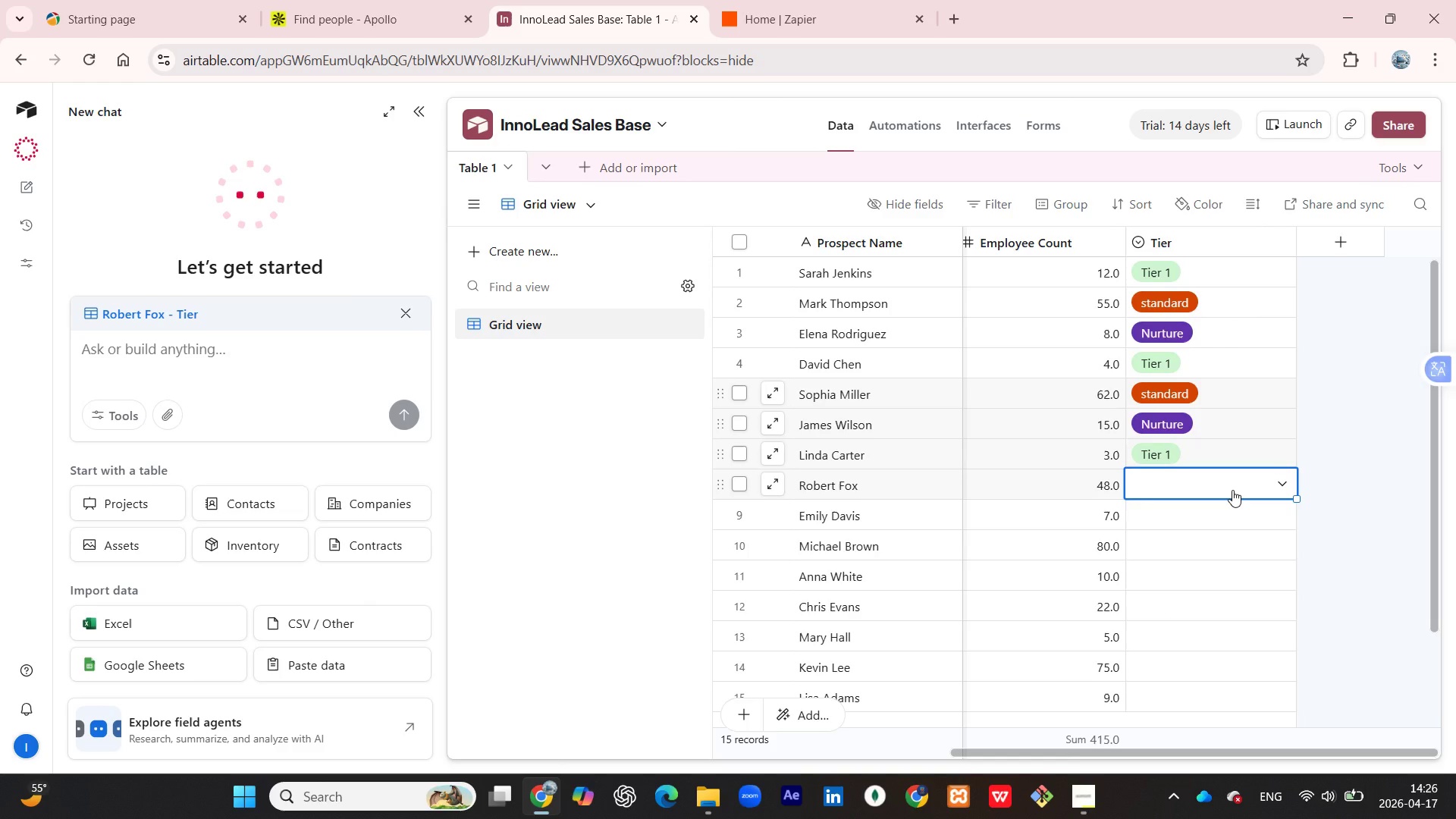 
left_click([1283, 482])
 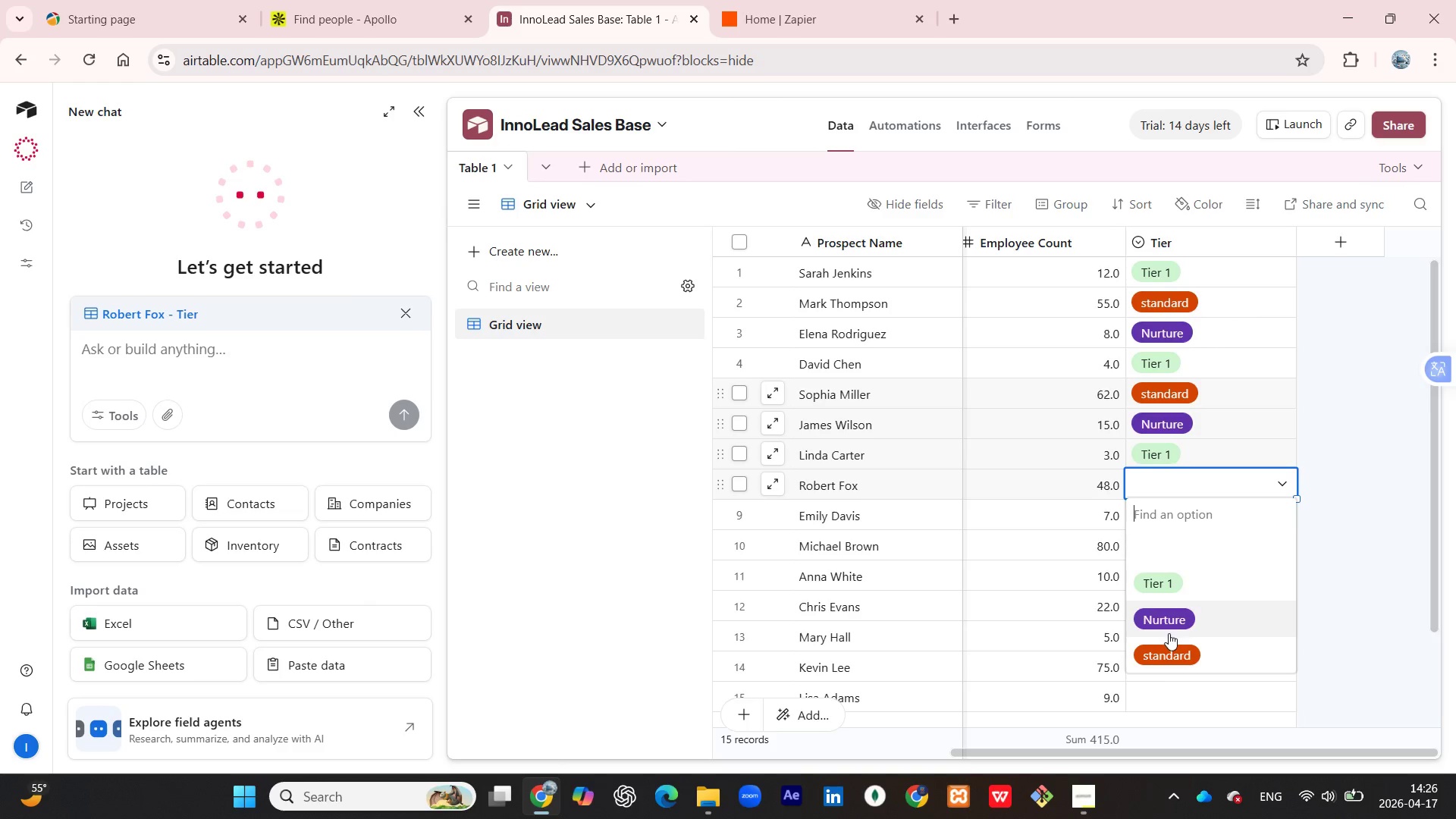 
left_click([1170, 622])
 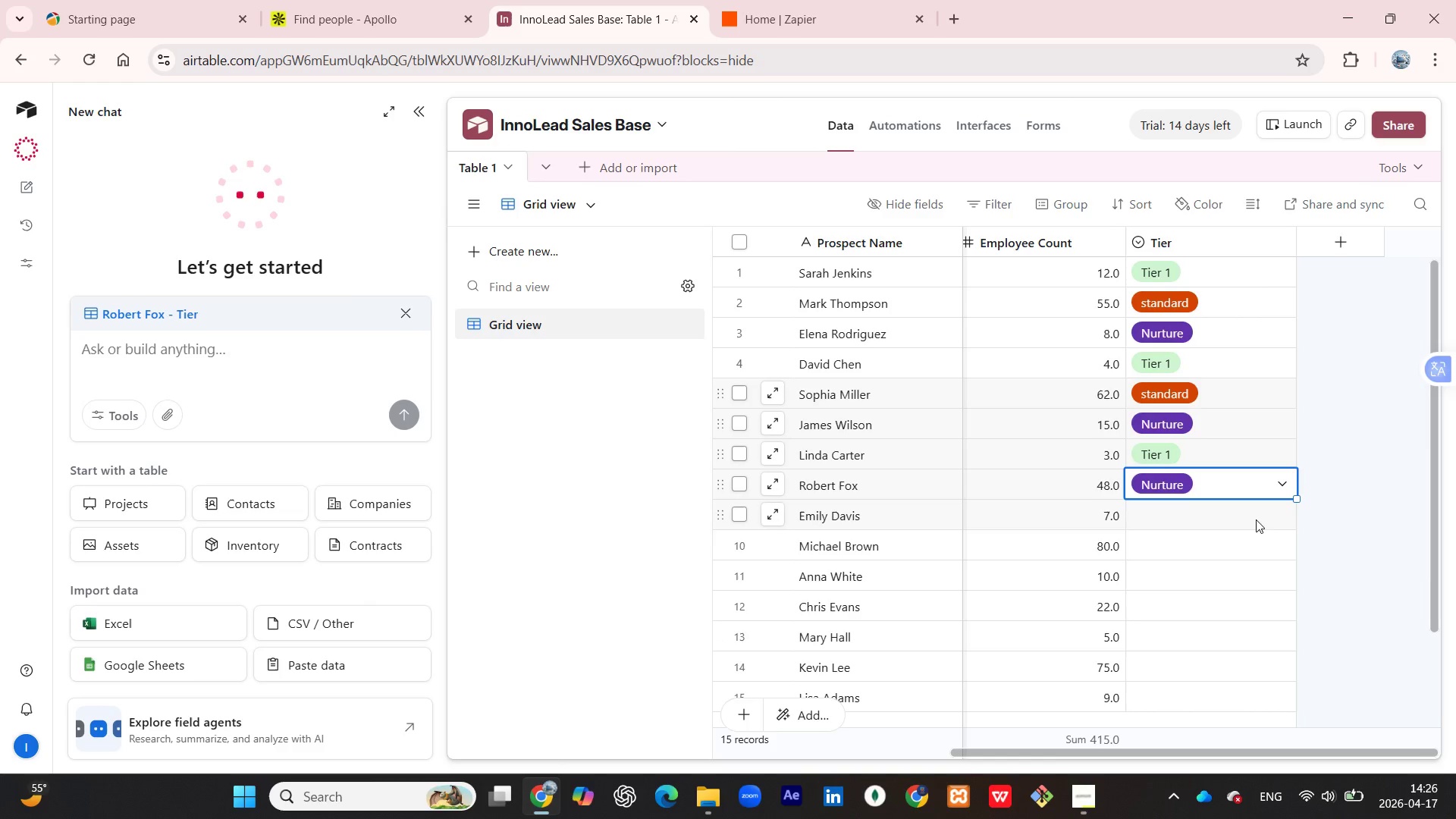 
left_click([1256, 519])
 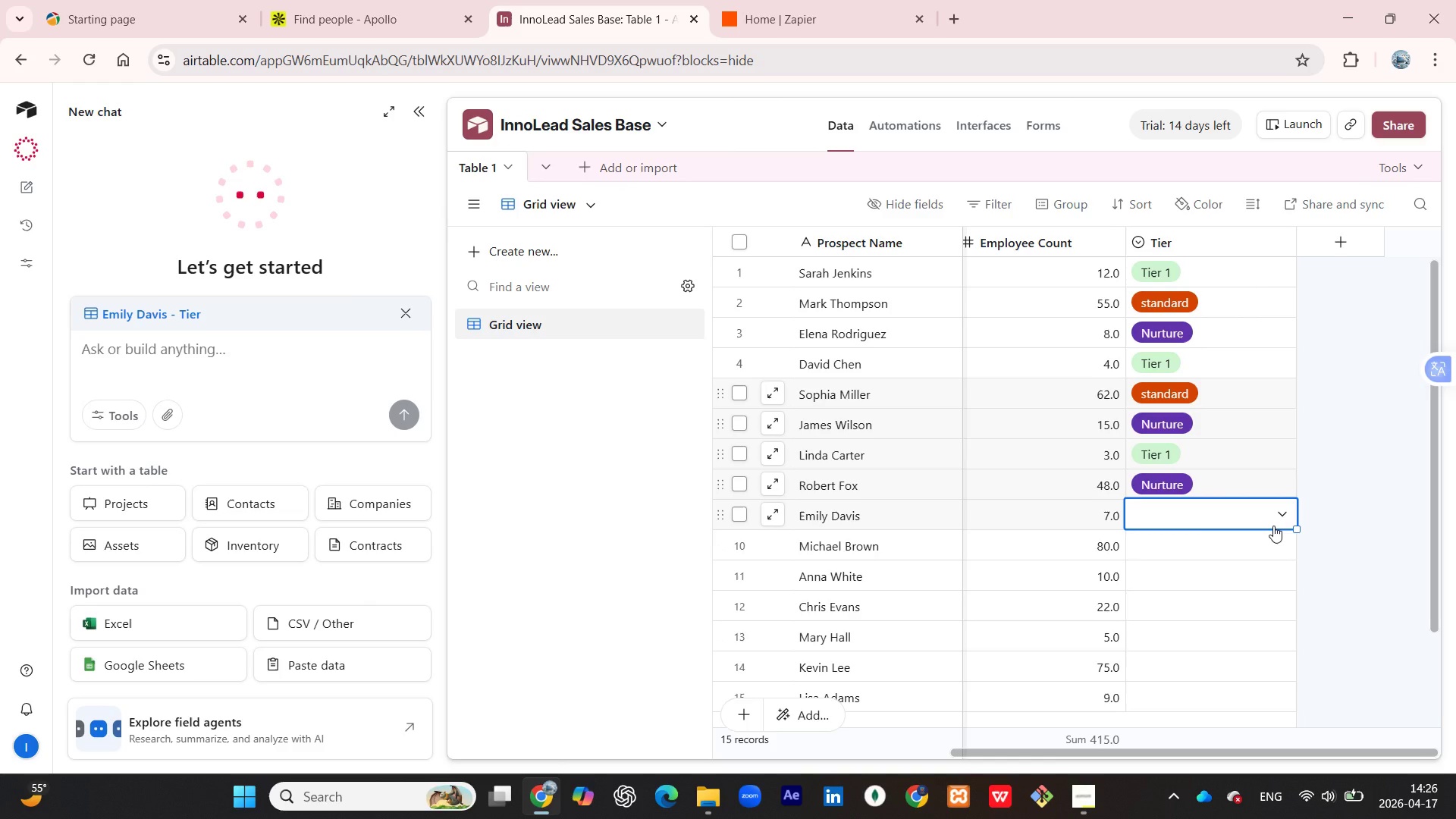 
wait(5.92)
 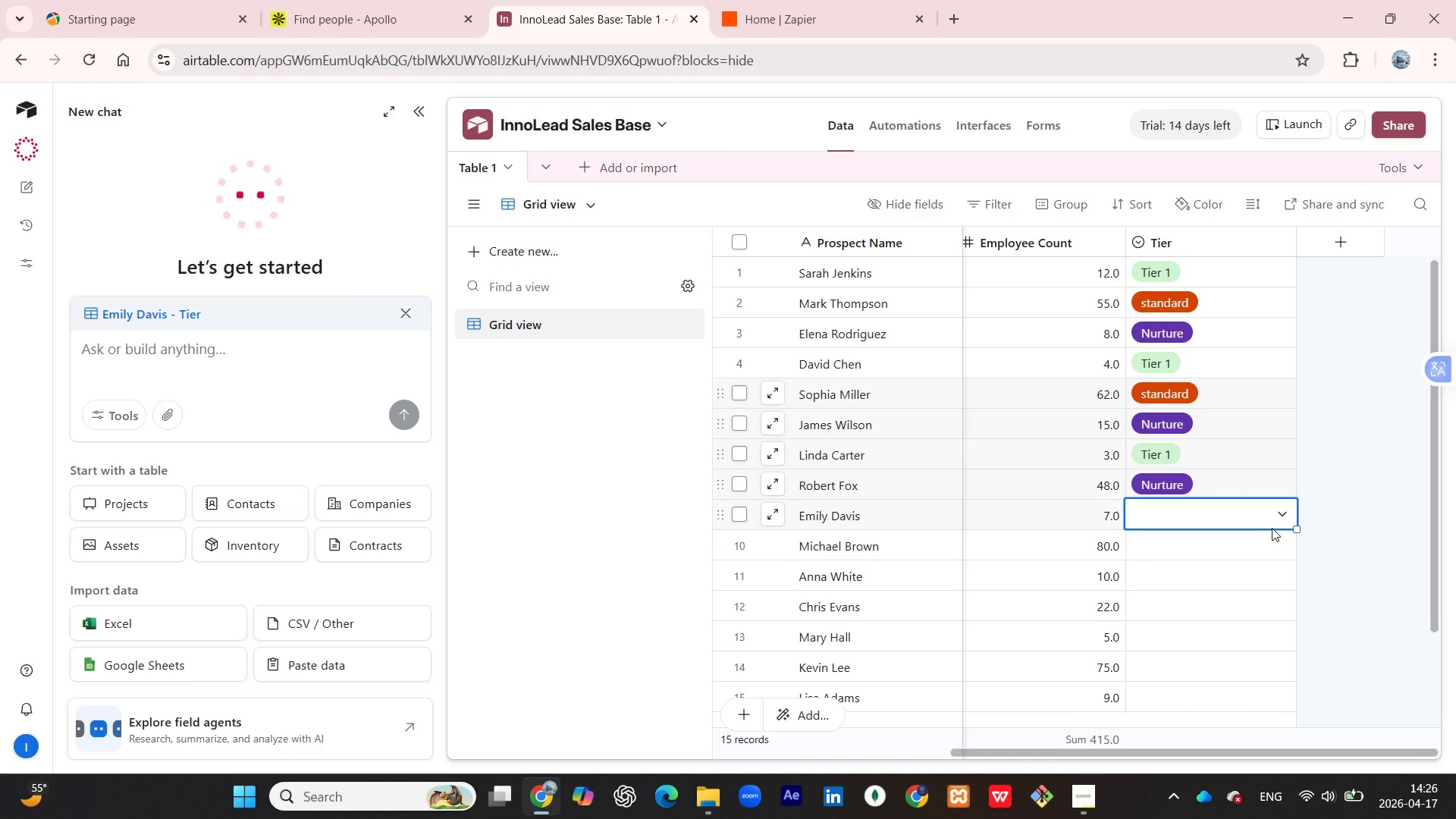 
left_click([1284, 516])
 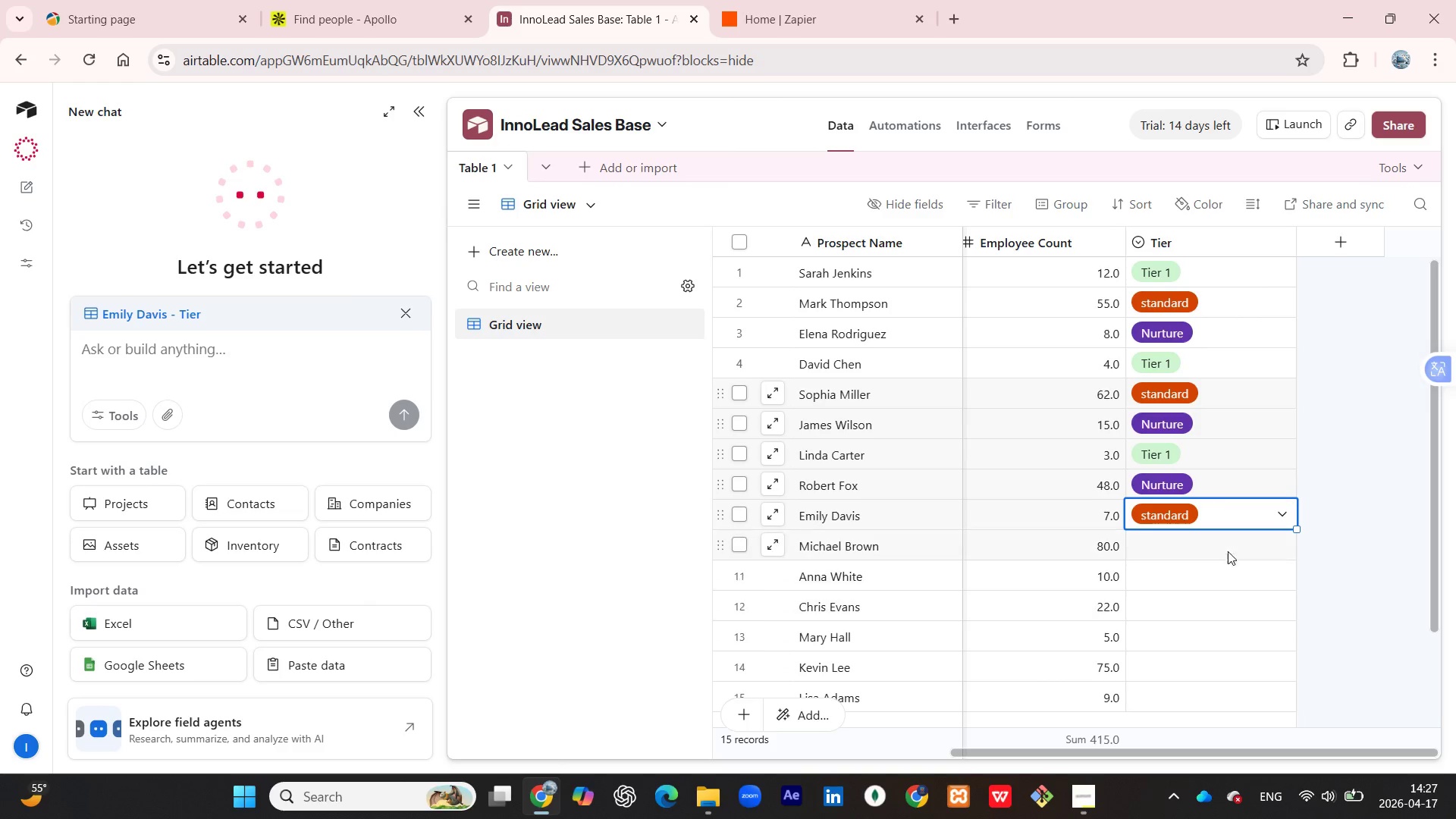 
left_click([1239, 538])
 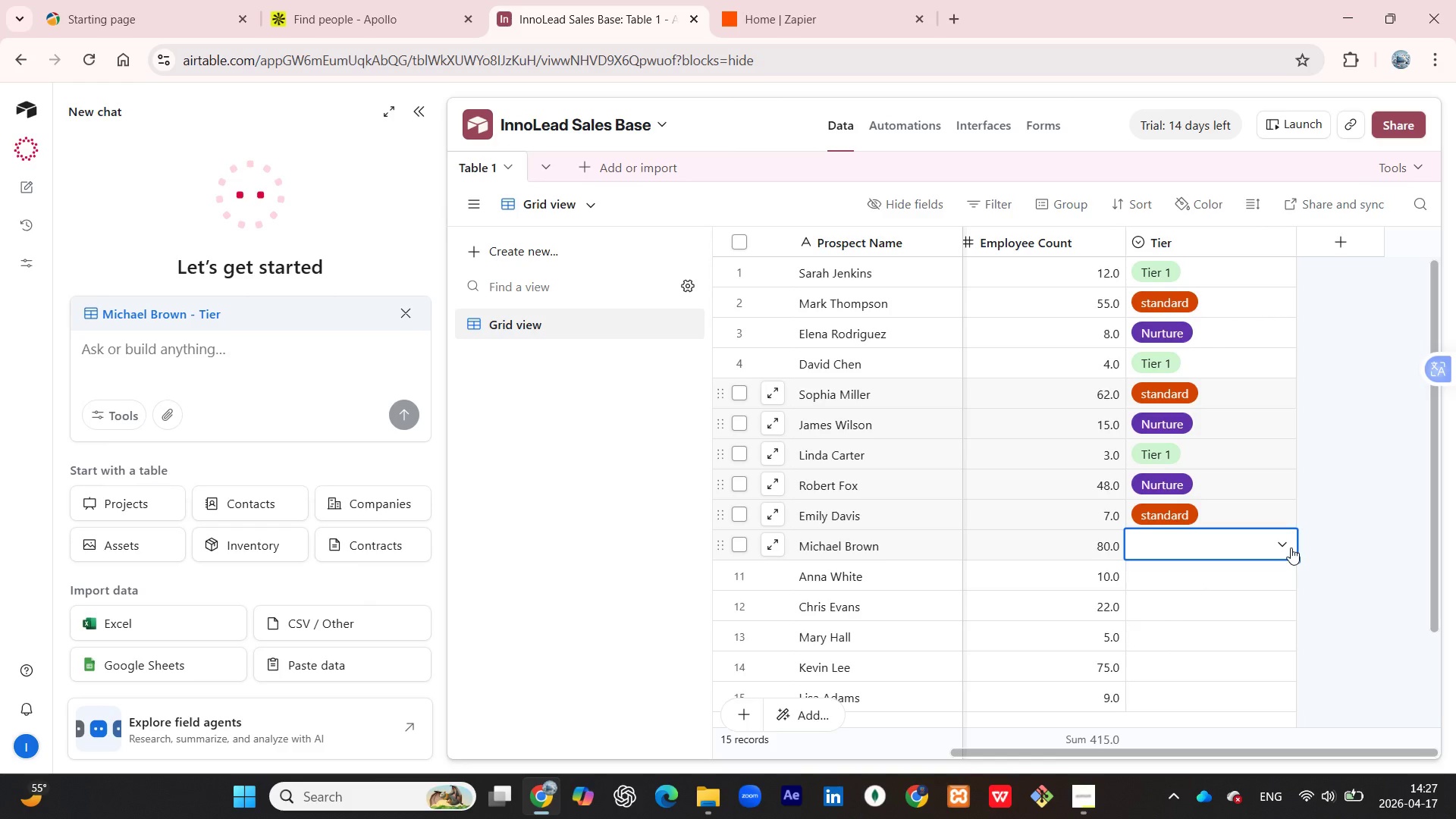 
left_click([1285, 544])
 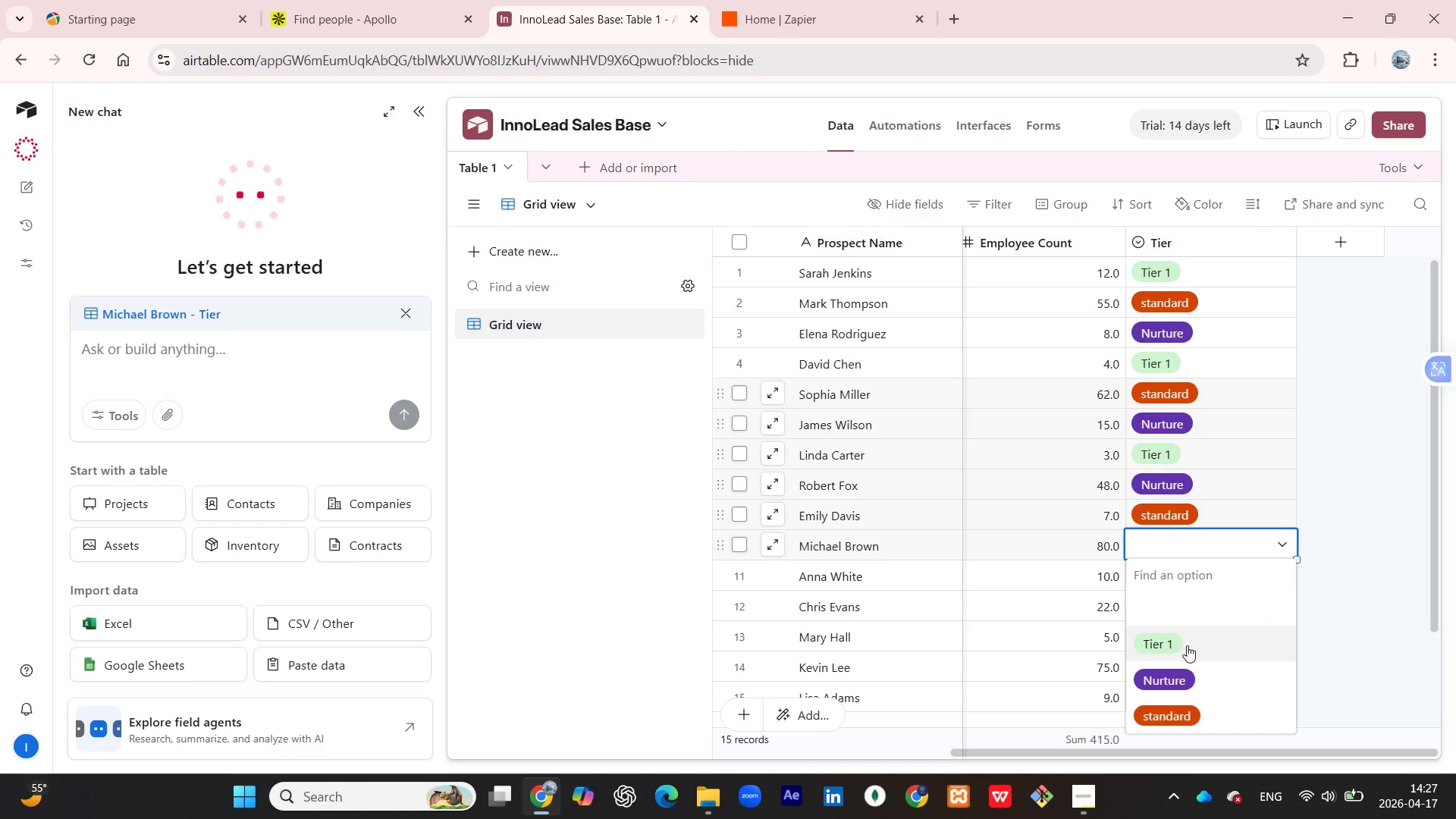 
left_click([1187, 645])
 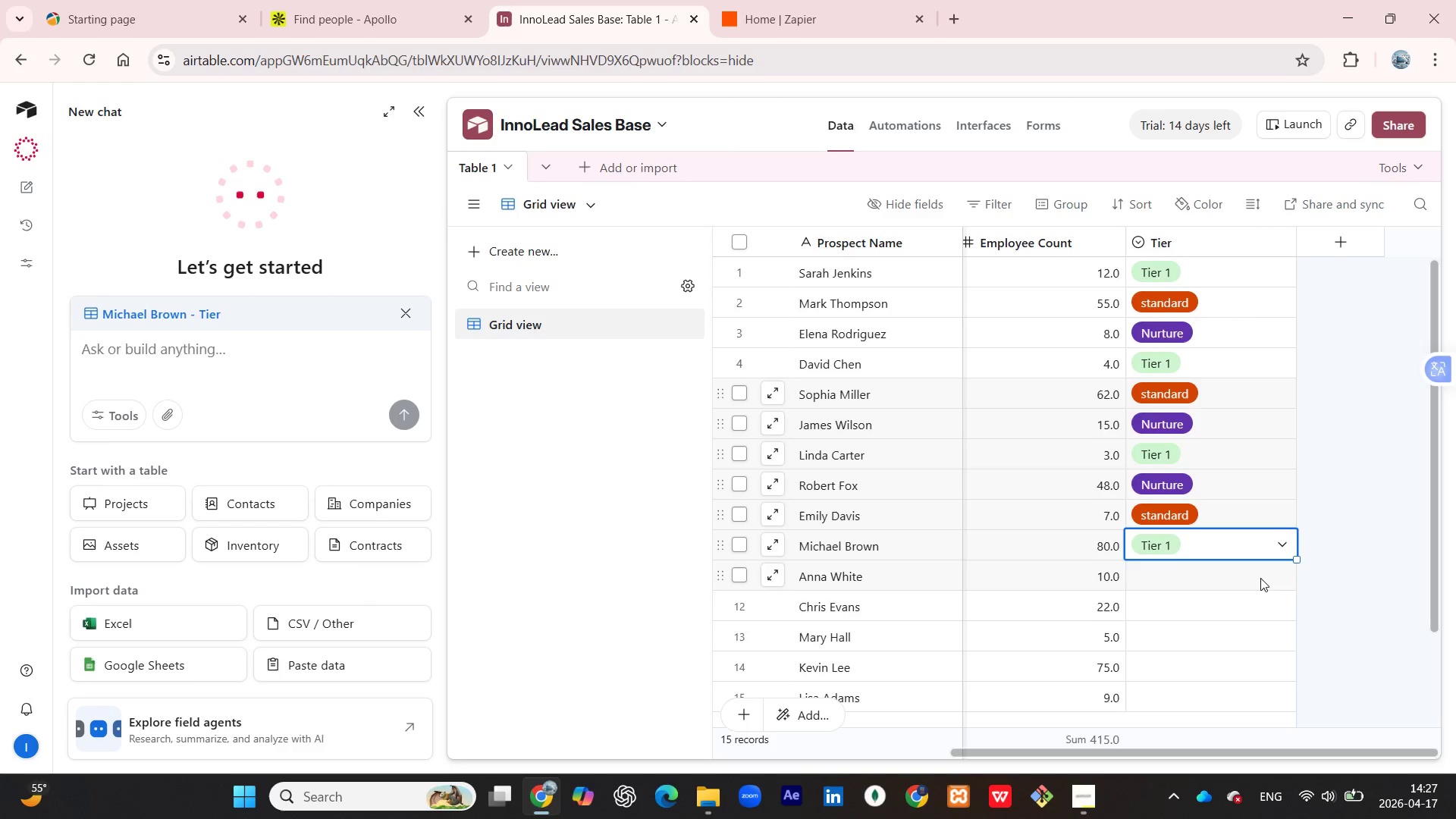 
left_click([1262, 576])
 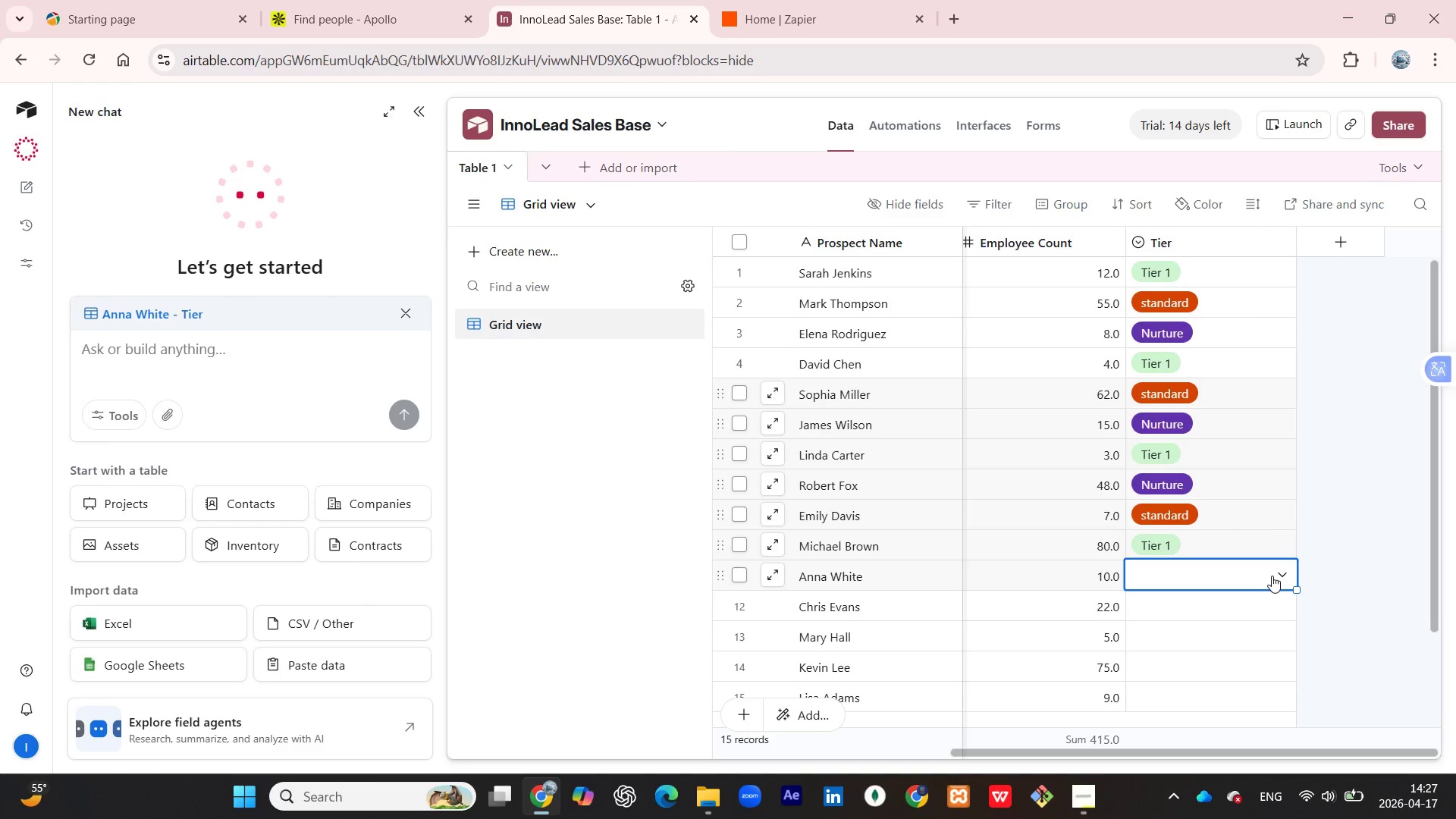 
left_click([1272, 576])
 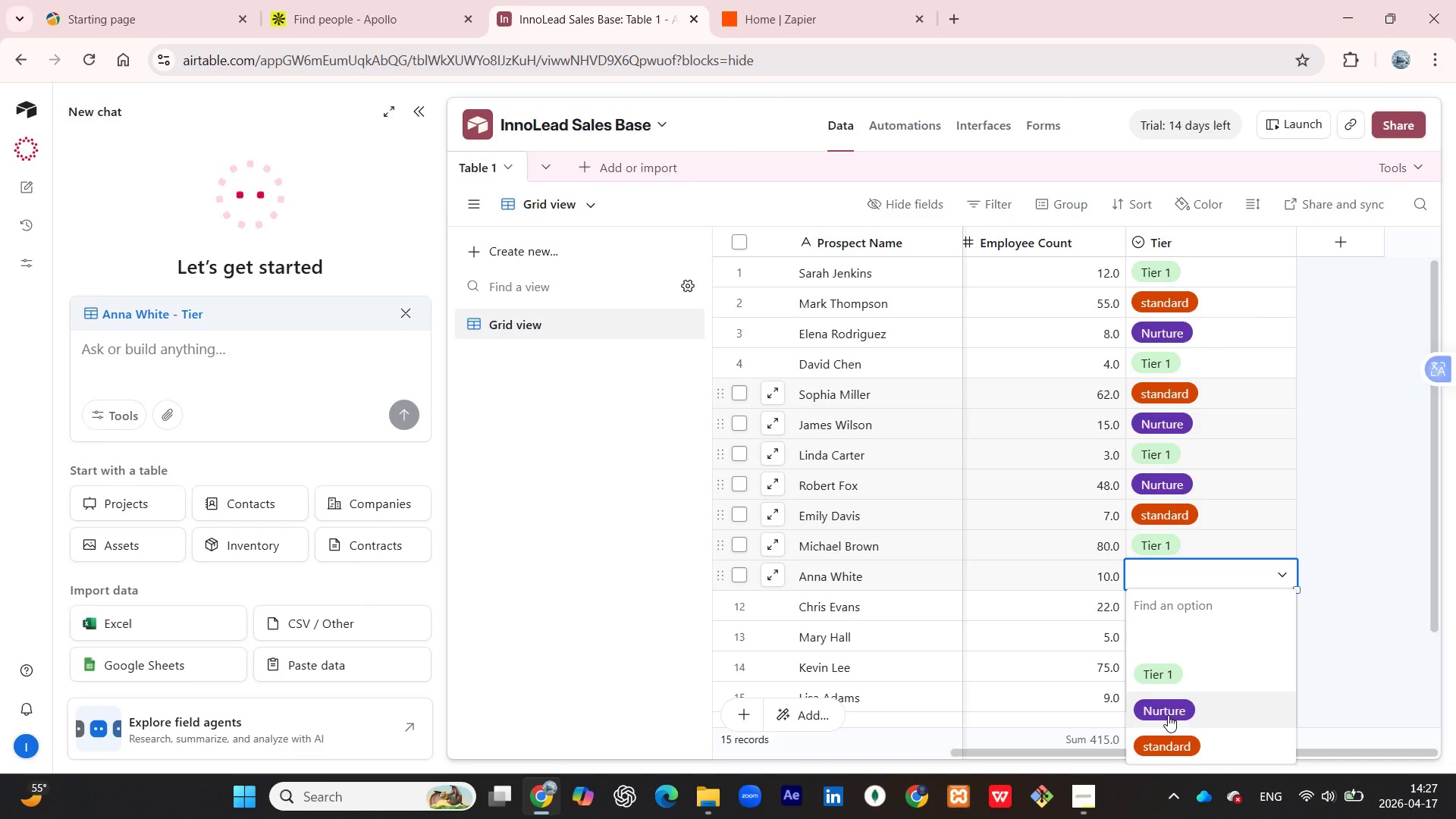 
wait(15.31)
 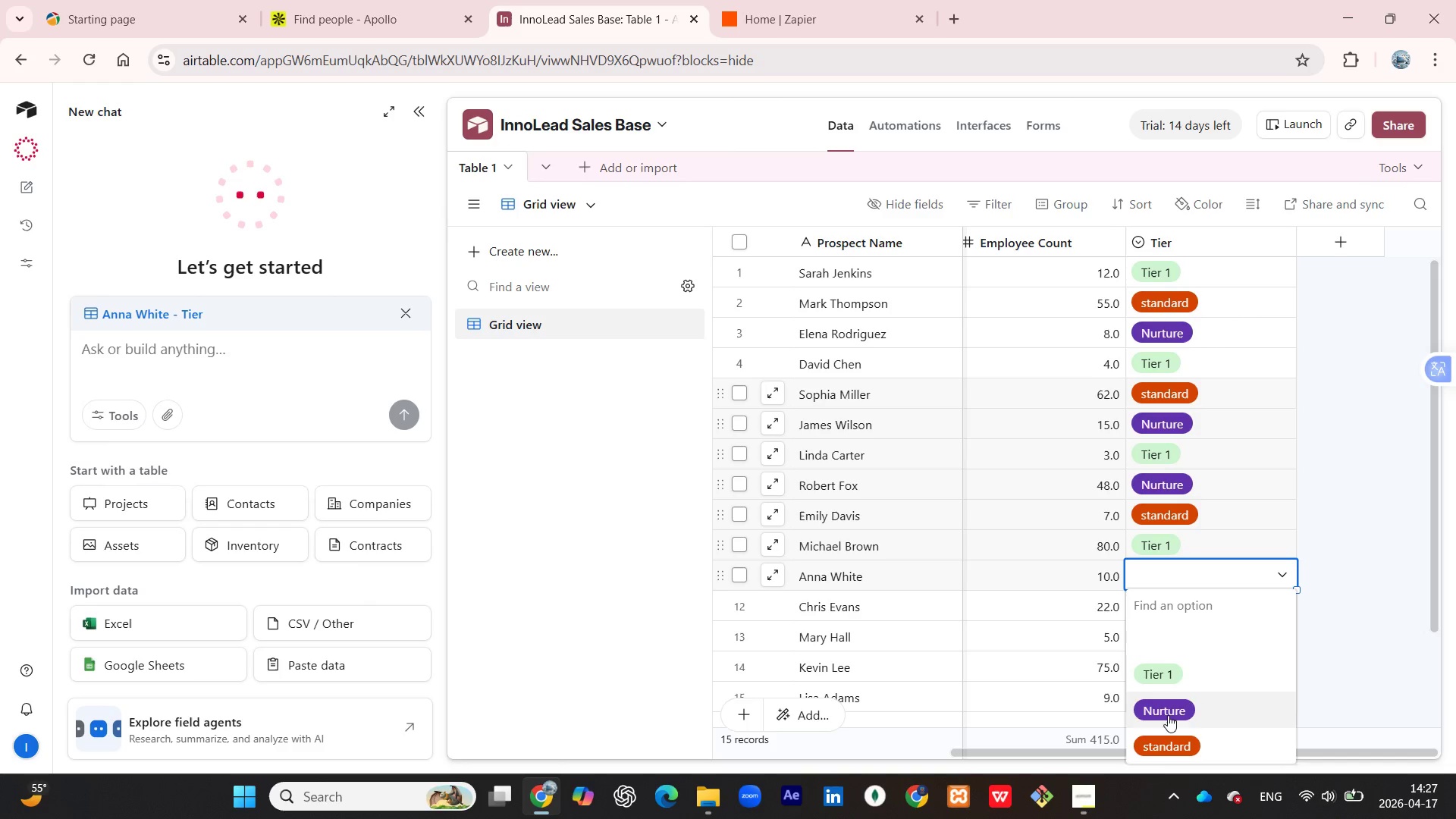 
left_click([1247, 613])
 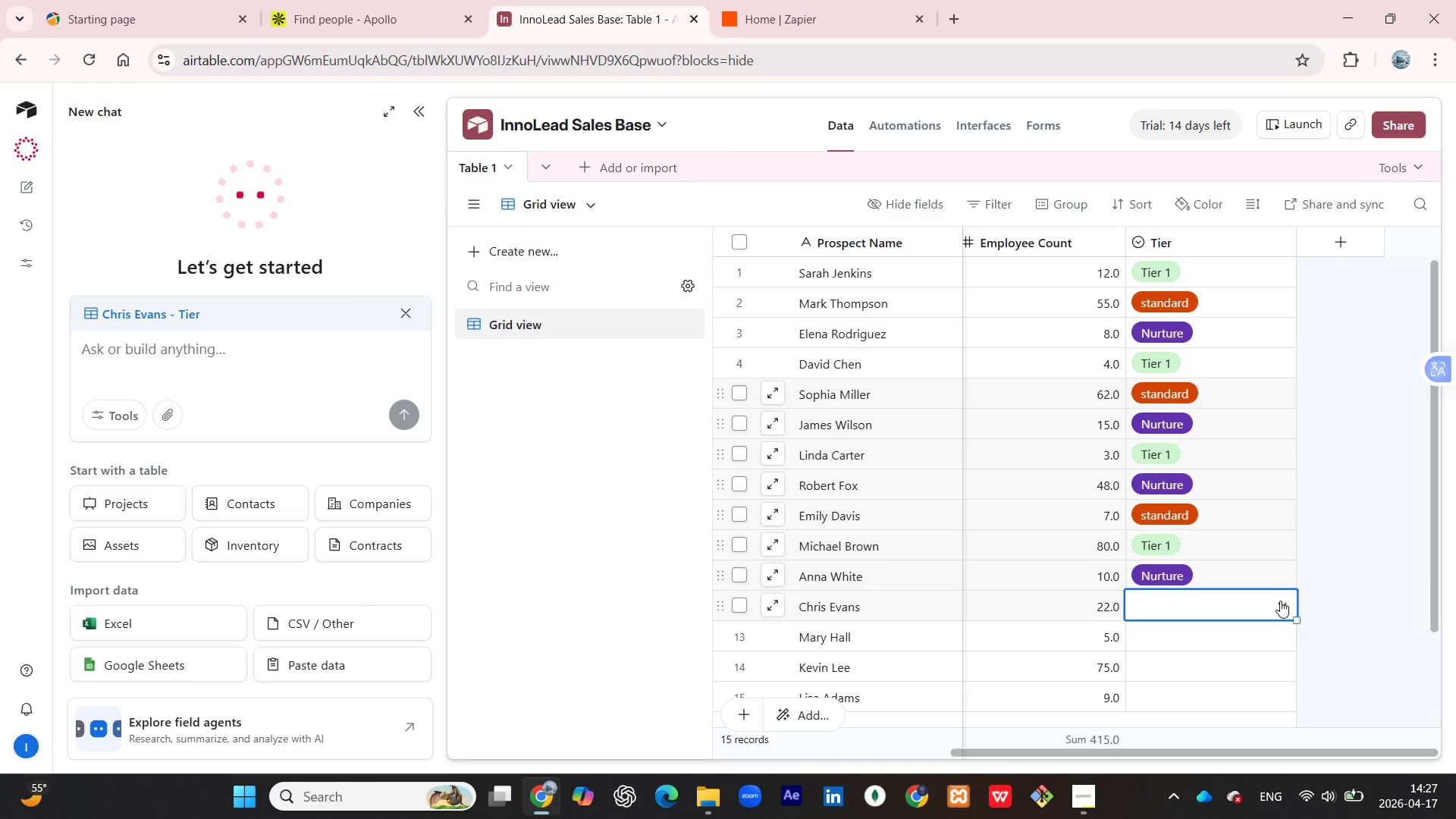 
left_click([1281, 600])
 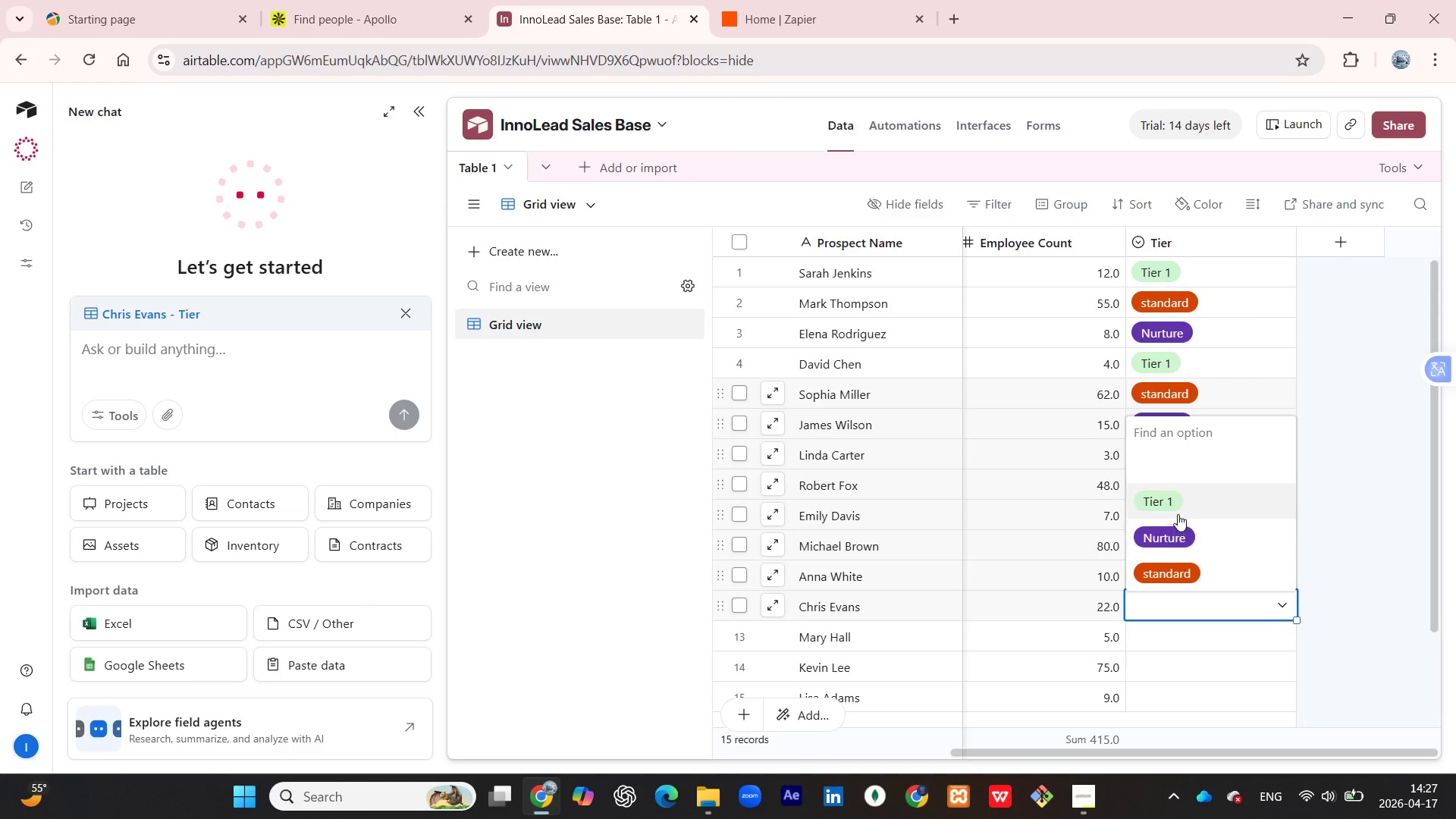 
left_click([1178, 510])
 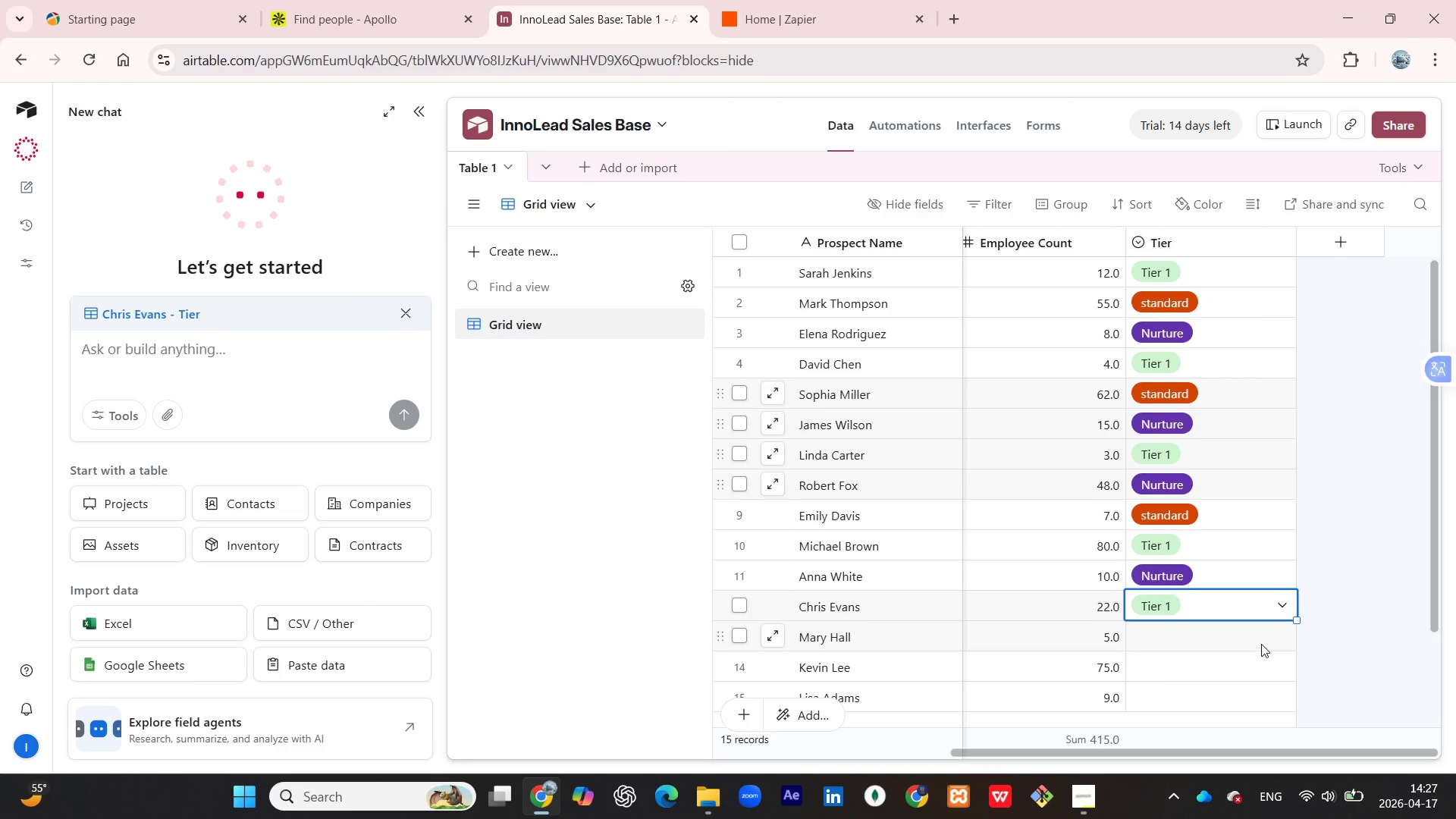 
left_click([1264, 640])
 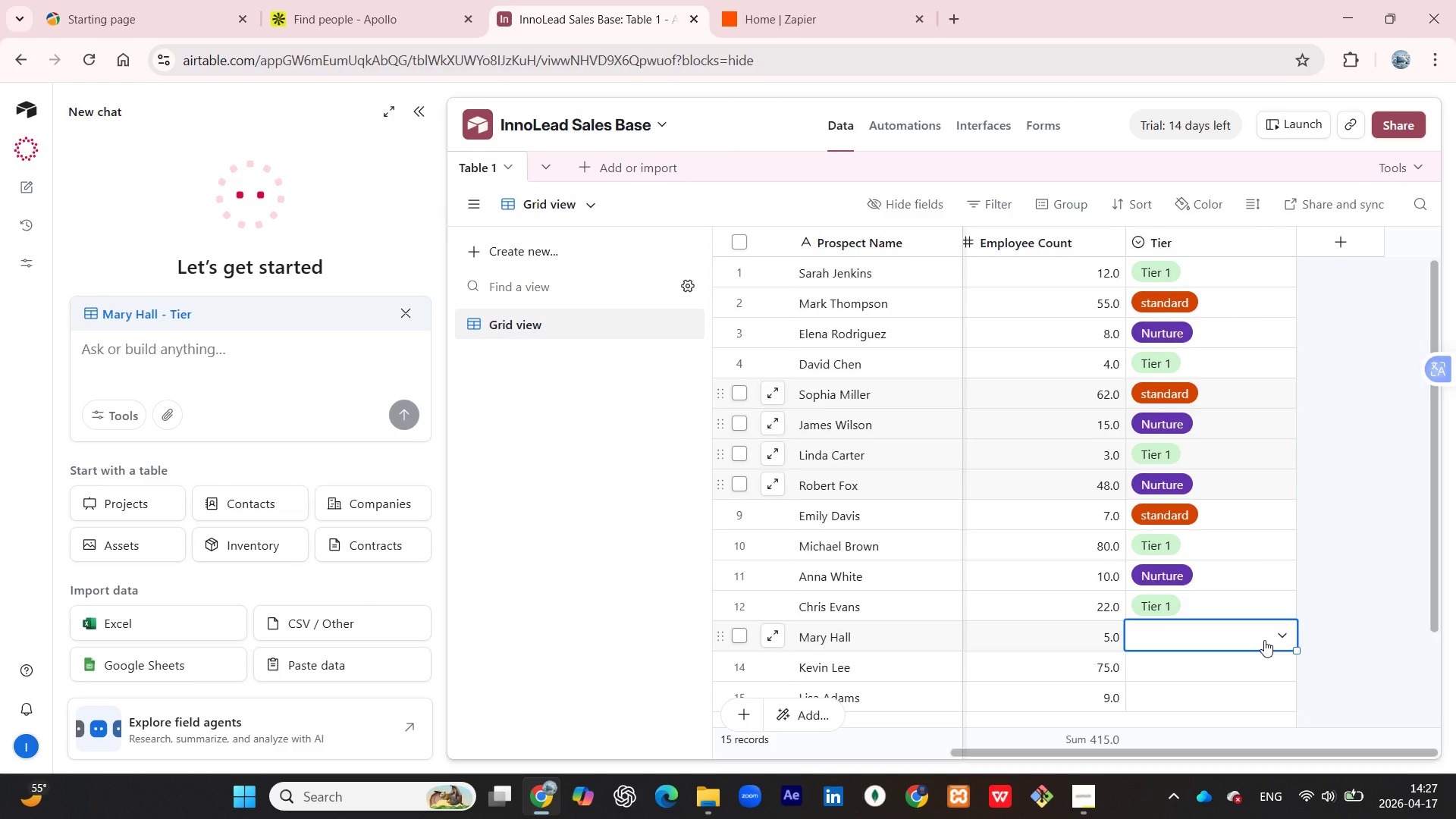 
left_click([1274, 636])
 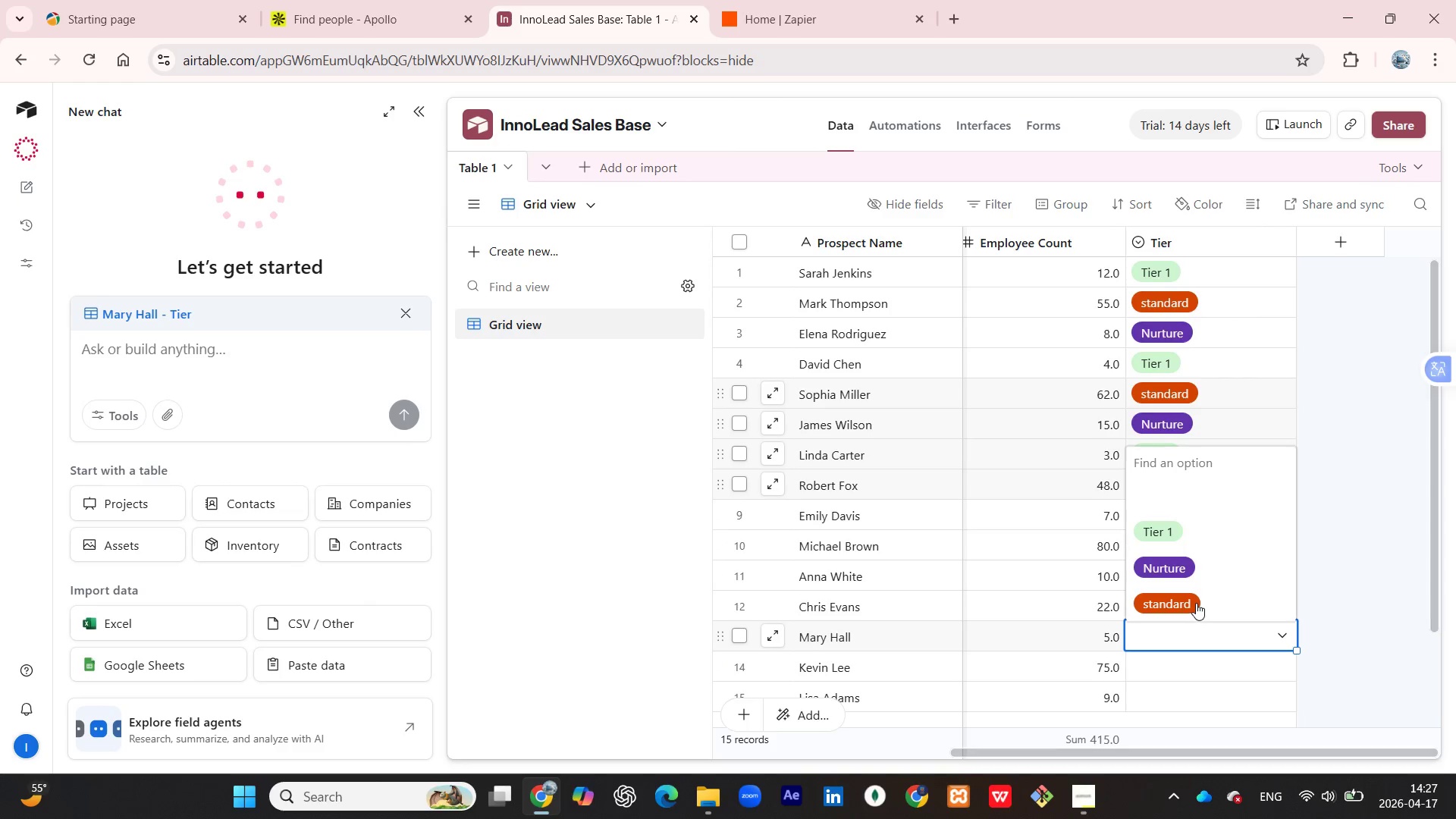 
left_click([1196, 603])
 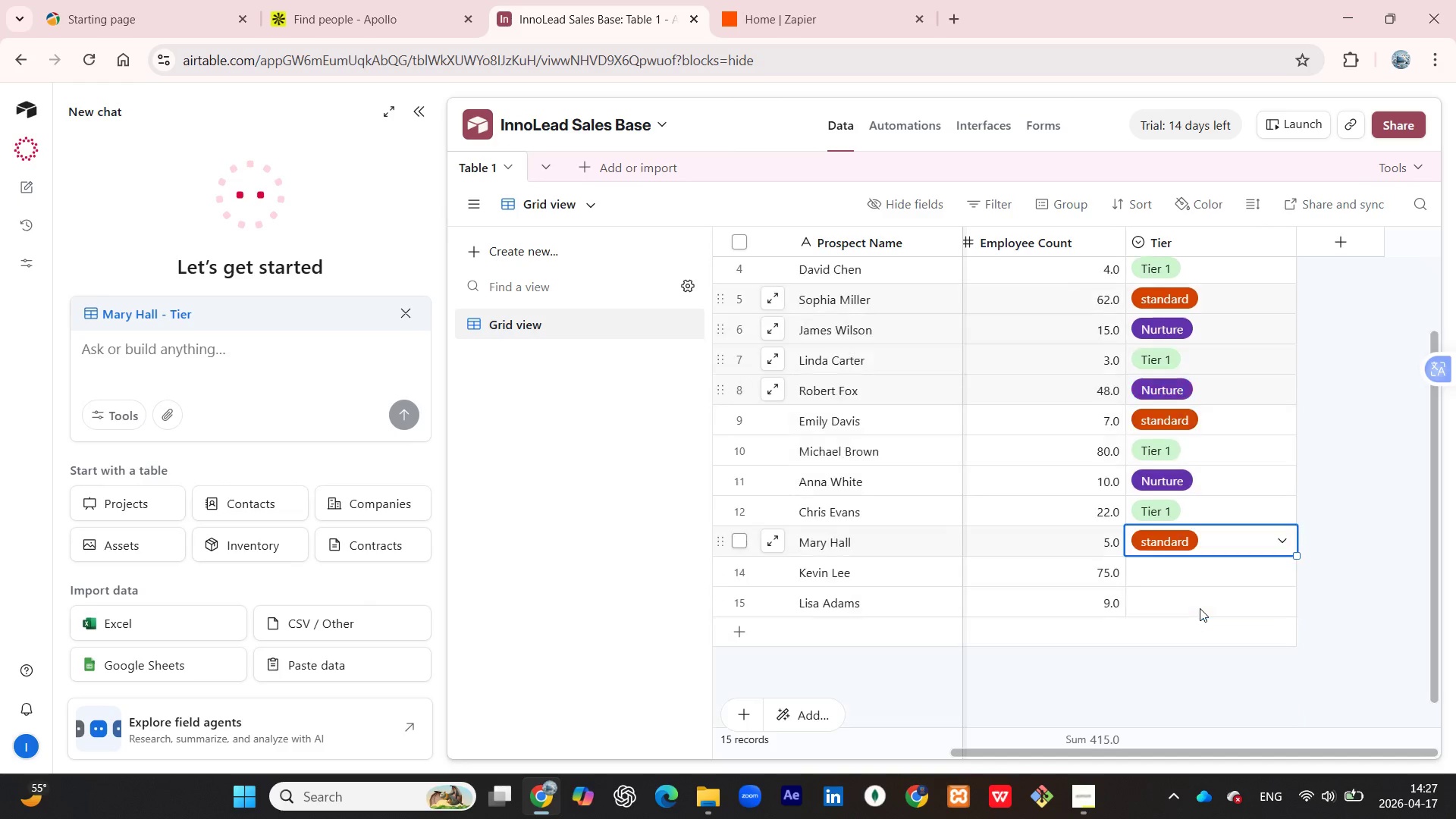 
scroll: coordinate [1200, 608], scroll_direction: down, amount: 2.0
 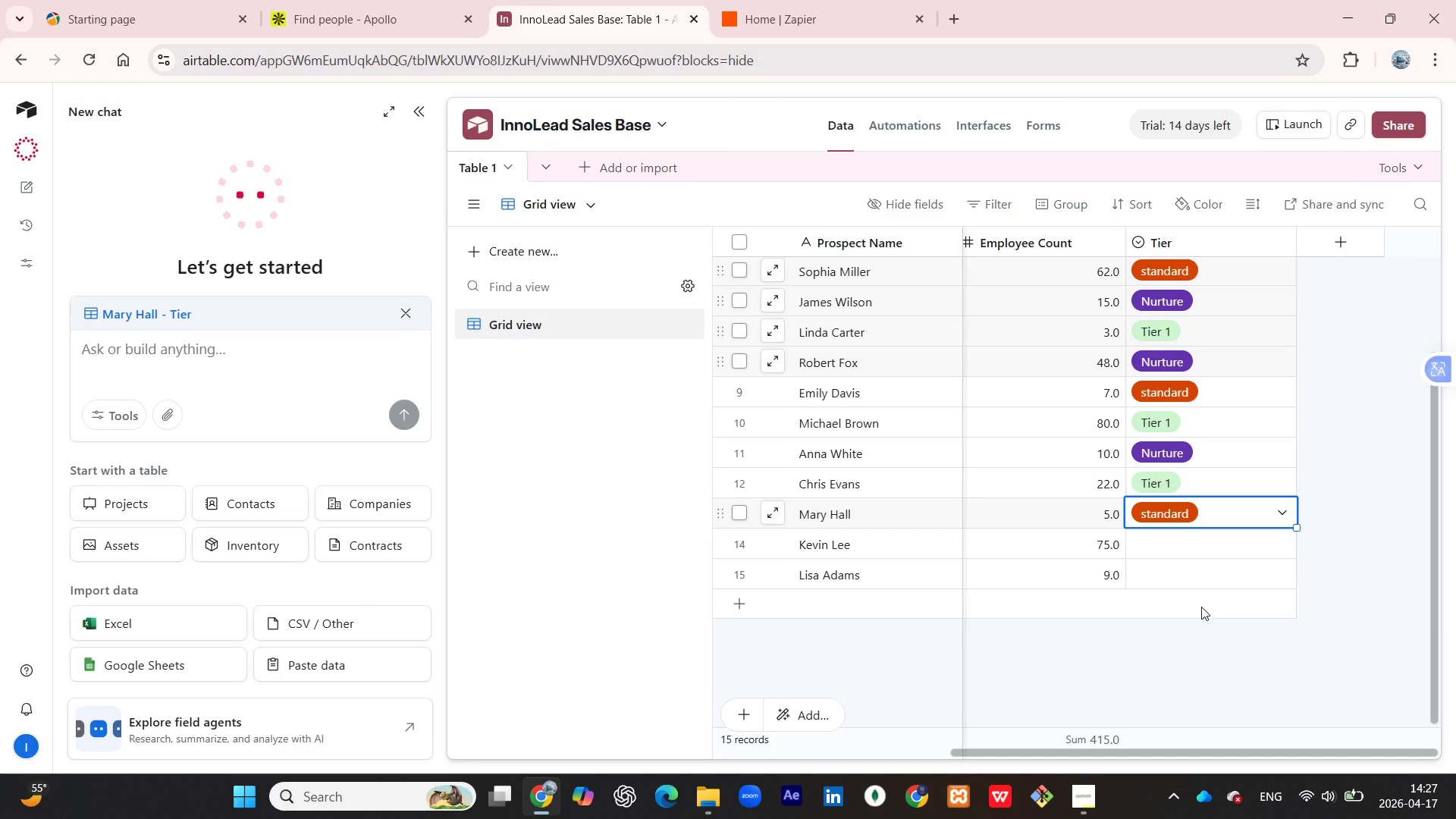 
left_click([1264, 526])
 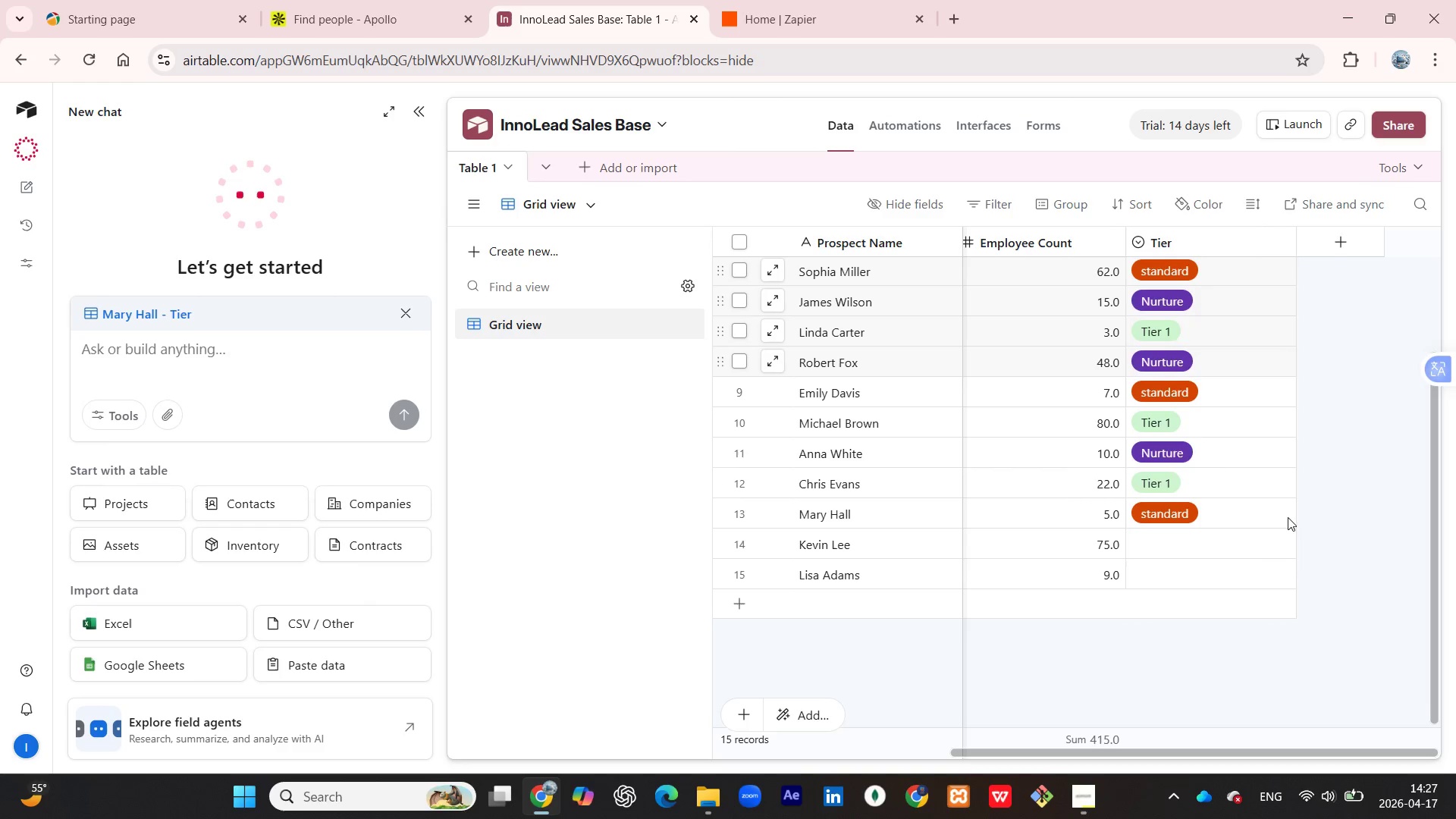 
left_click([1244, 546])
 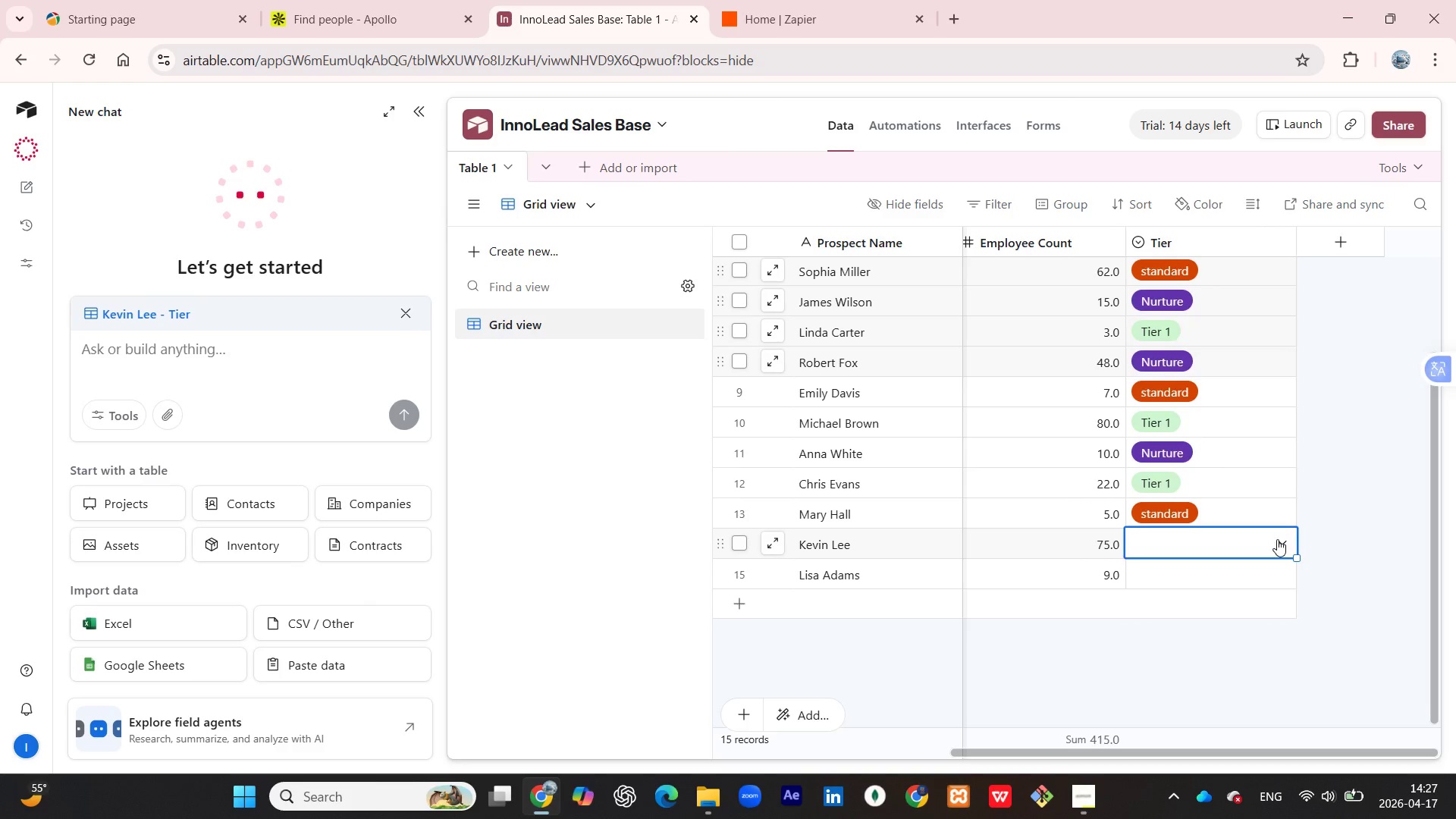 
left_click([1277, 539])
 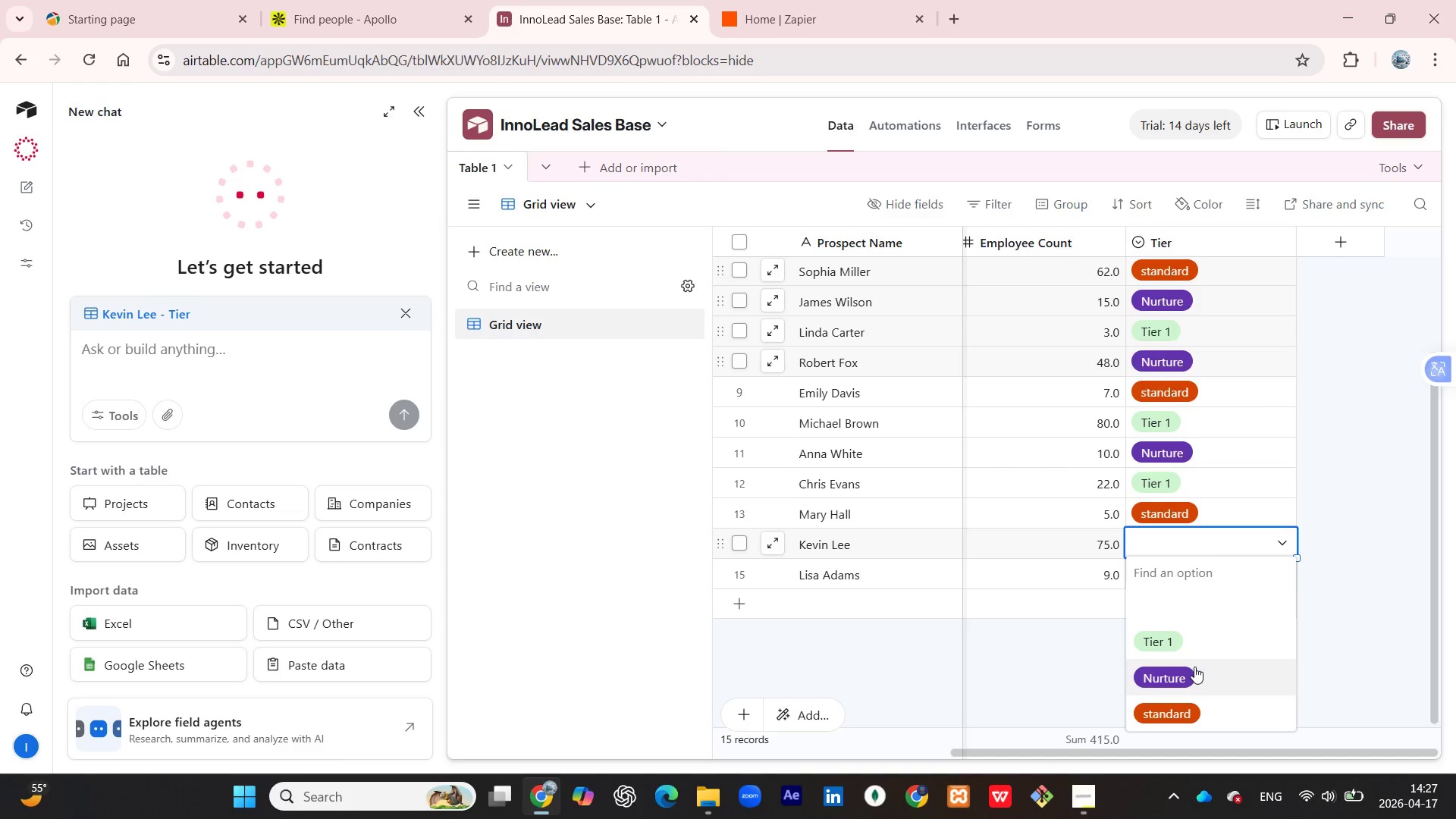 
left_click([1194, 667])
 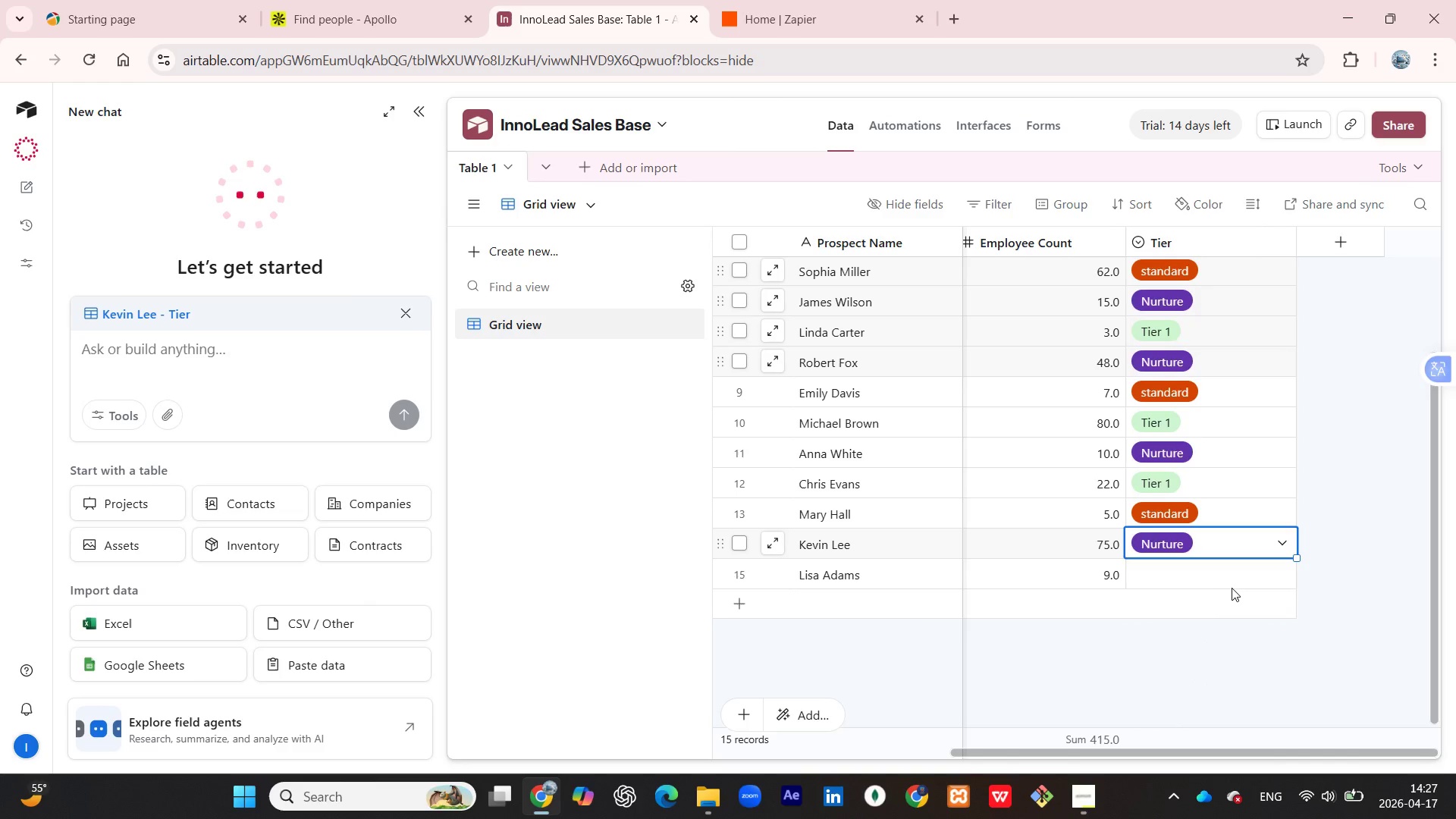 
left_click([1237, 584])
 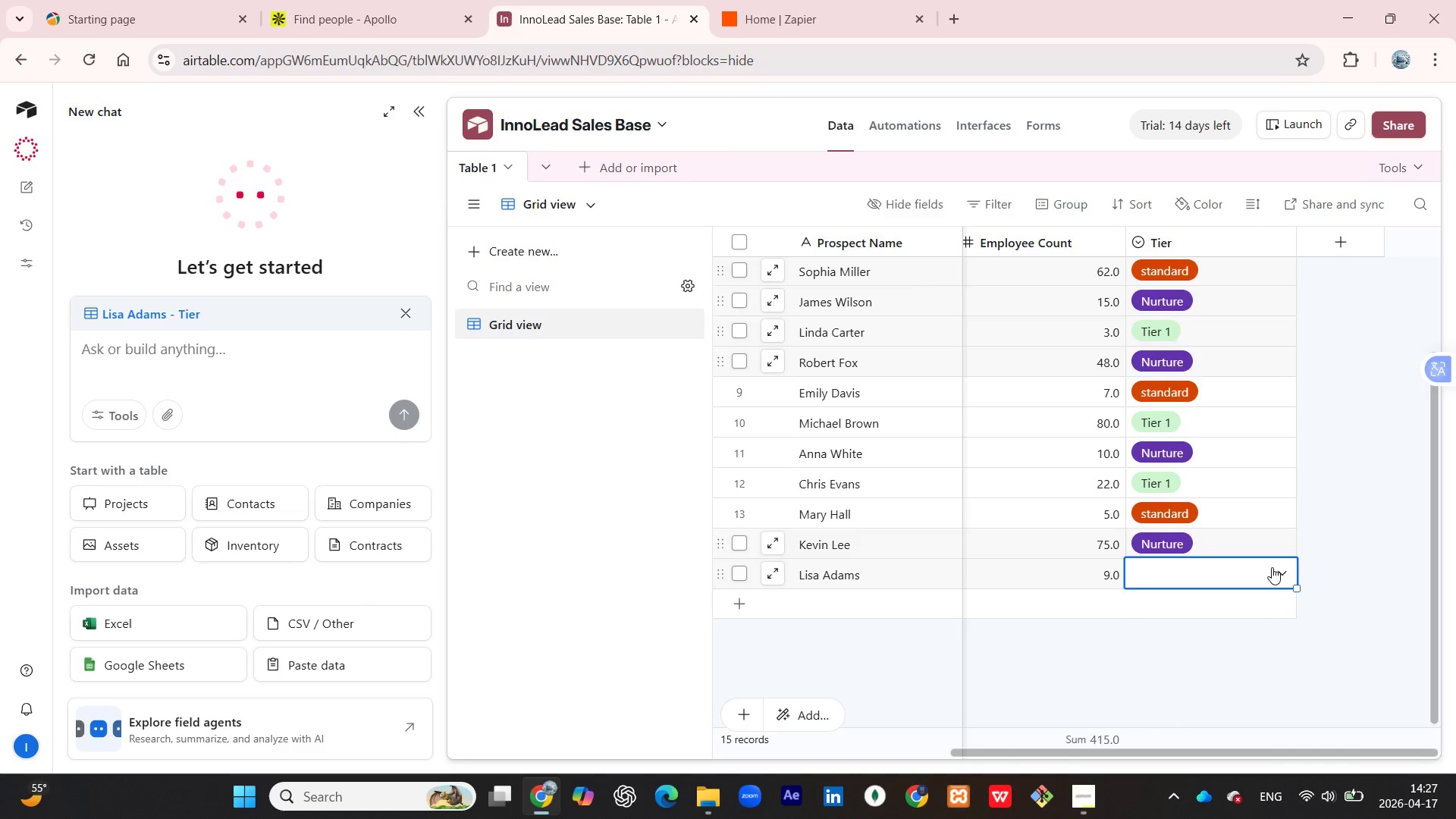 
left_click([1272, 567])
 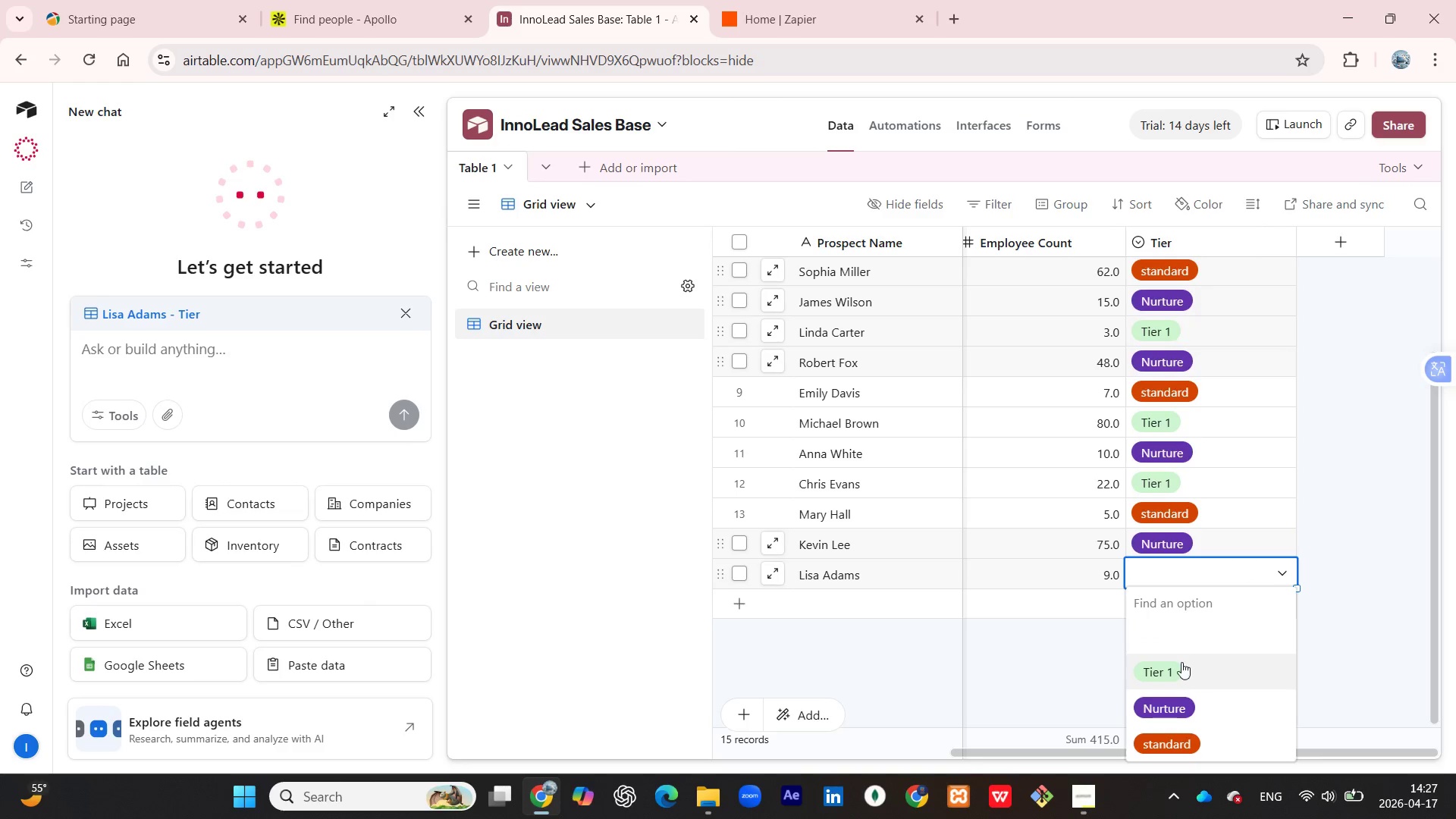 
left_click([1178, 663])
 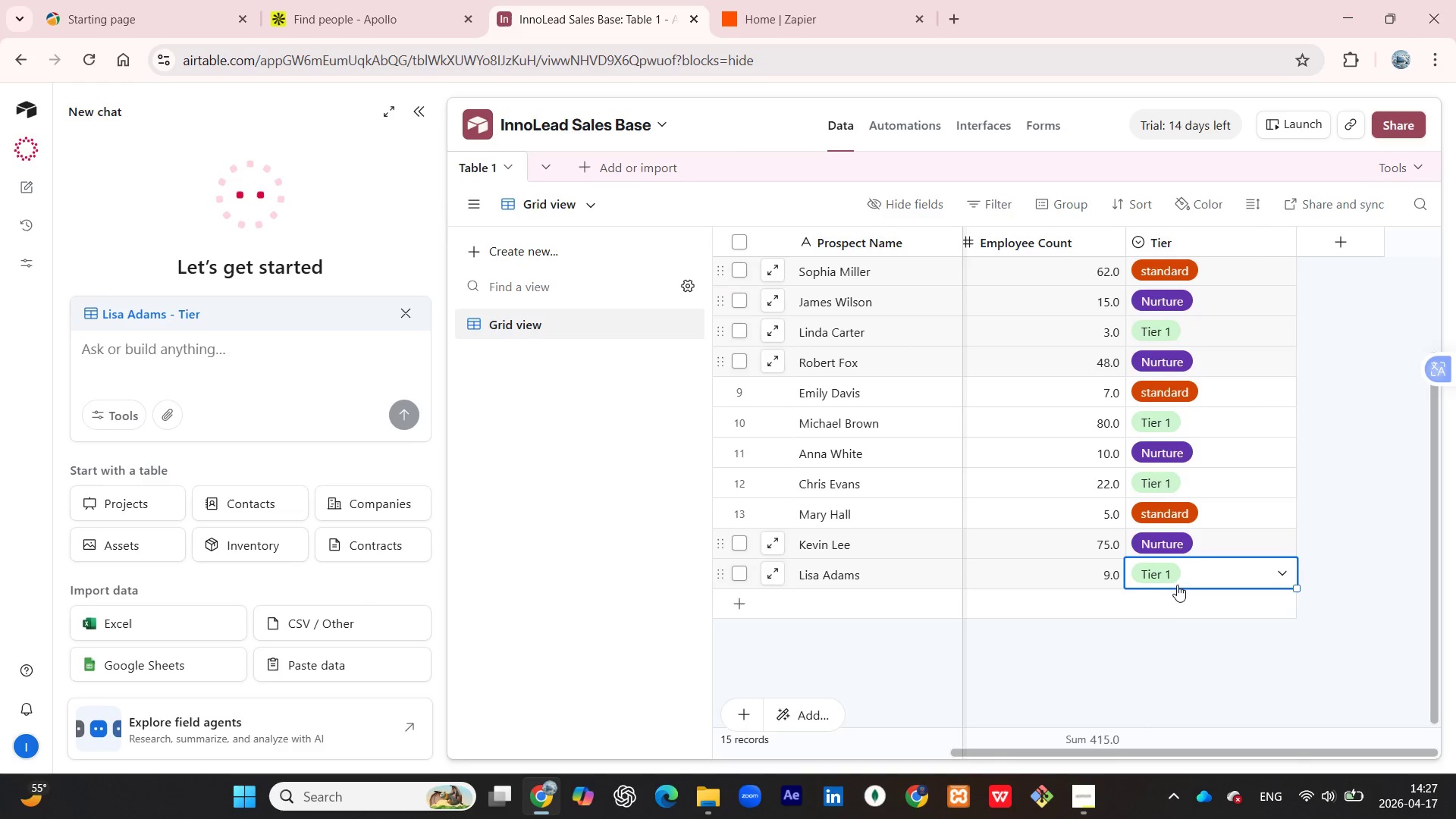 
scroll: coordinate [1173, 586], scroll_direction: down, amount: 2.0
 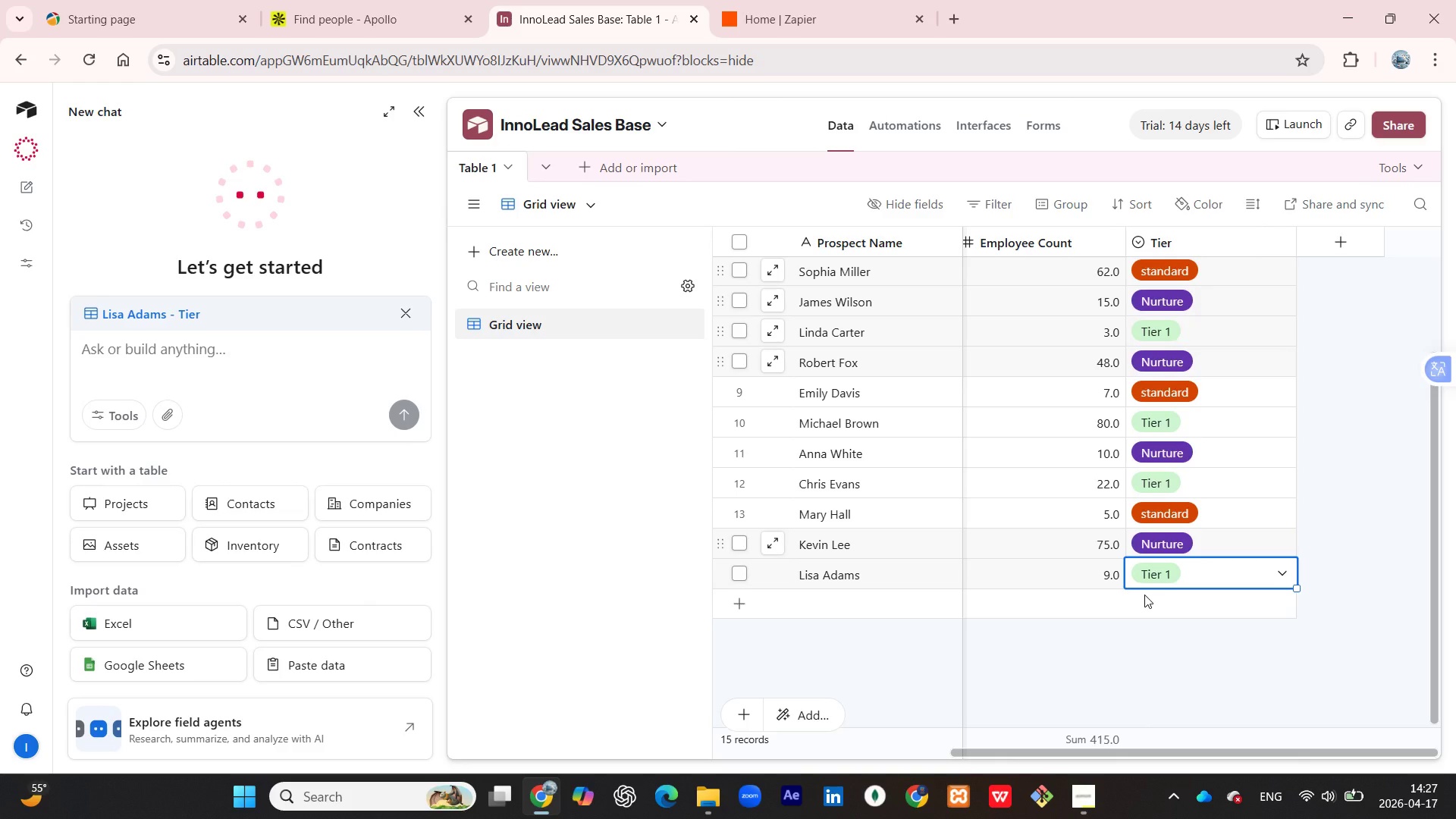 
wait(10.95)
 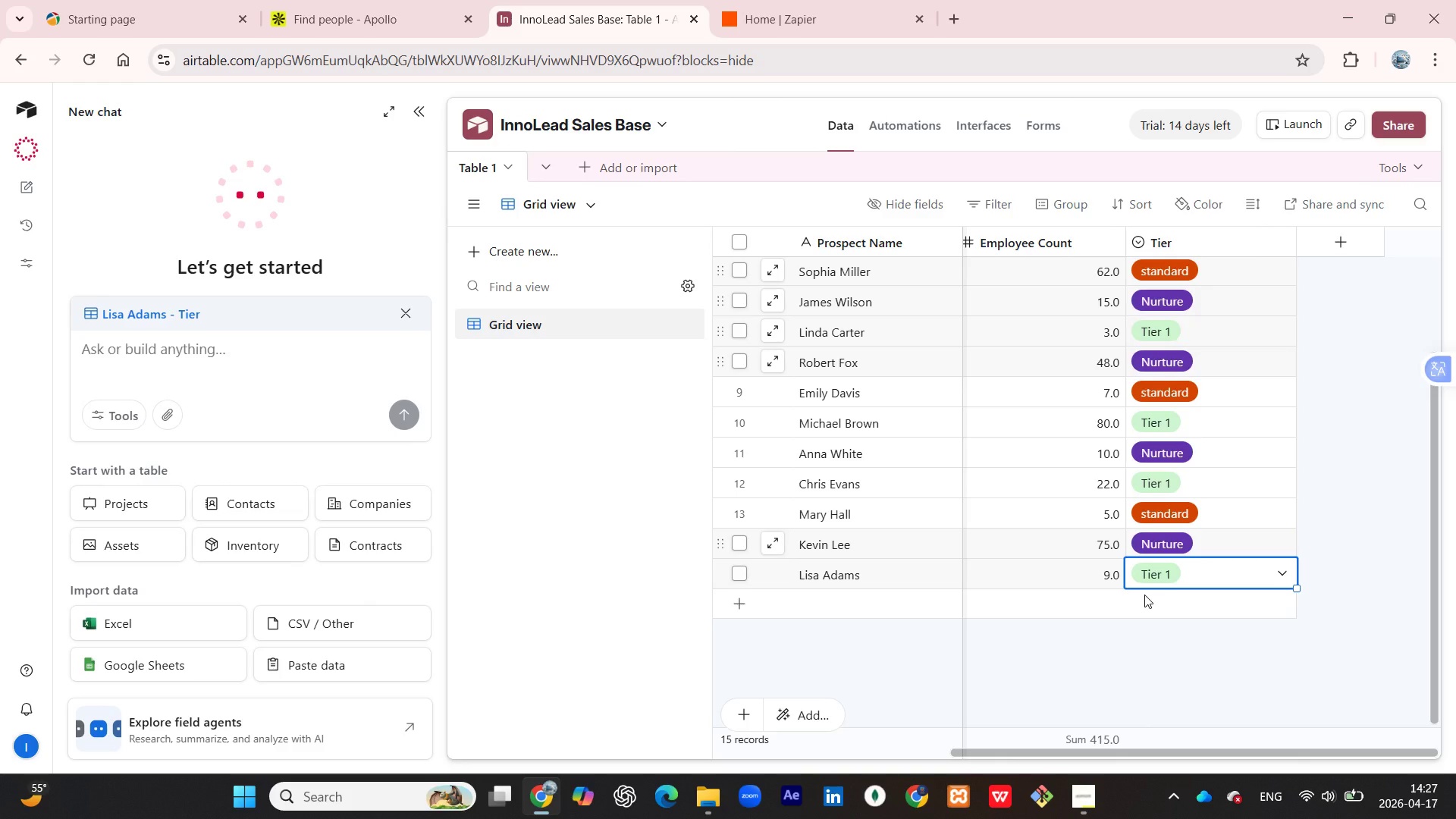 
left_click_drag(start_coordinate=[984, 750], to_coordinate=[918, 750])
 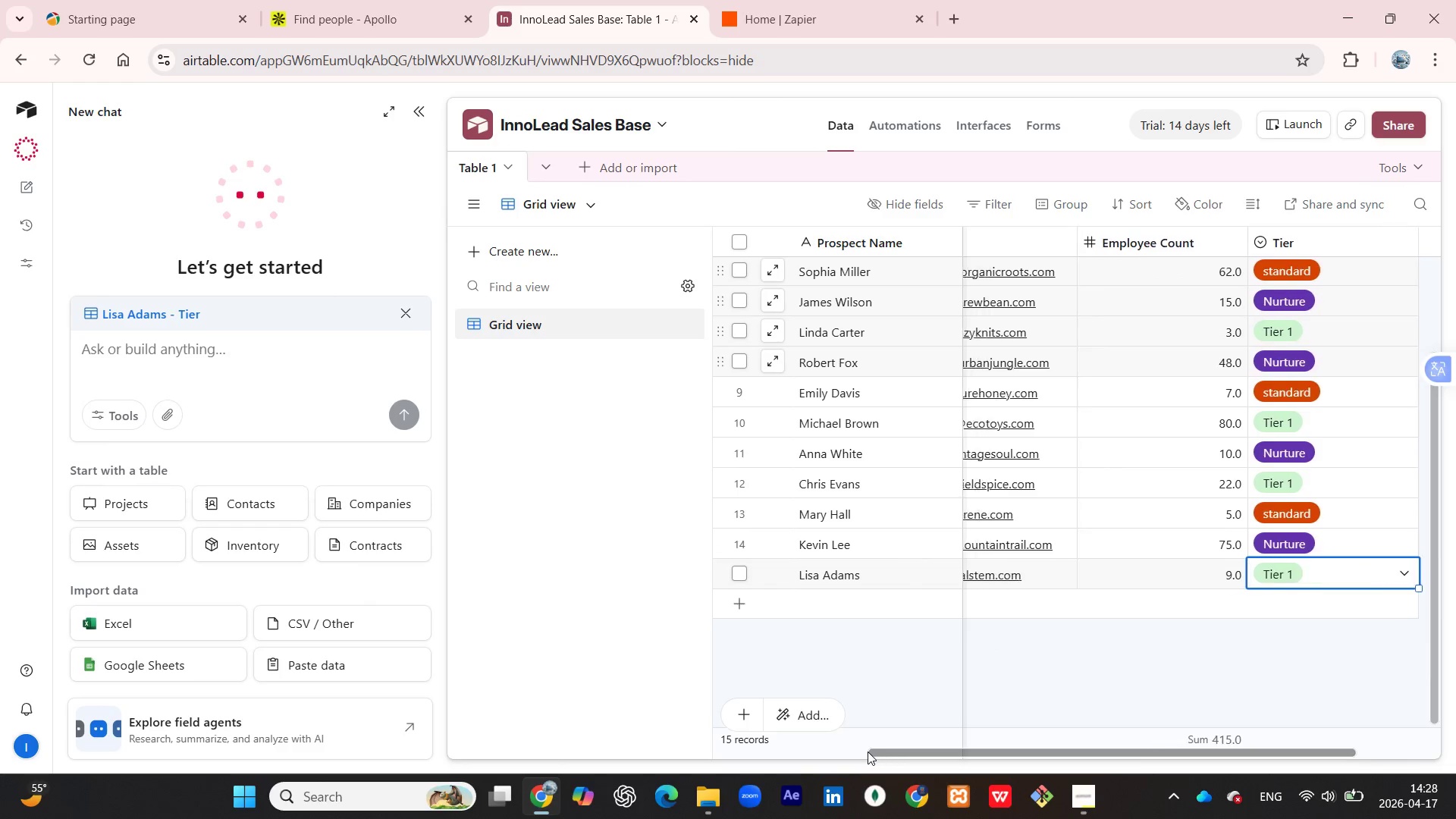 
left_click_drag(start_coordinate=[892, 752], to_coordinate=[637, 724])
 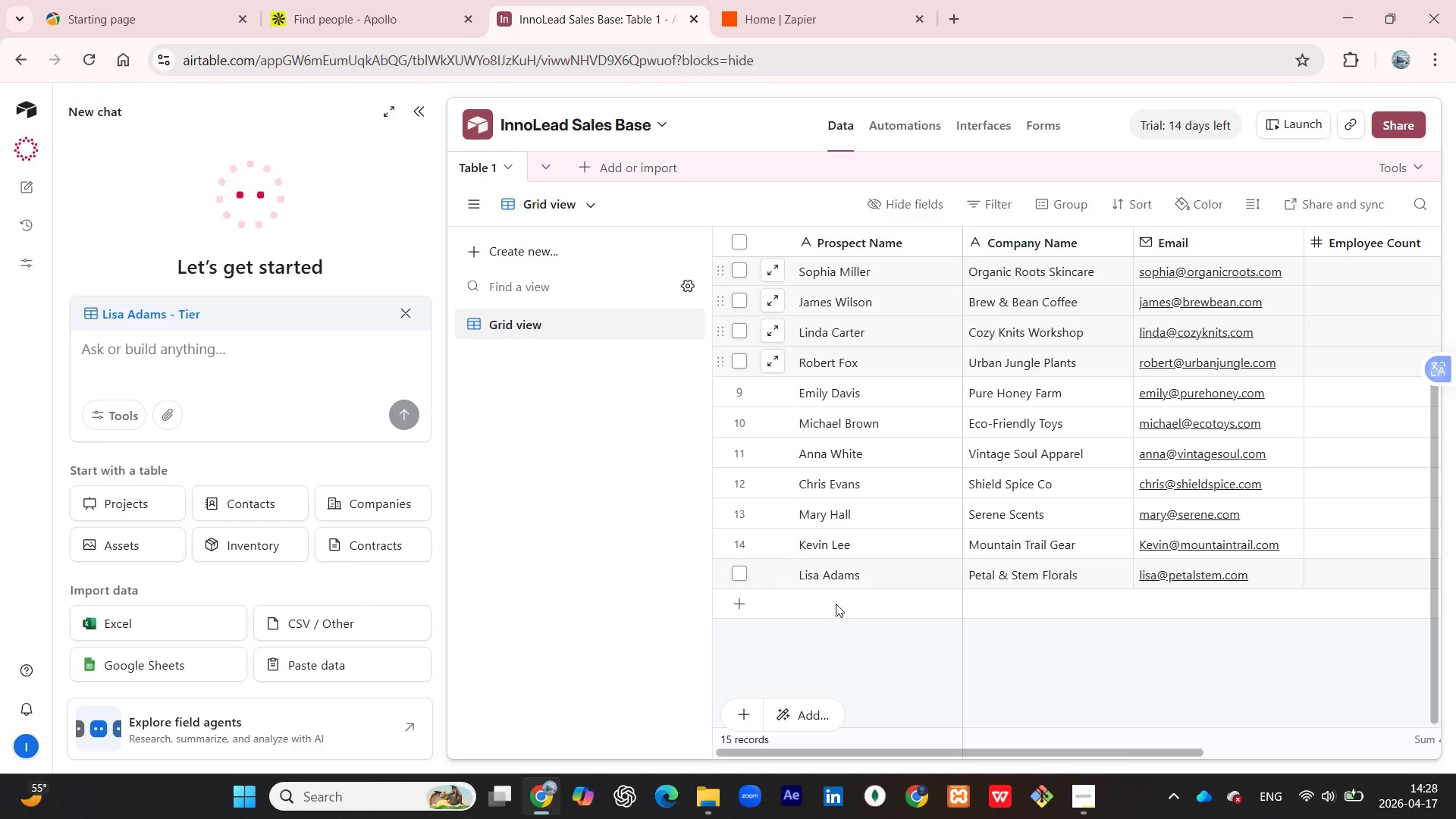 
wait(7.8)
 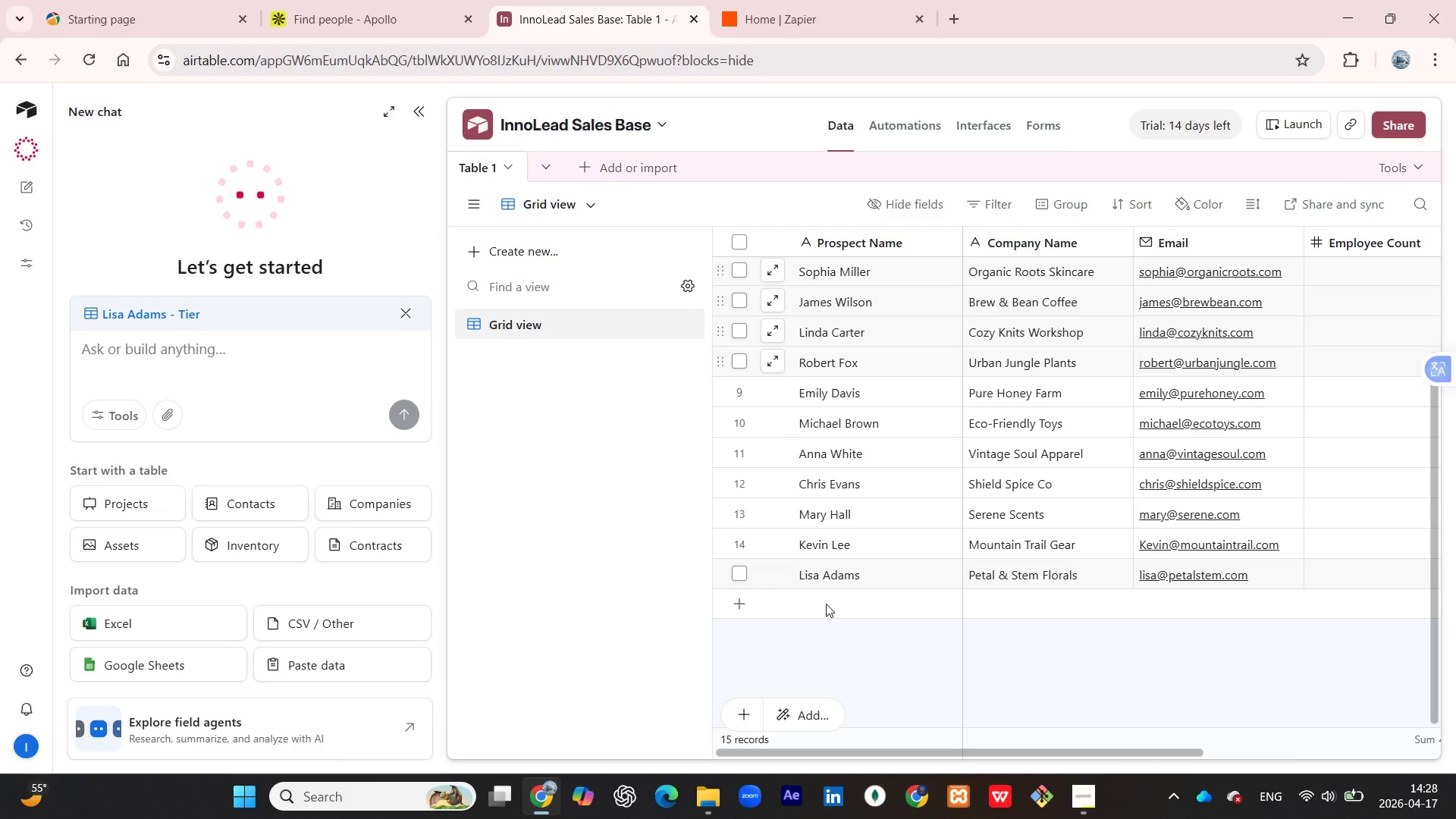 
key(Meta+PrintScreen)
 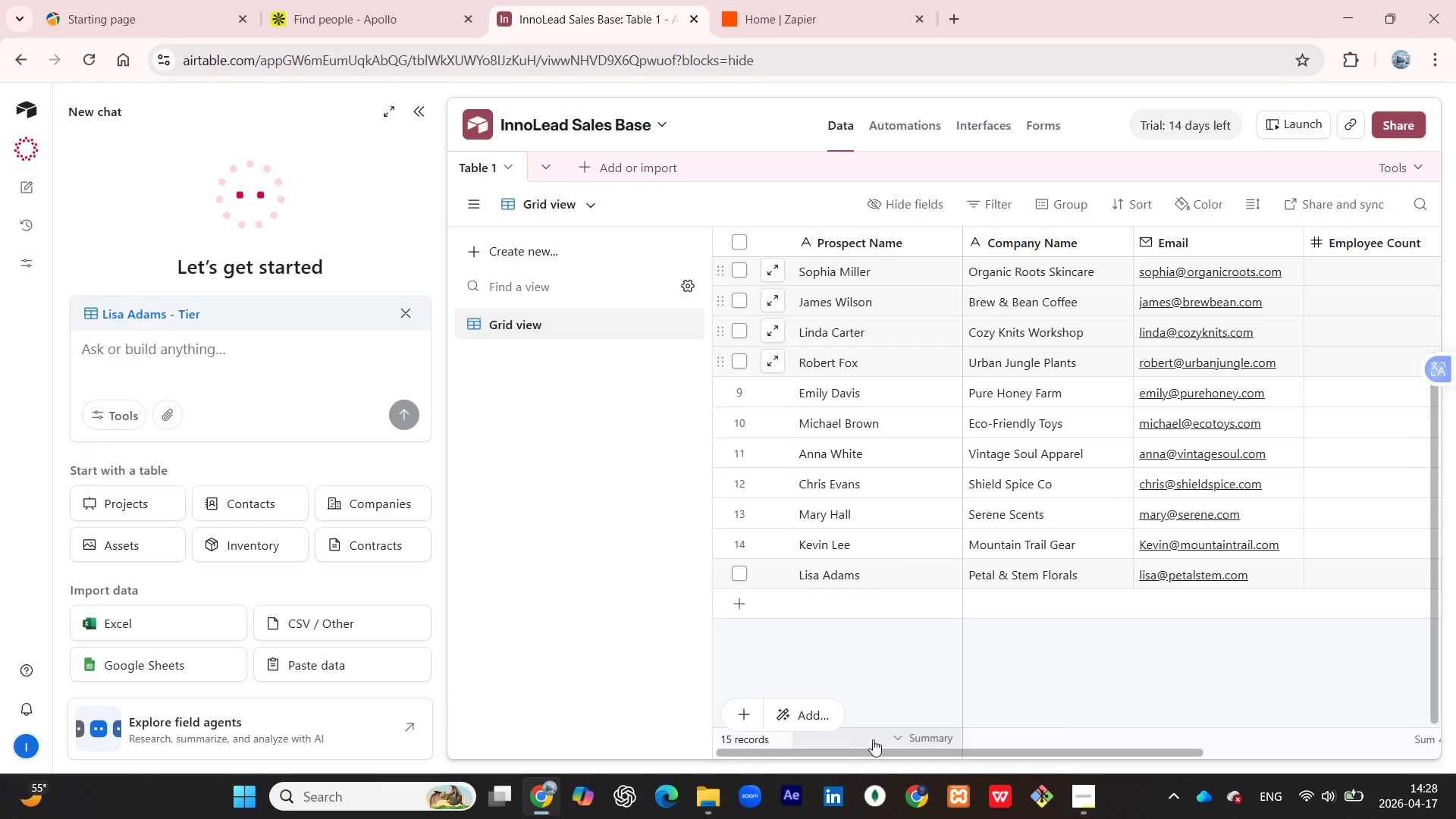 
left_click_drag(start_coordinate=[874, 752], to_coordinate=[1104, 775])
 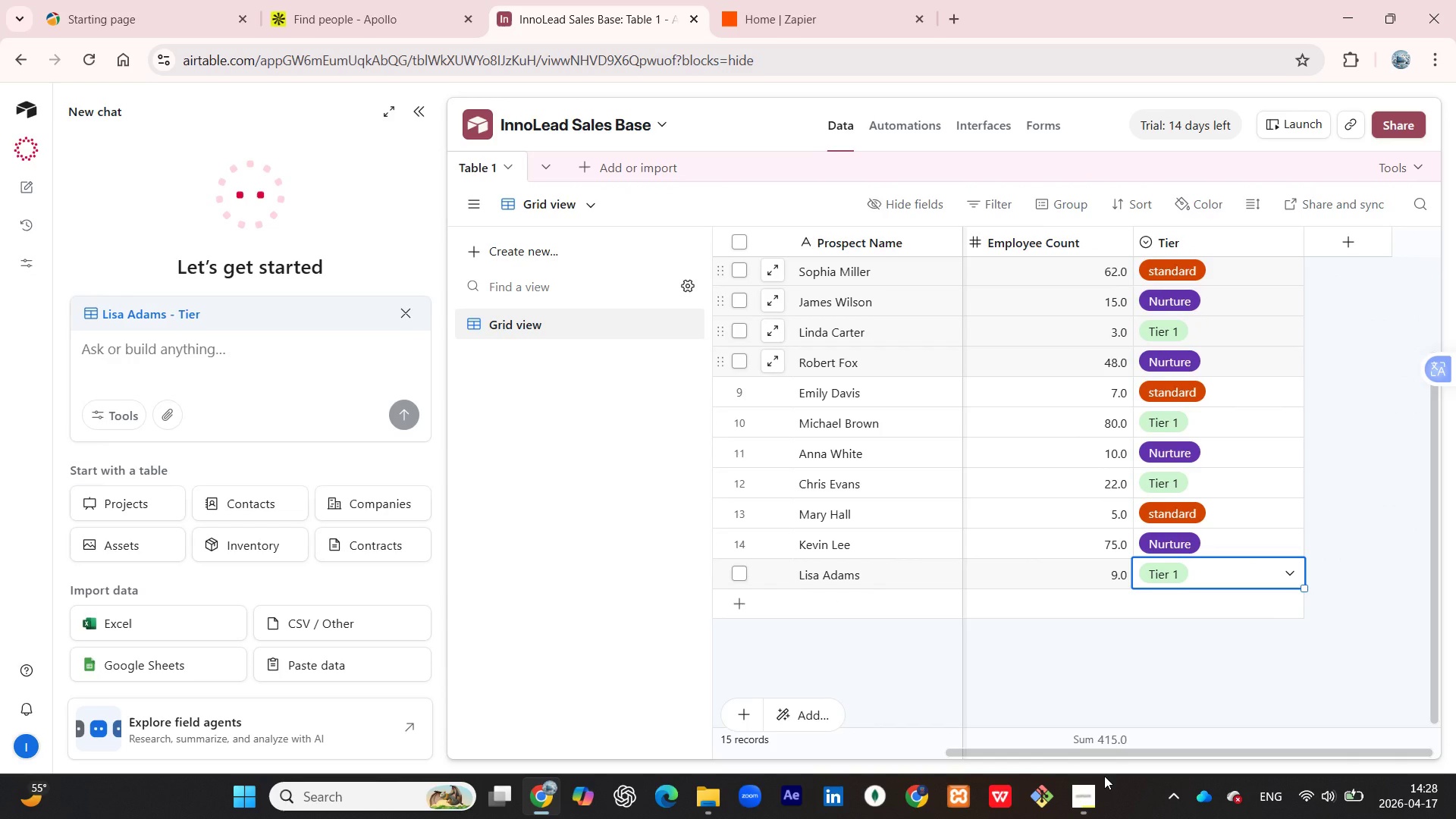 
key(Meta+PrintScreen)
 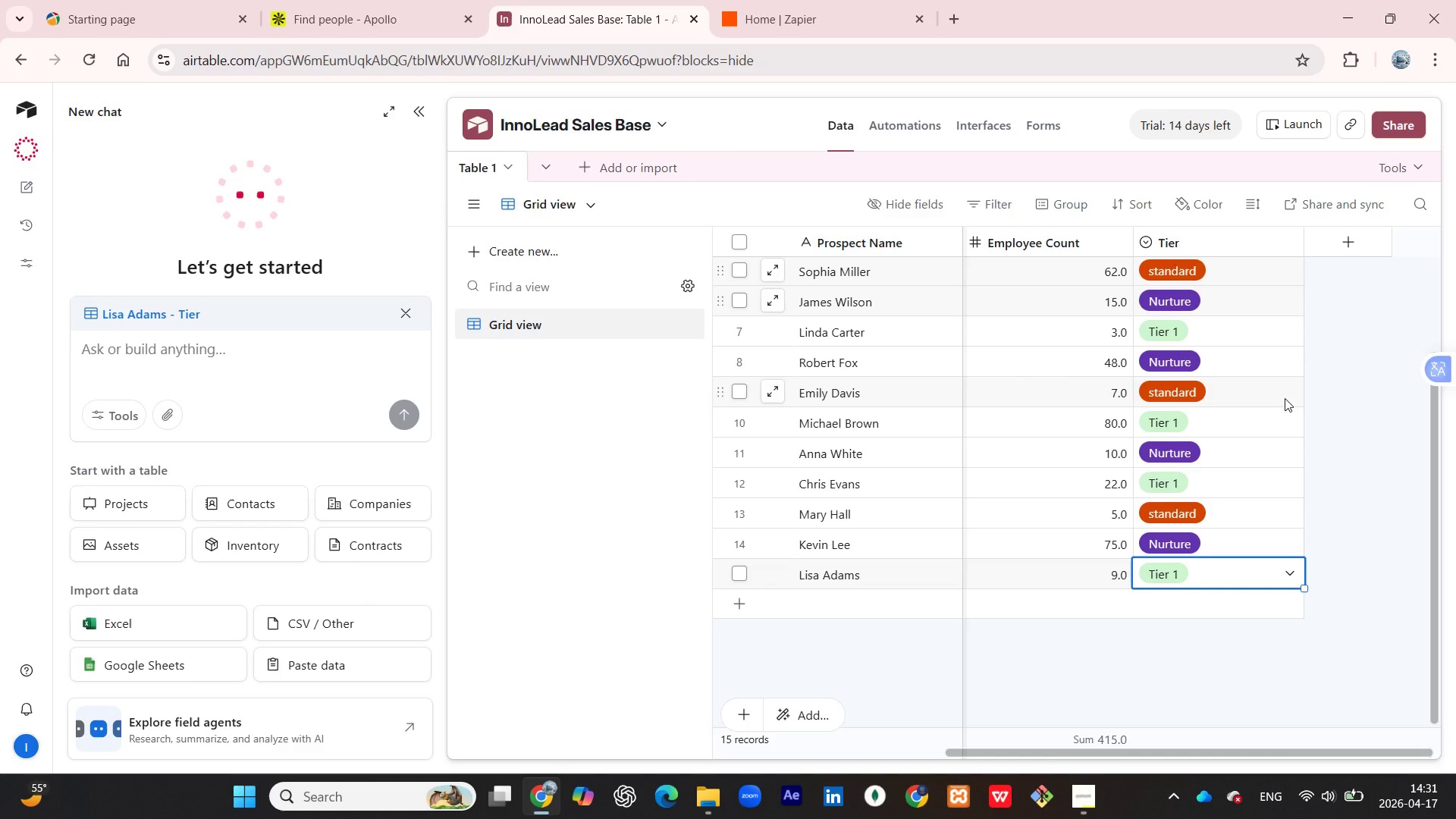 
wait(190.17)
 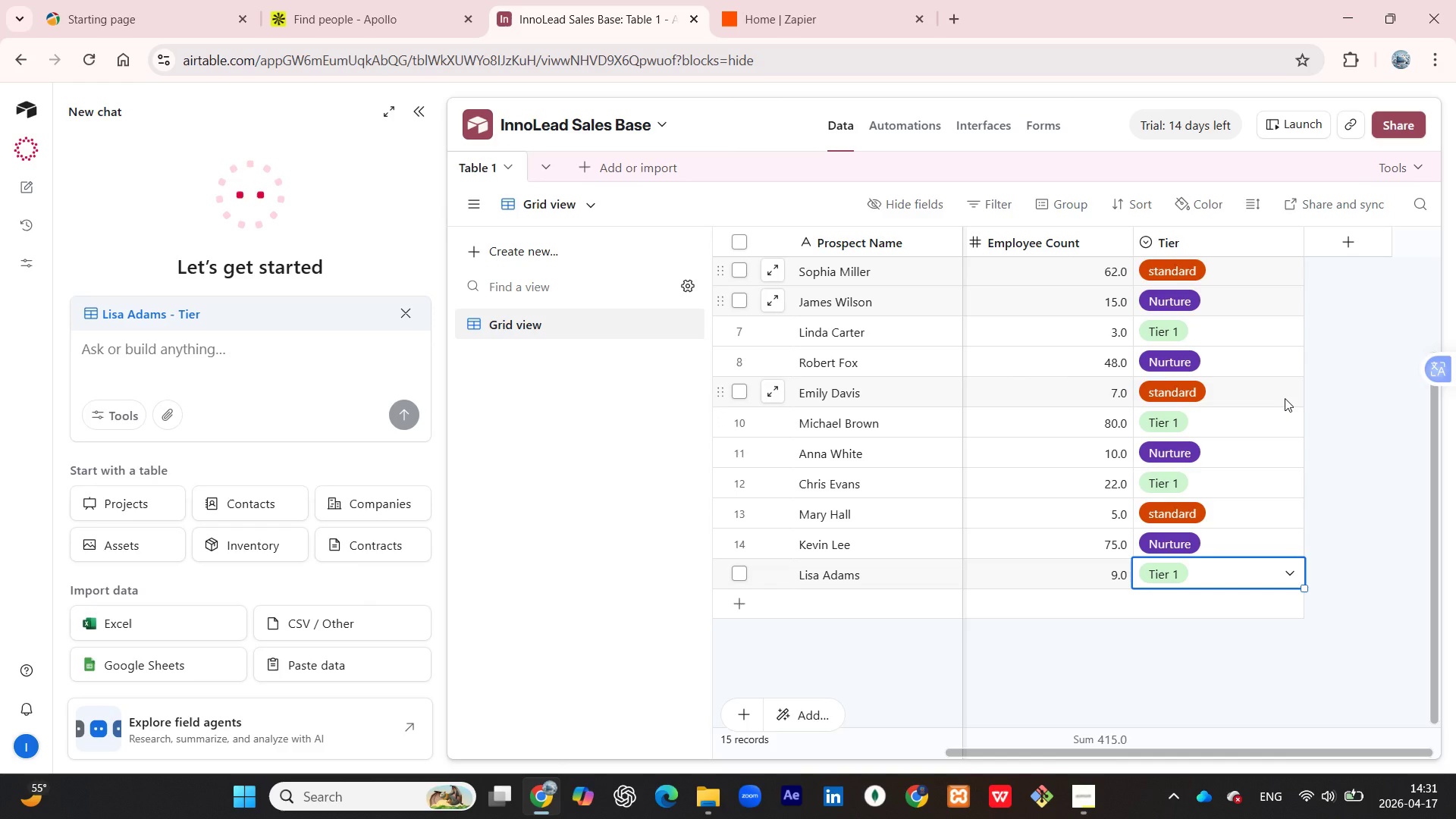 
left_click_drag(start_coordinate=[1035, 748], to_coordinate=[747, 725])
 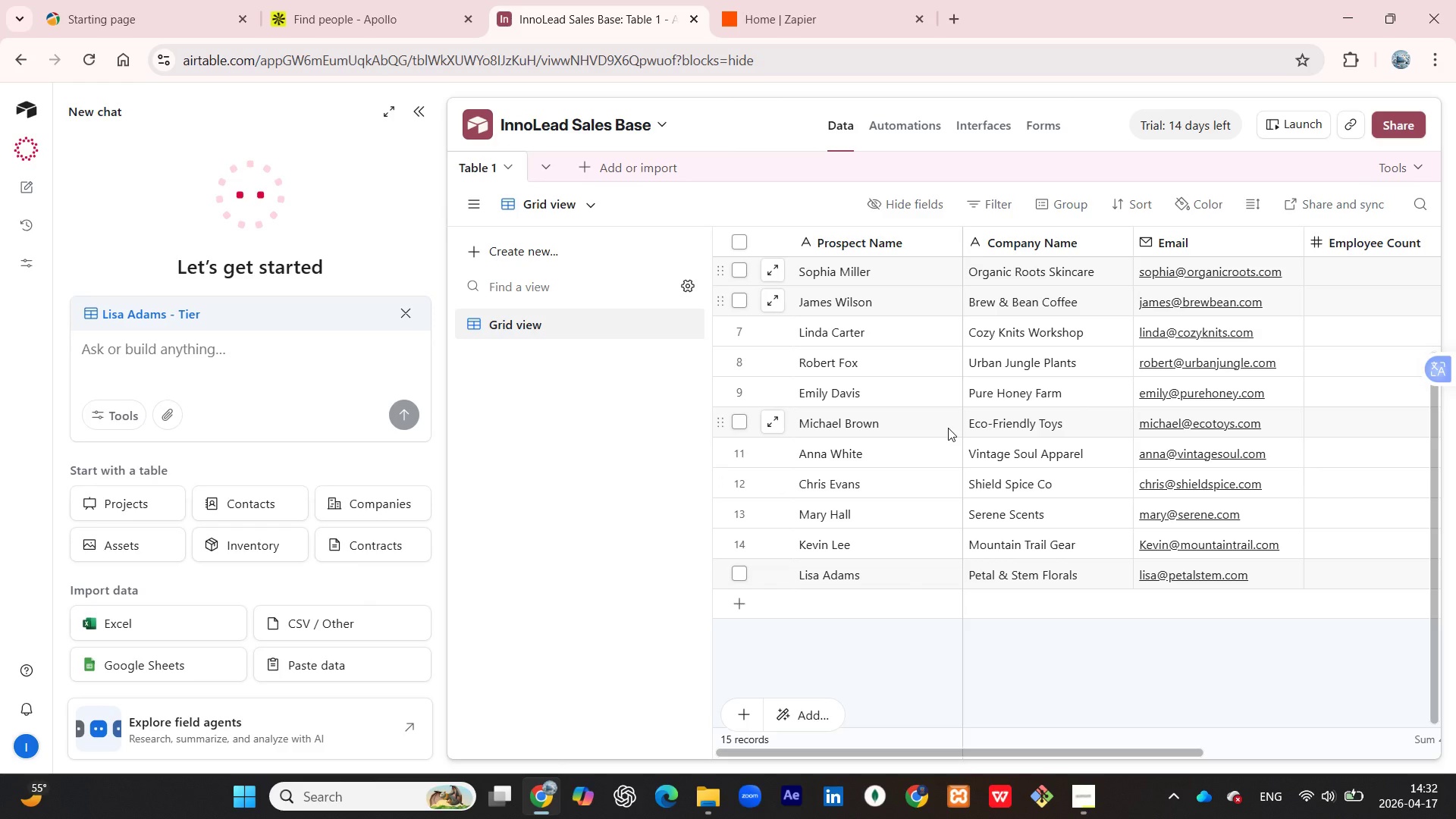 
wait(77.39)
 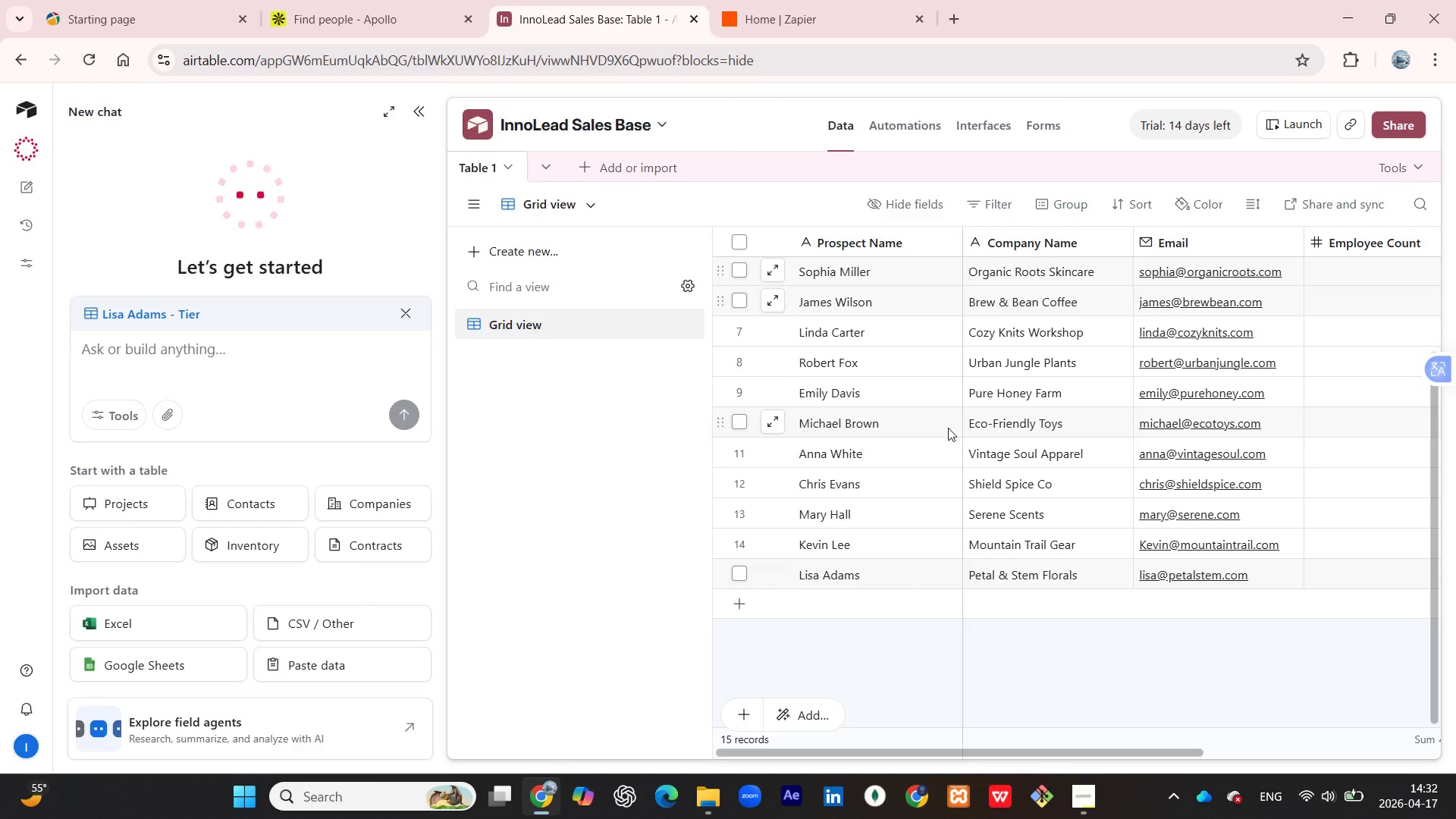 
double_click([812, 5])
 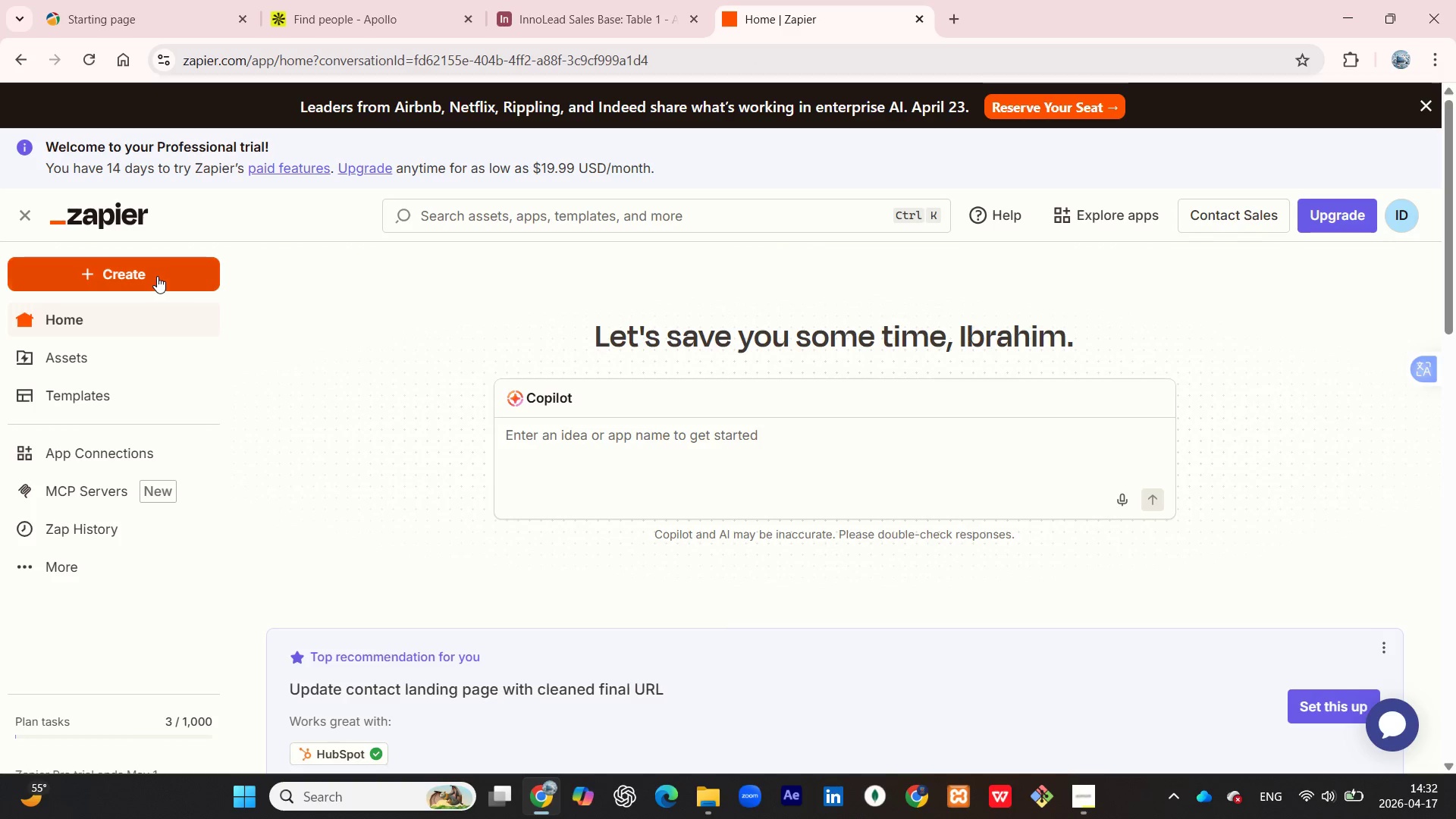 
left_click([157, 276])
 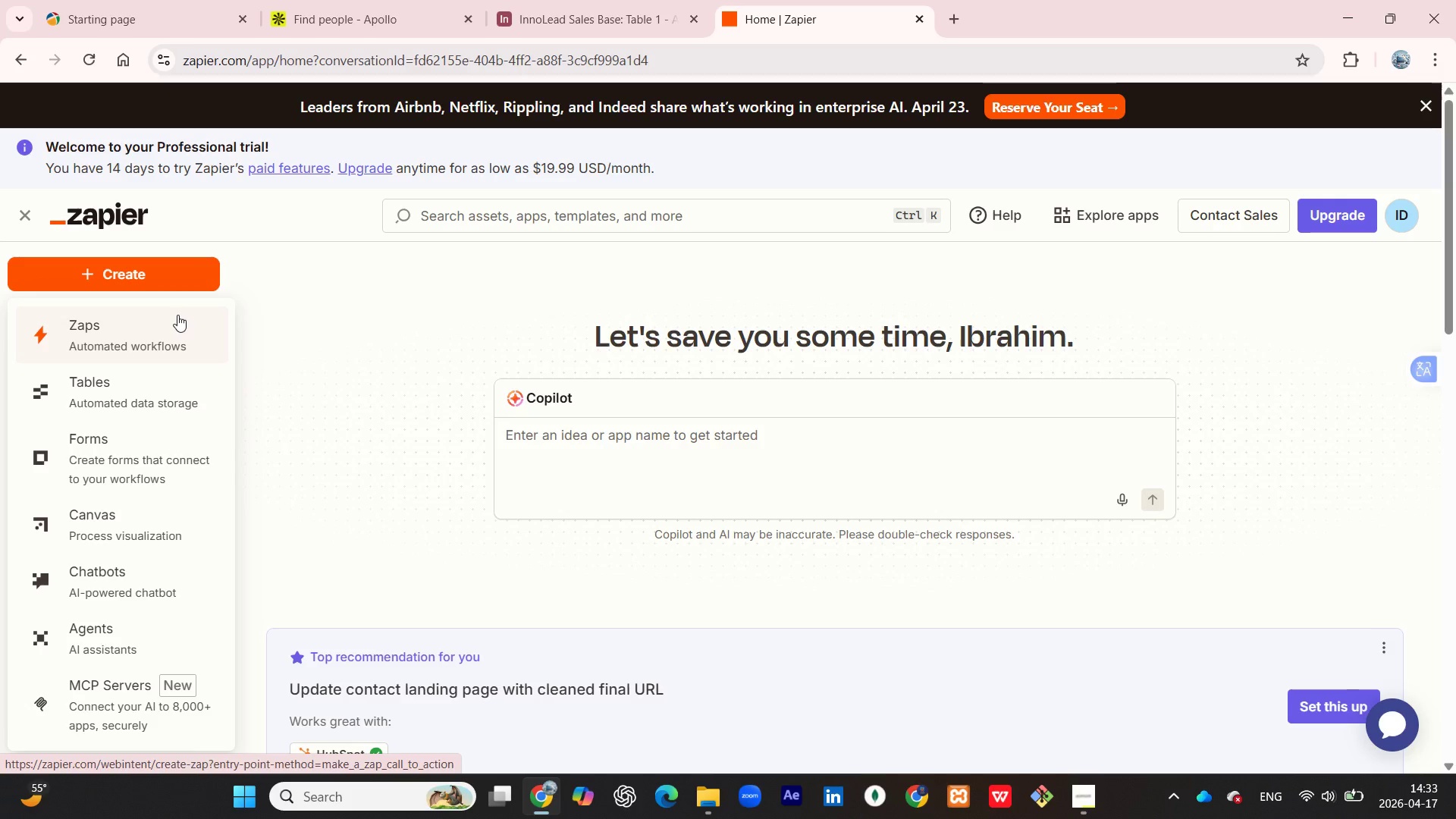 
wait(38.03)
 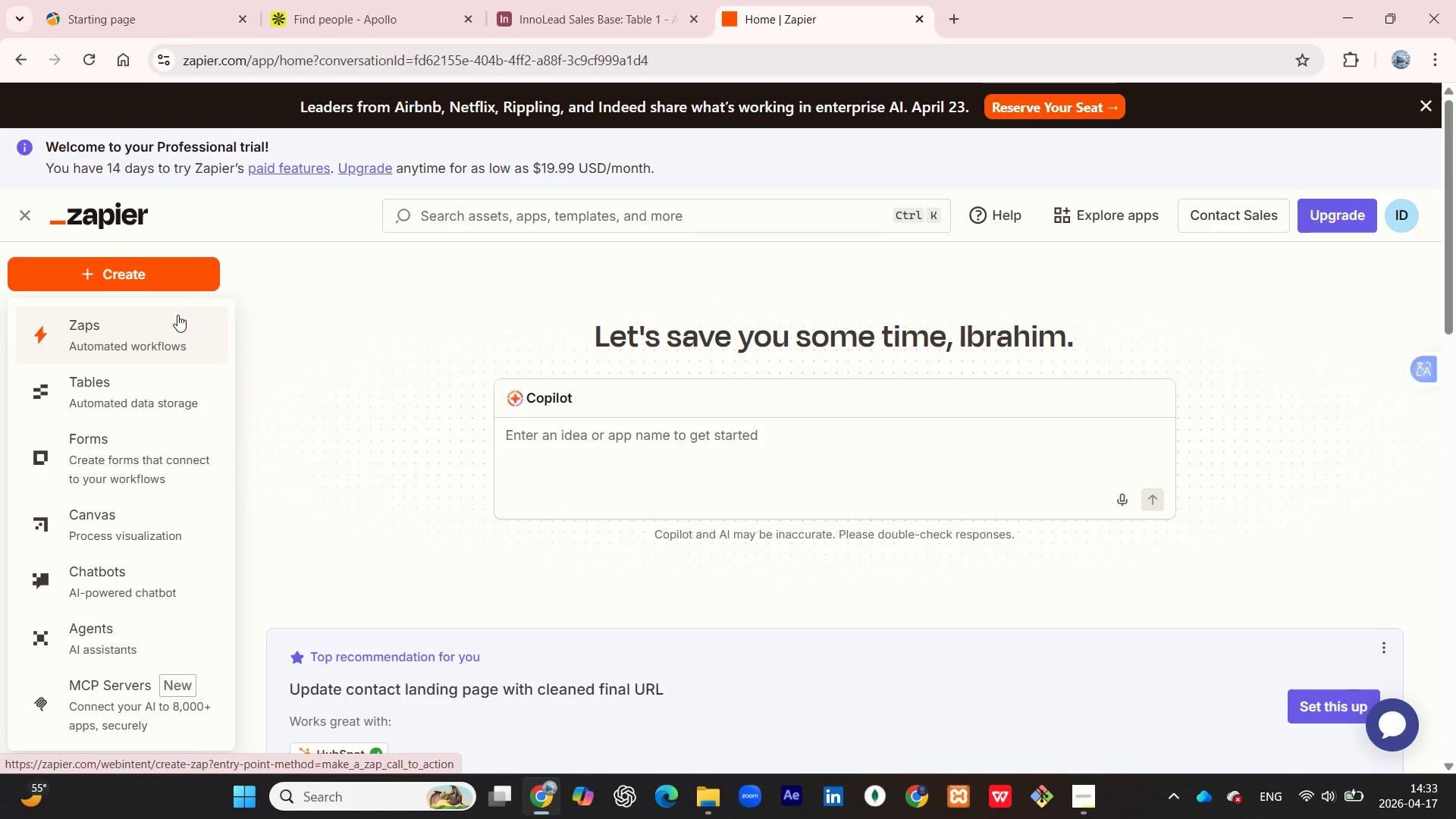 
left_click([619, 0])
 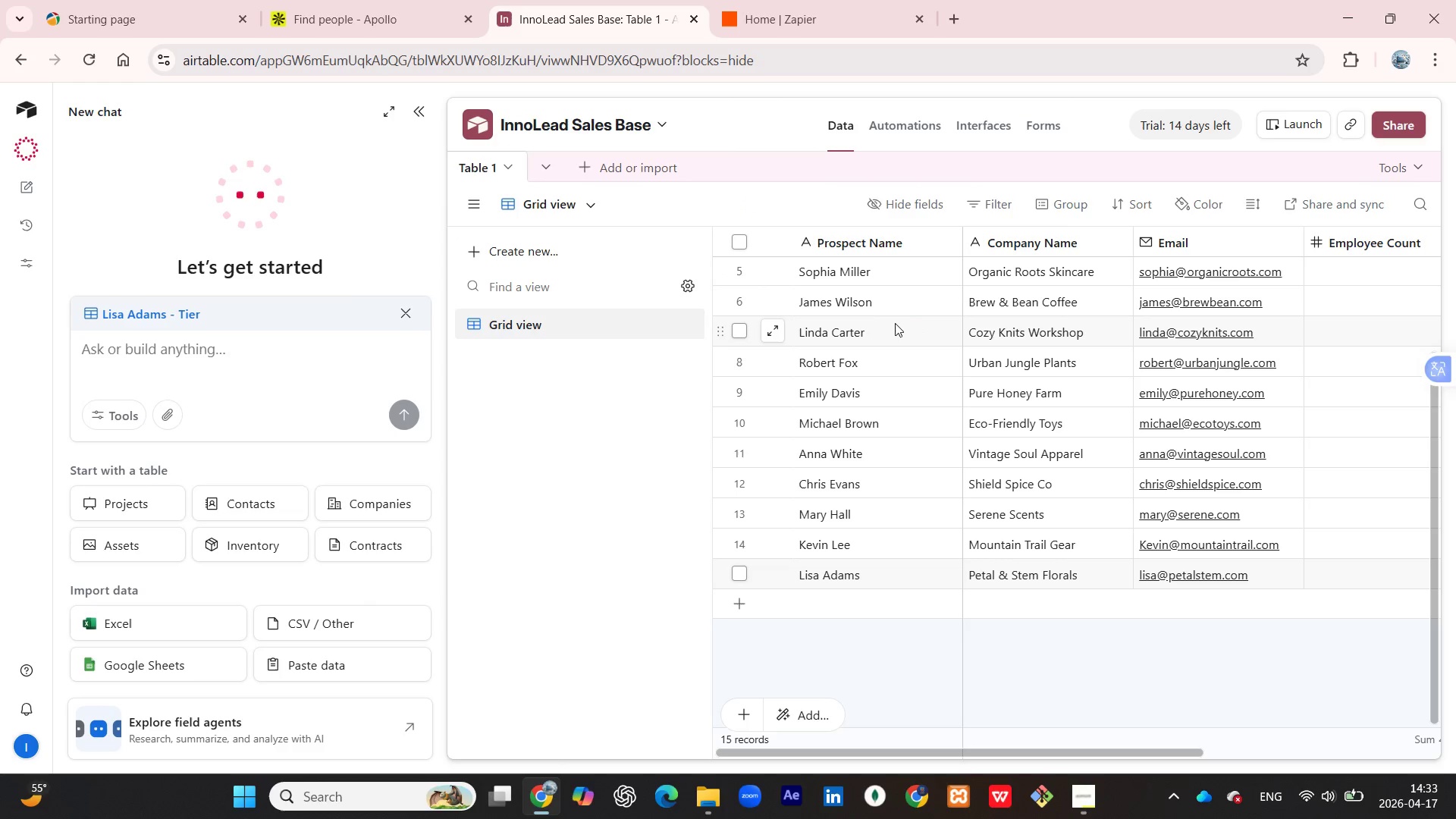 
wait(16.2)
 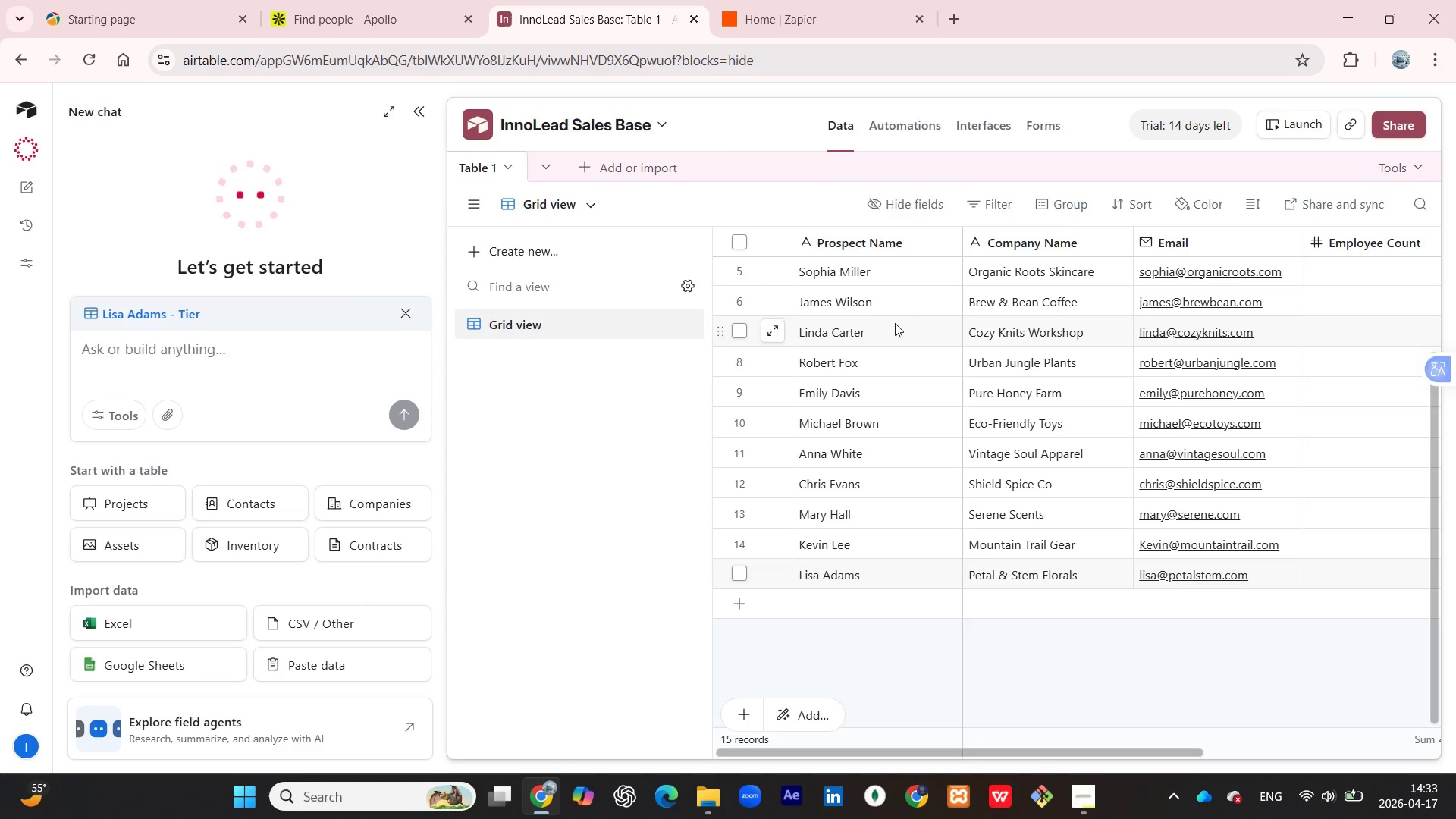 
mouse_move([50, 111])
 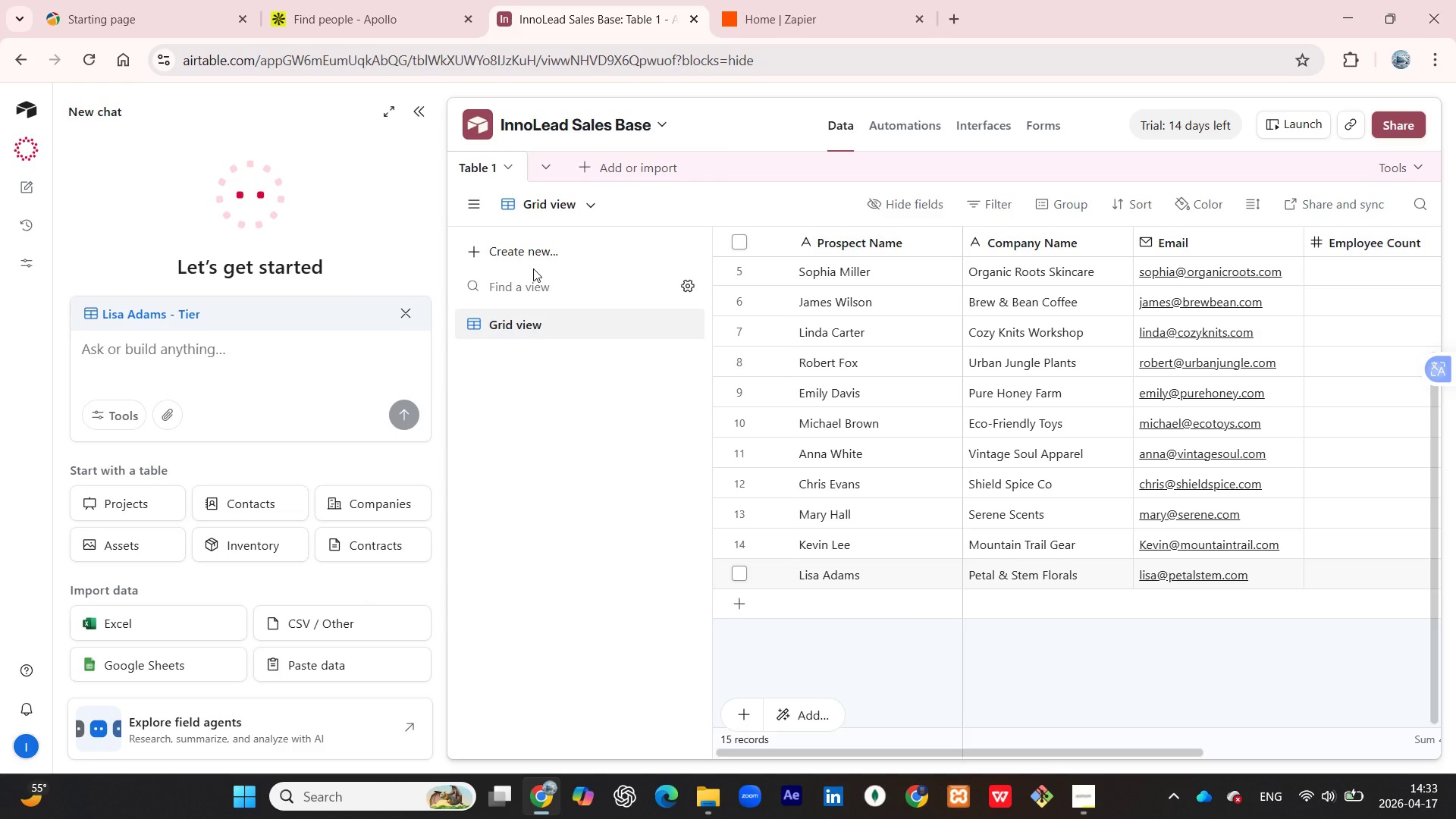 
wait(7.96)
 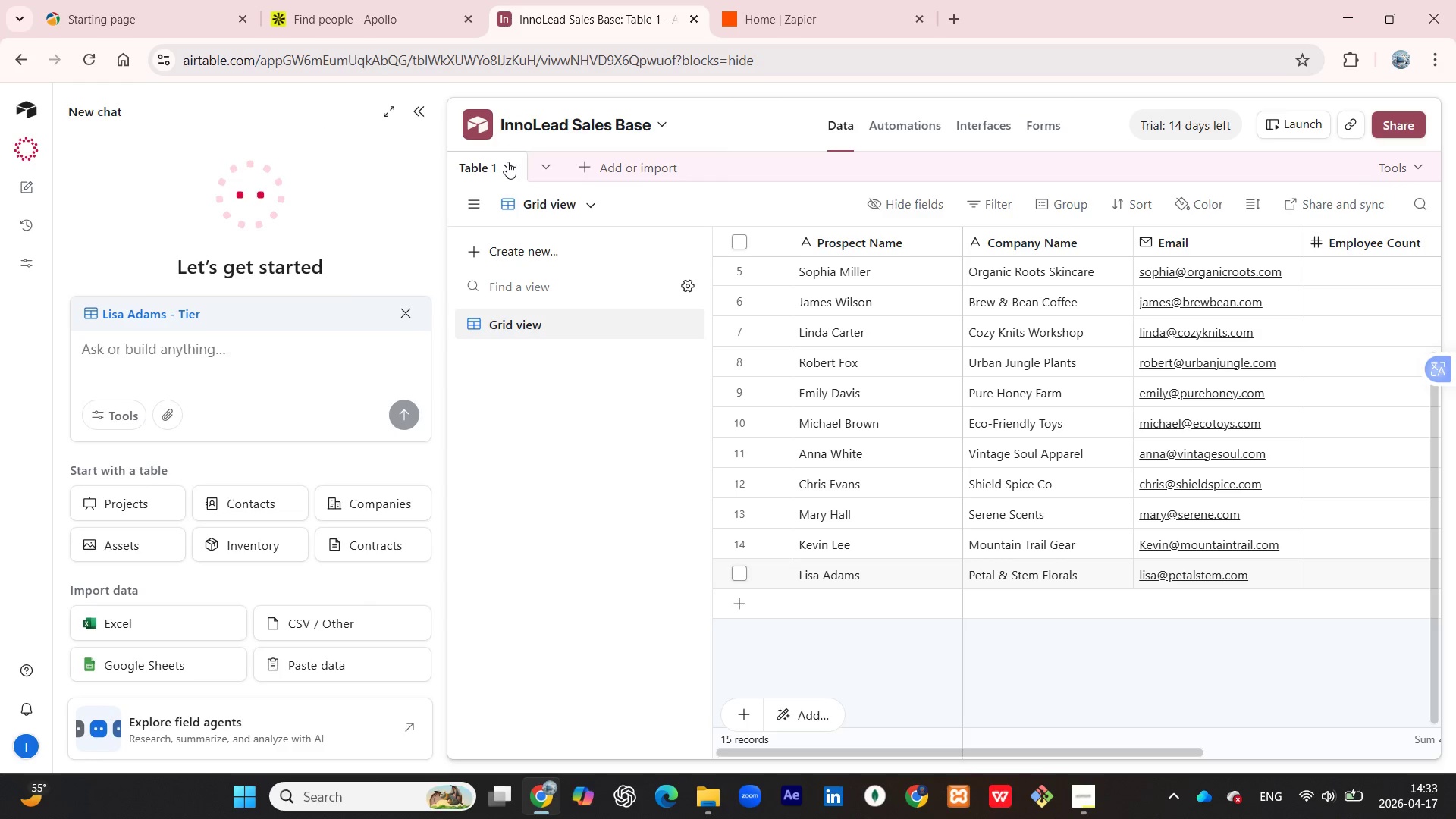 
mouse_move([531, 315])
 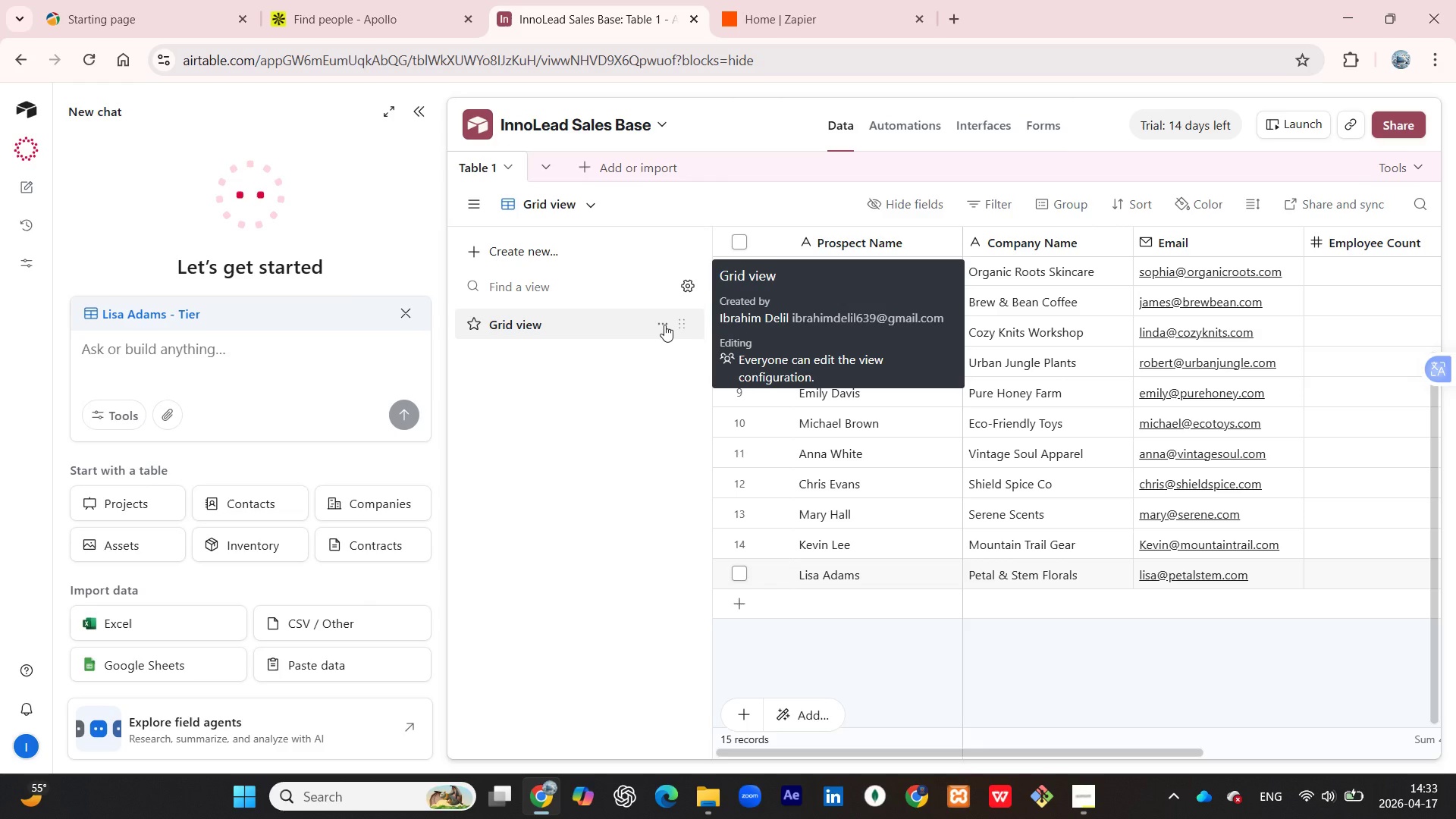 
left_click([664, 325])
 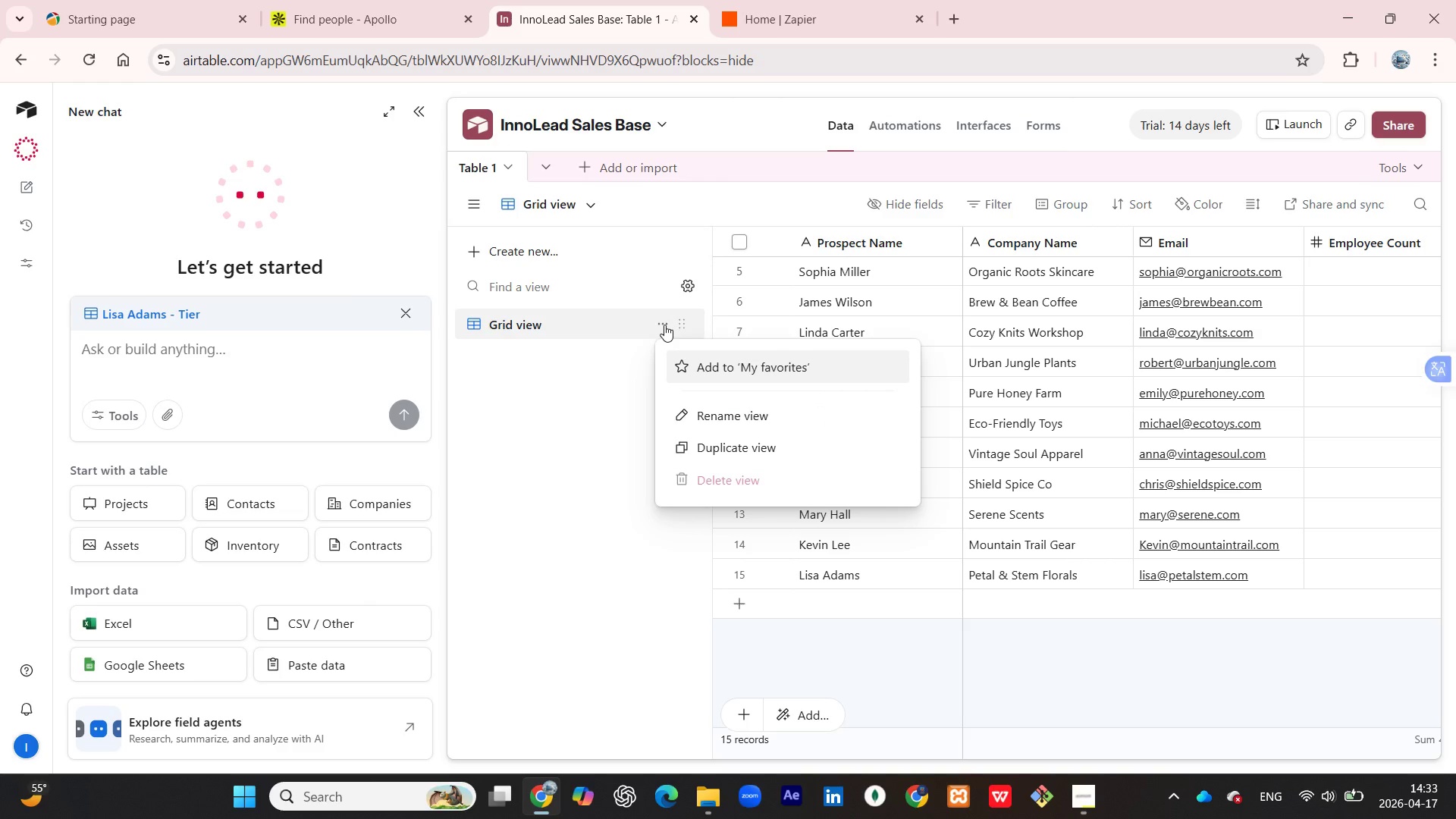 
left_click([664, 325])
 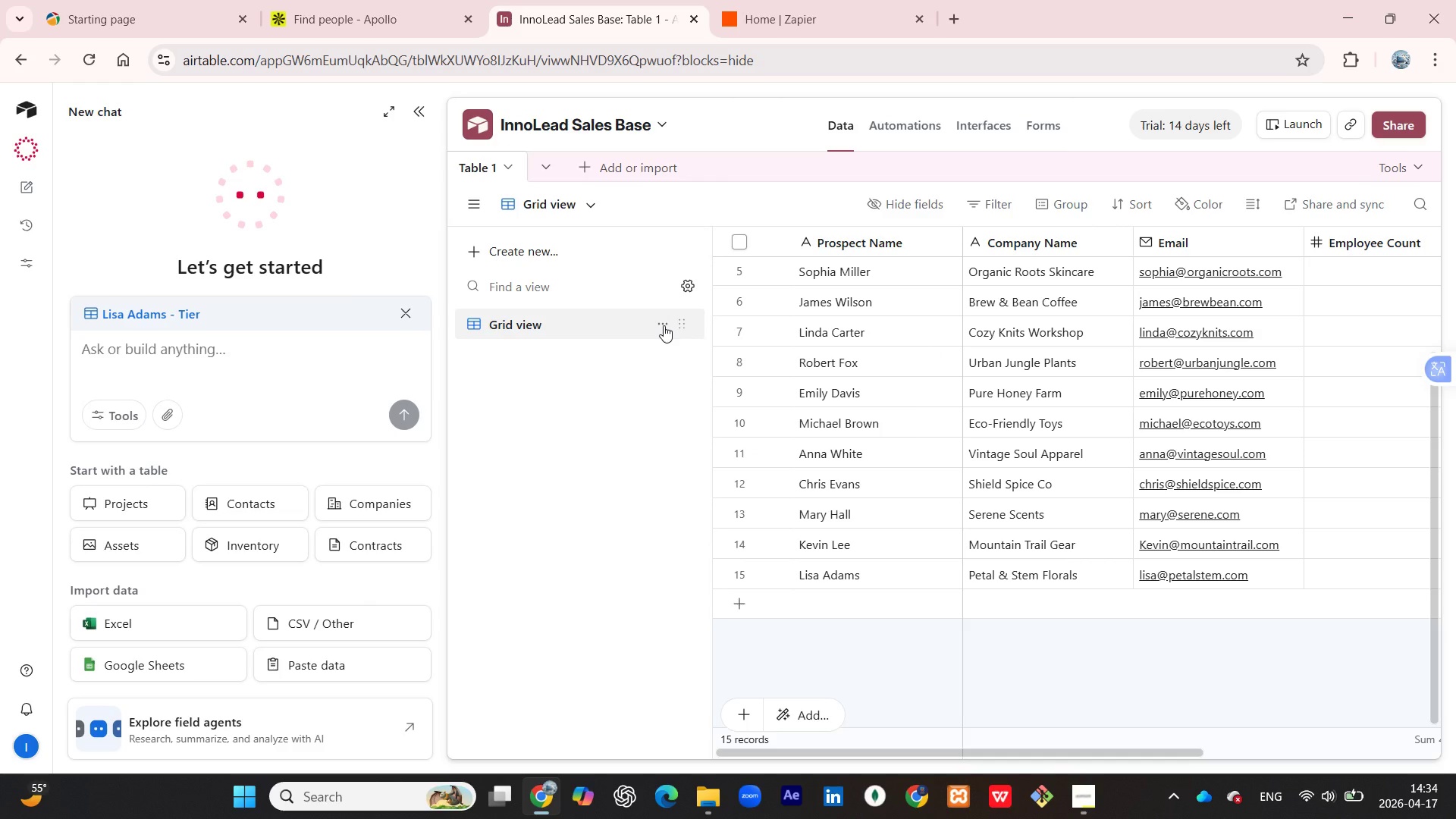 
left_click([664, 325])
 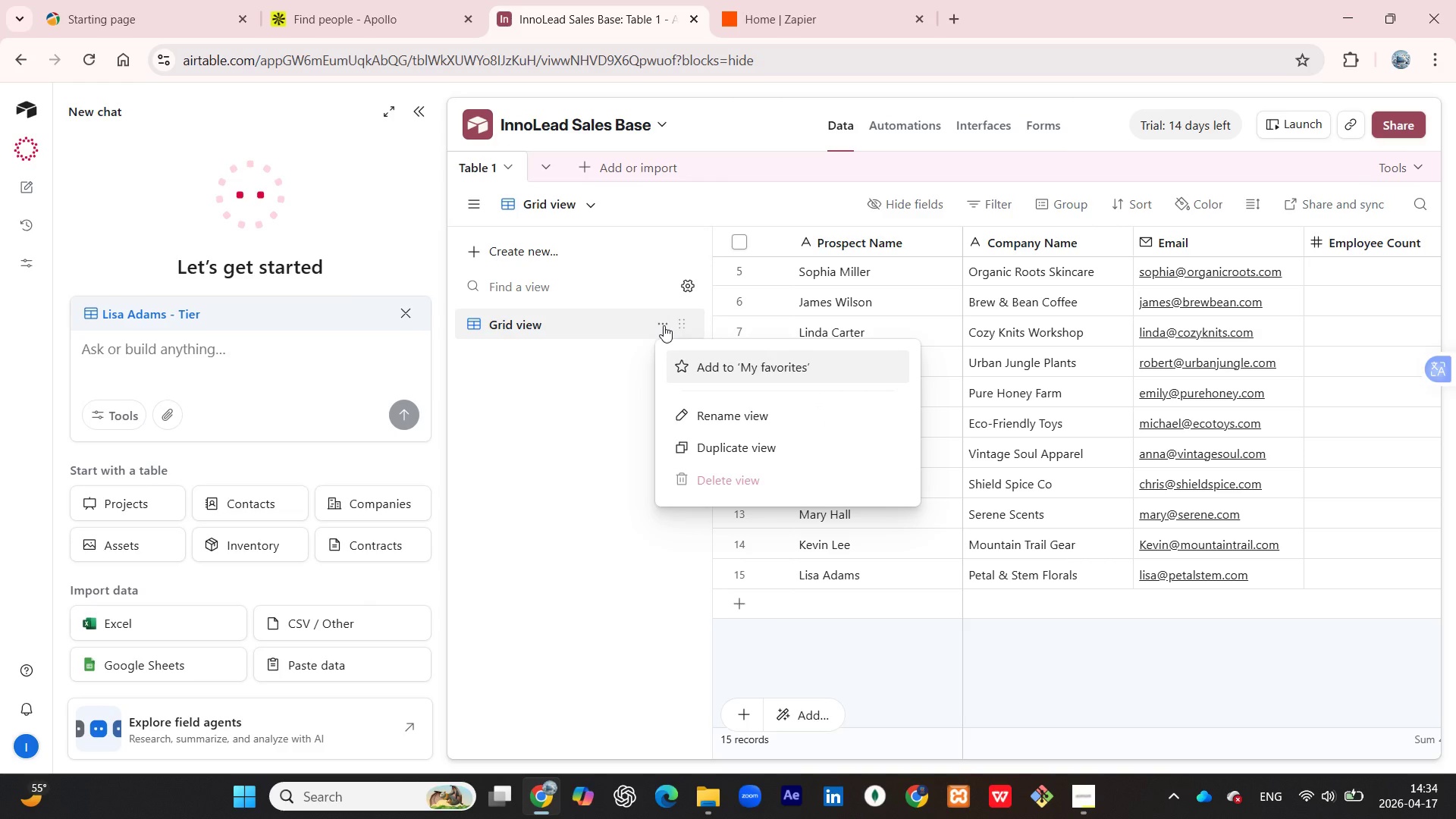 
left_click([664, 325])
 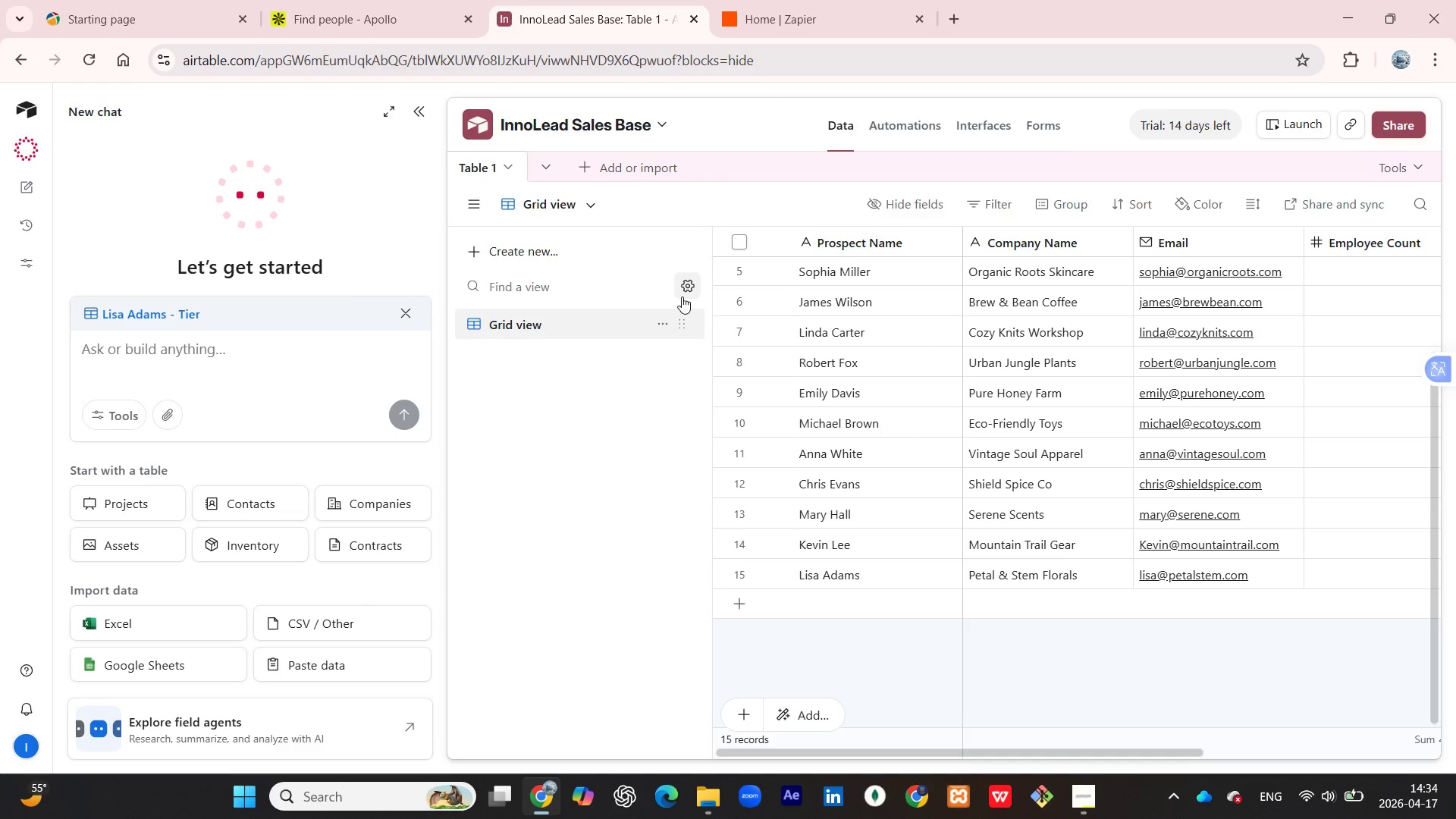 
left_click([682, 297])
 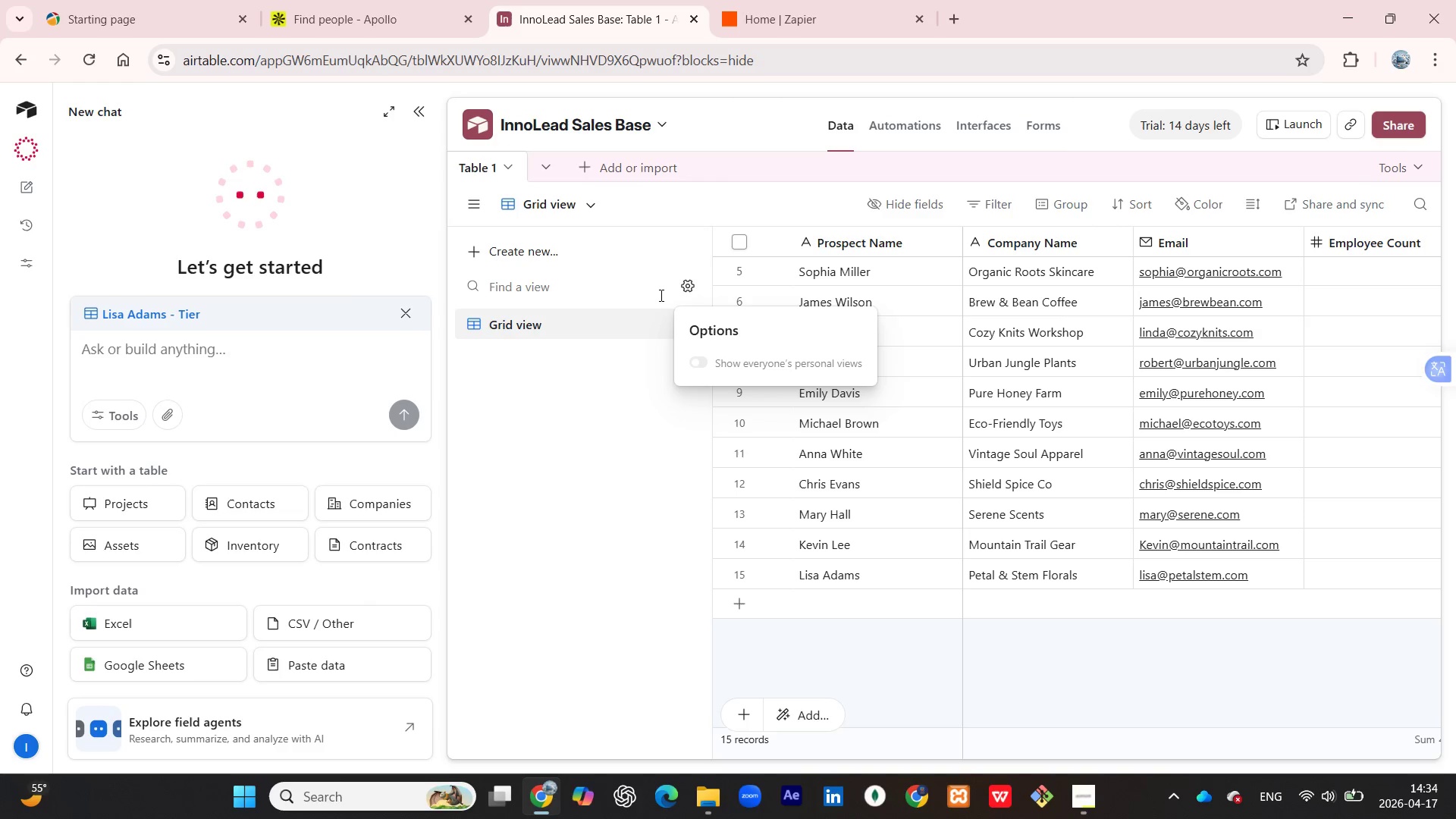 
wait(5.89)
 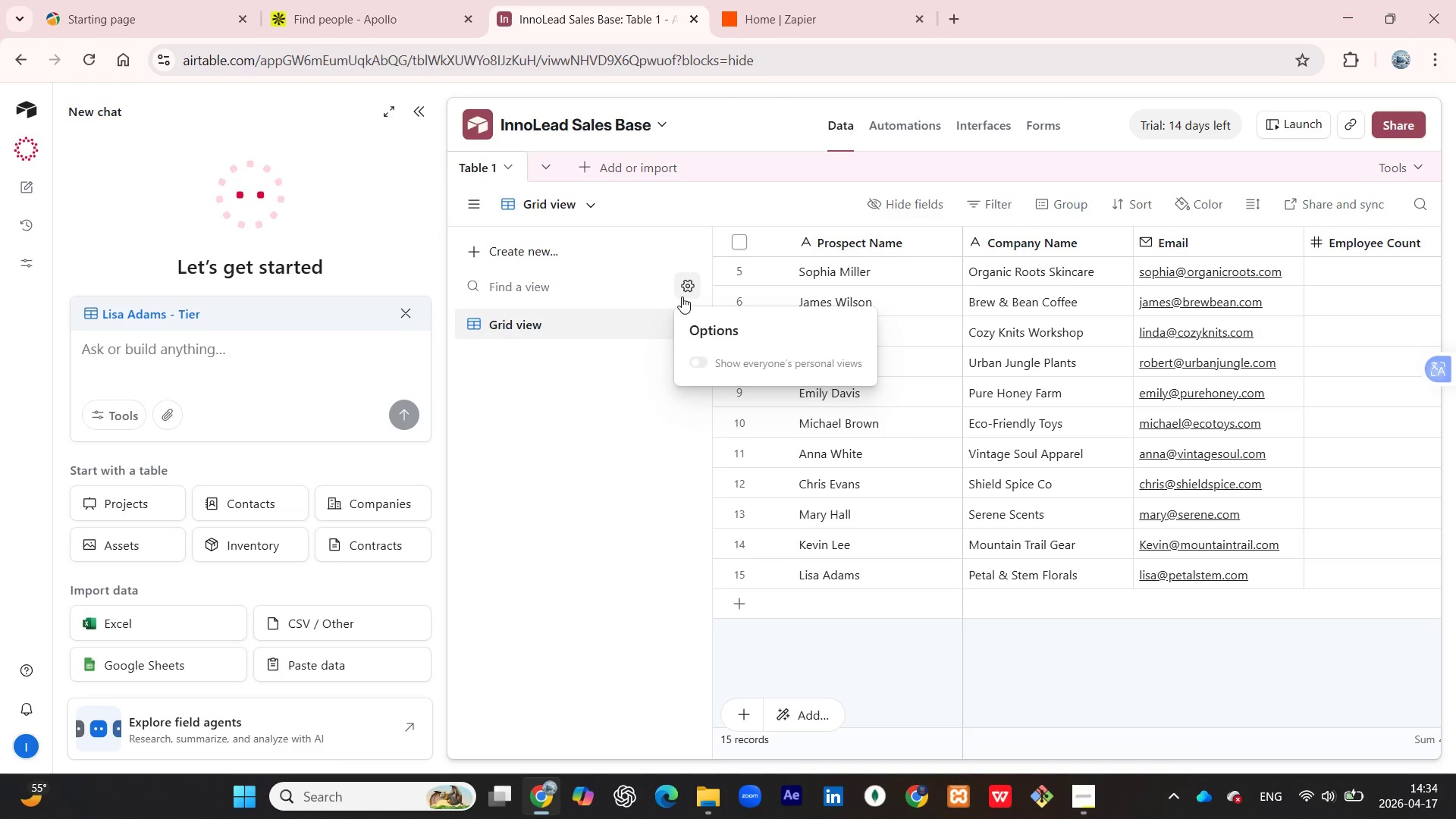 
left_click([609, 433])
 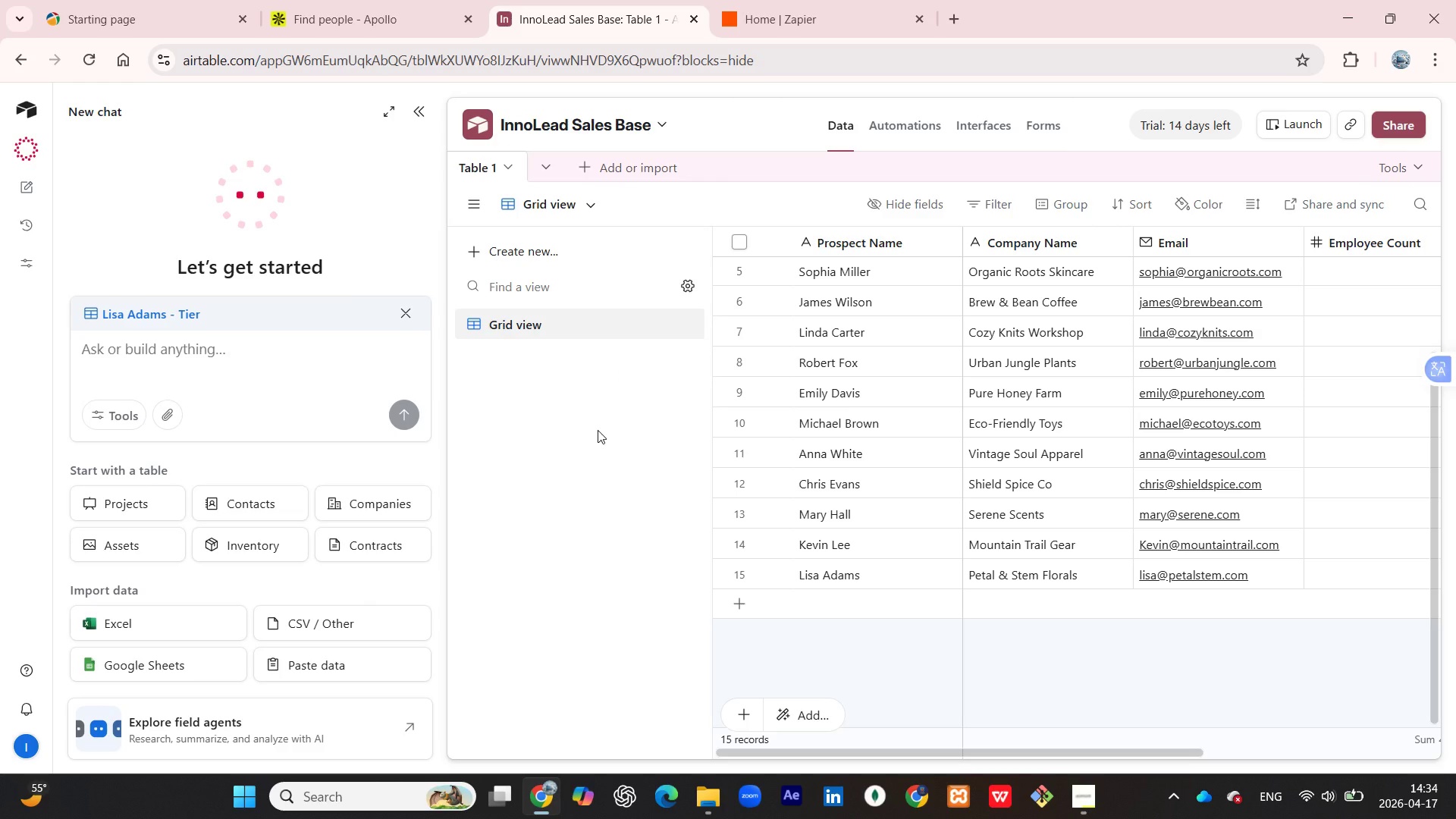 
scroll: coordinate [604, 474], scroll_direction: down, amount: 4.0
 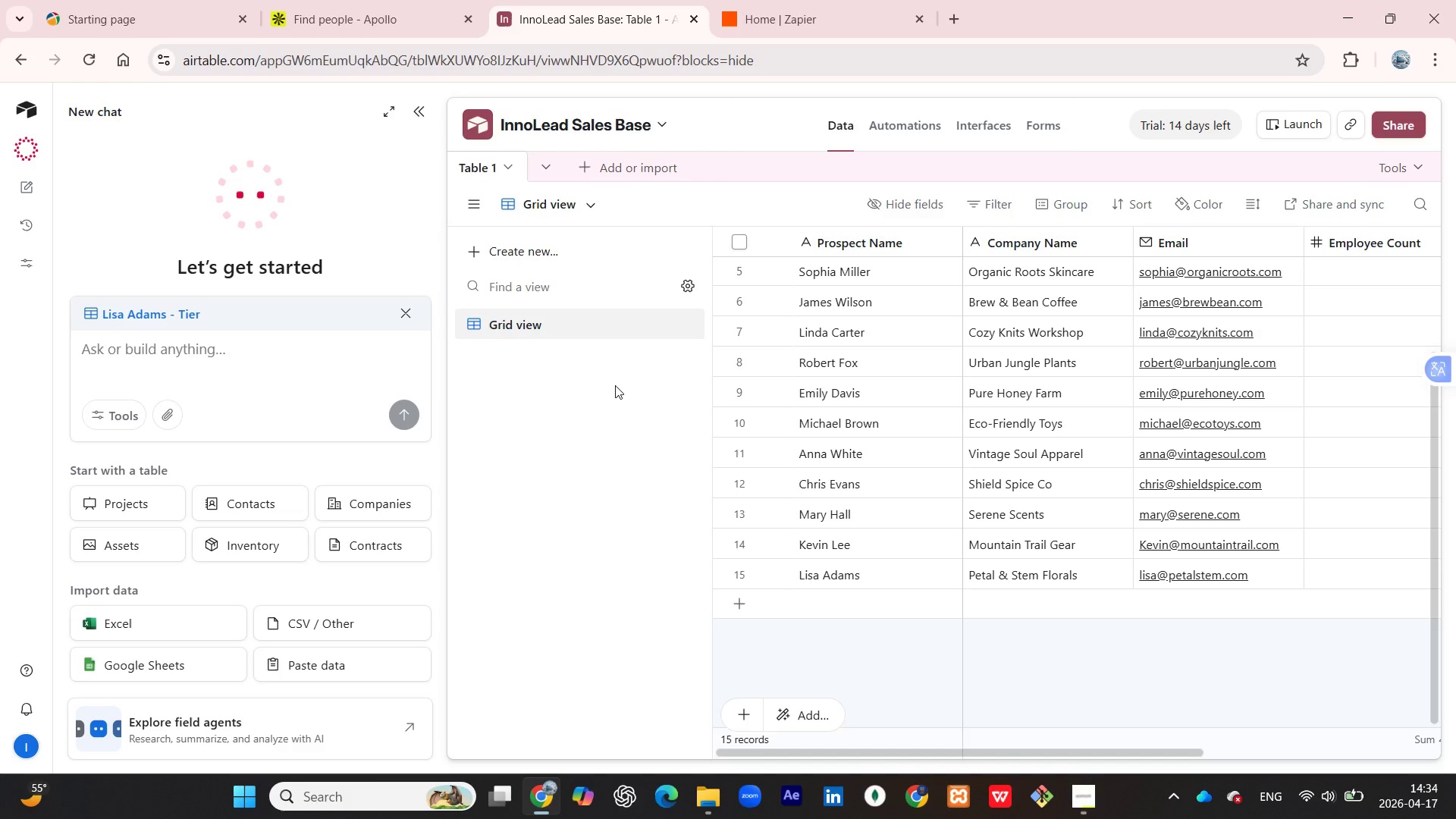 
wait(7.58)
 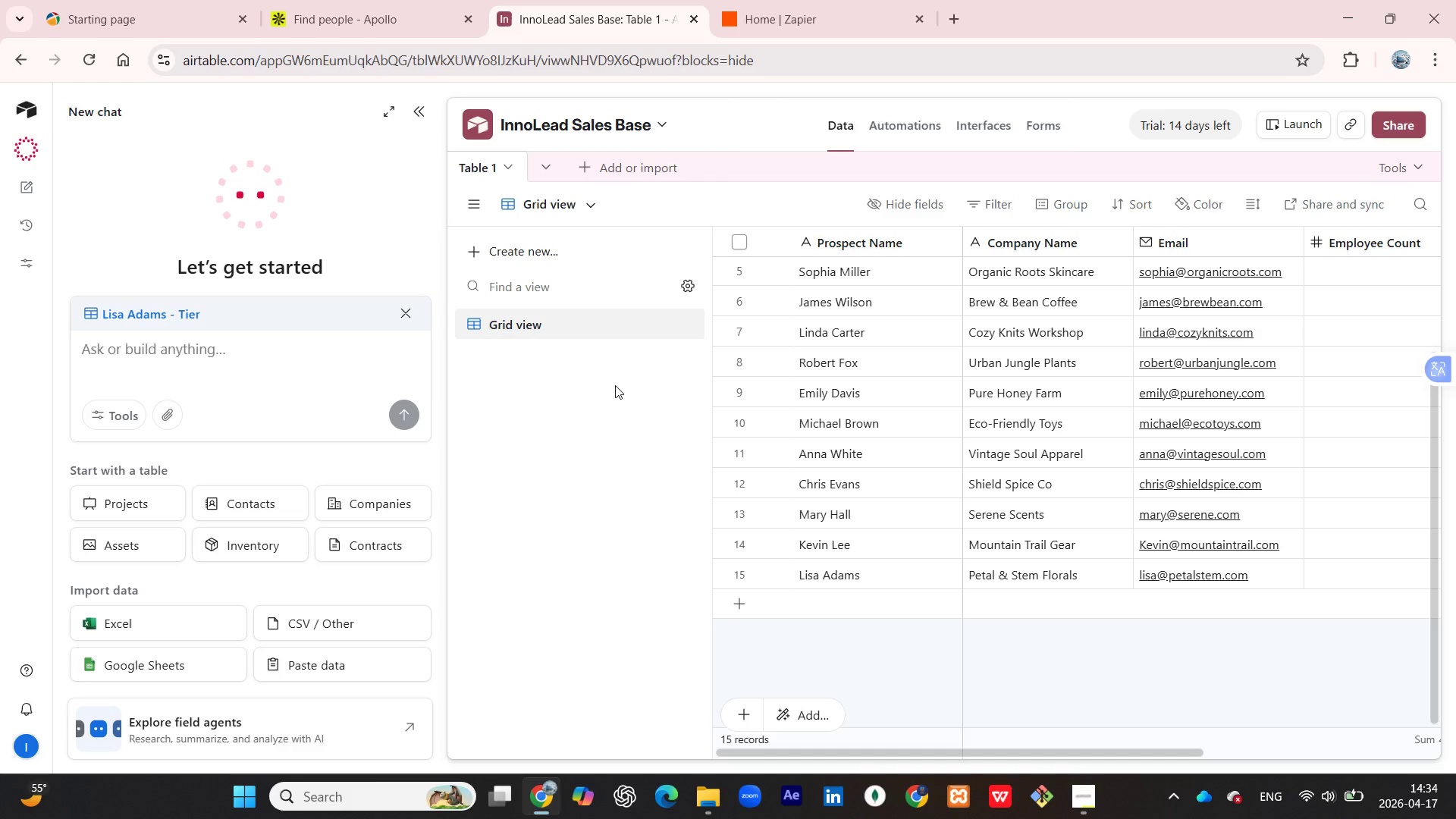 
scroll: coordinate [225, 405], scroll_direction: down, amount: 6.0
 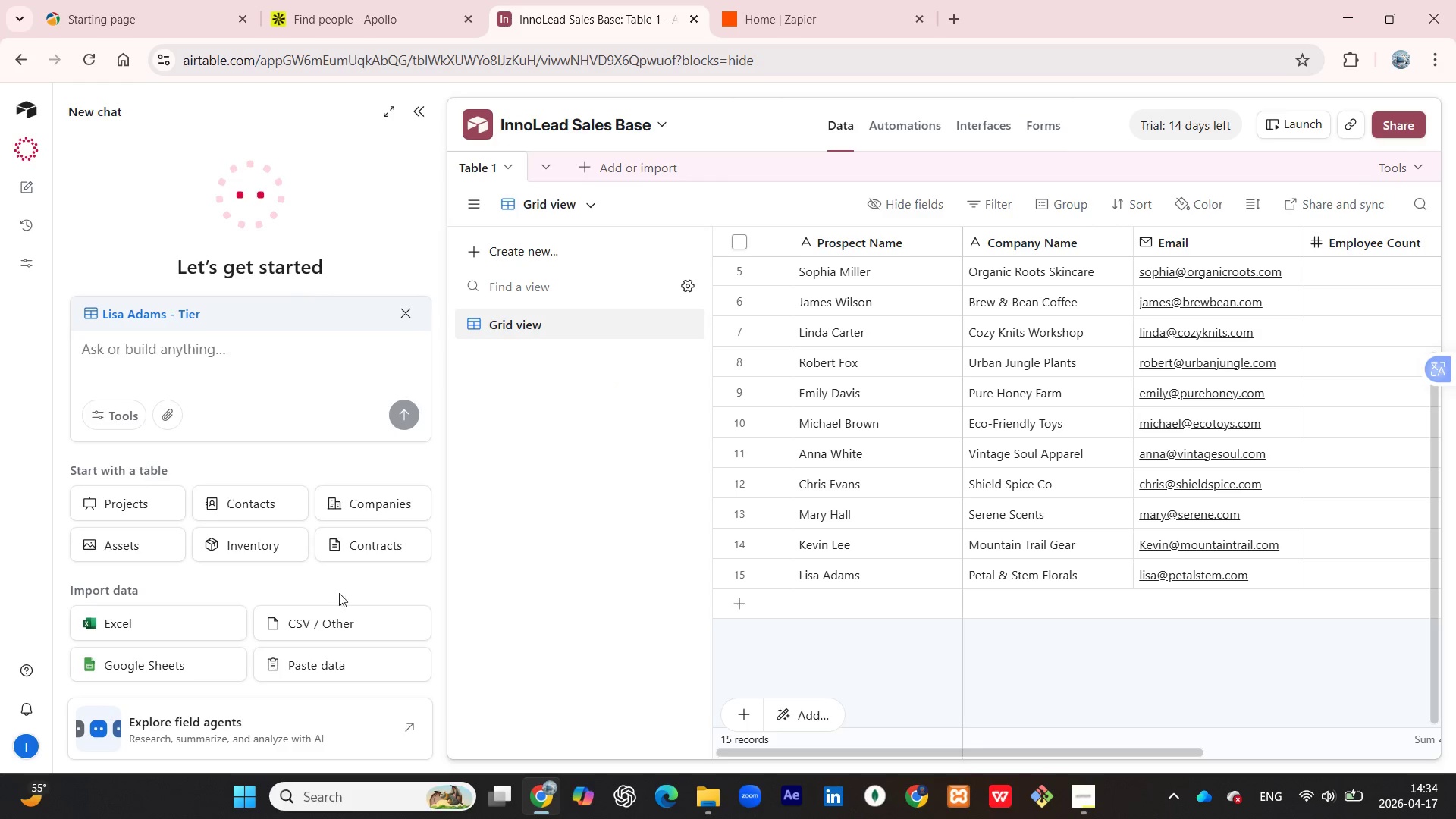 
scroll: coordinate [297, 599], scroll_direction: none, amount: 0.0
 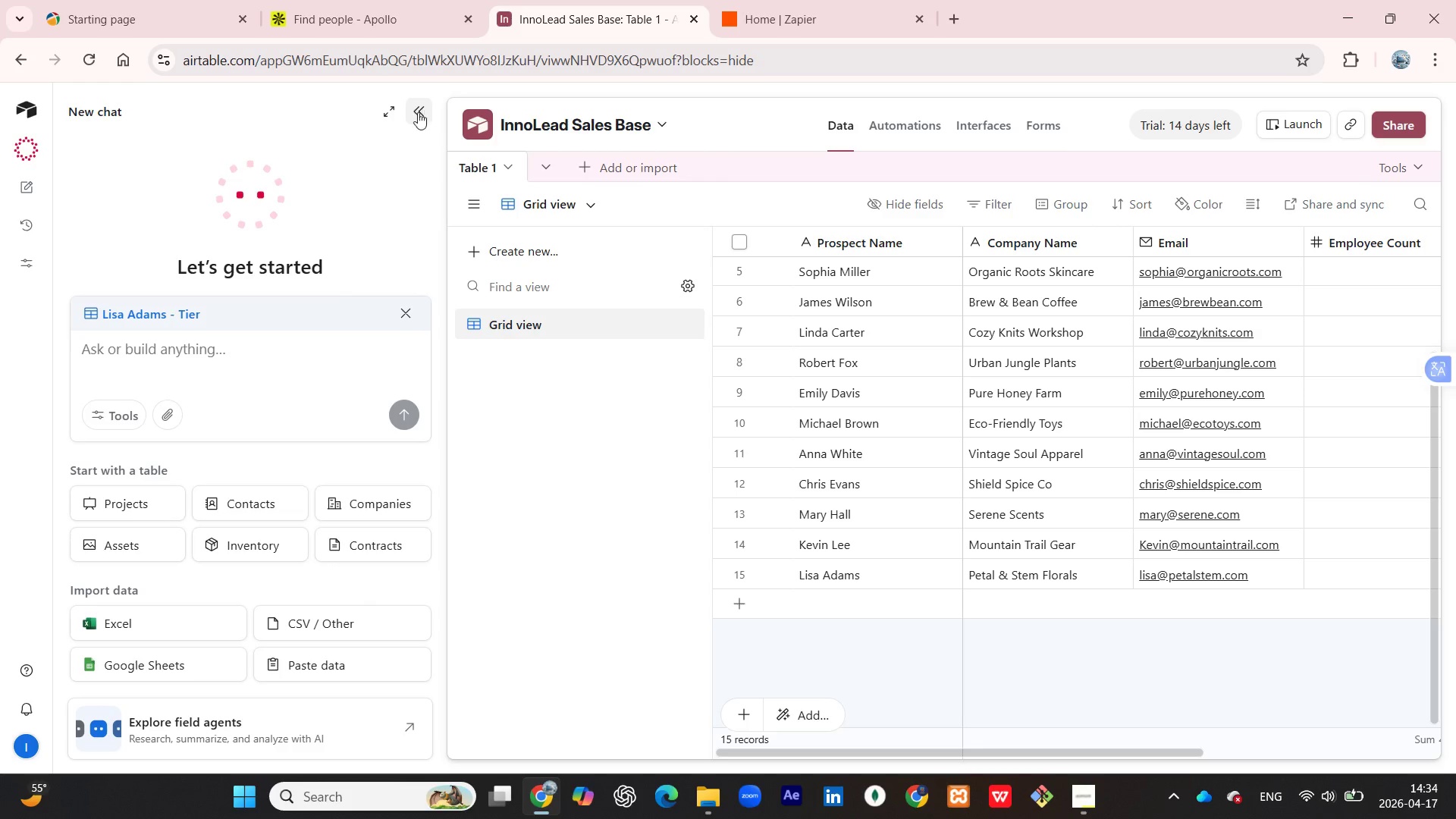 
wait(6.88)
 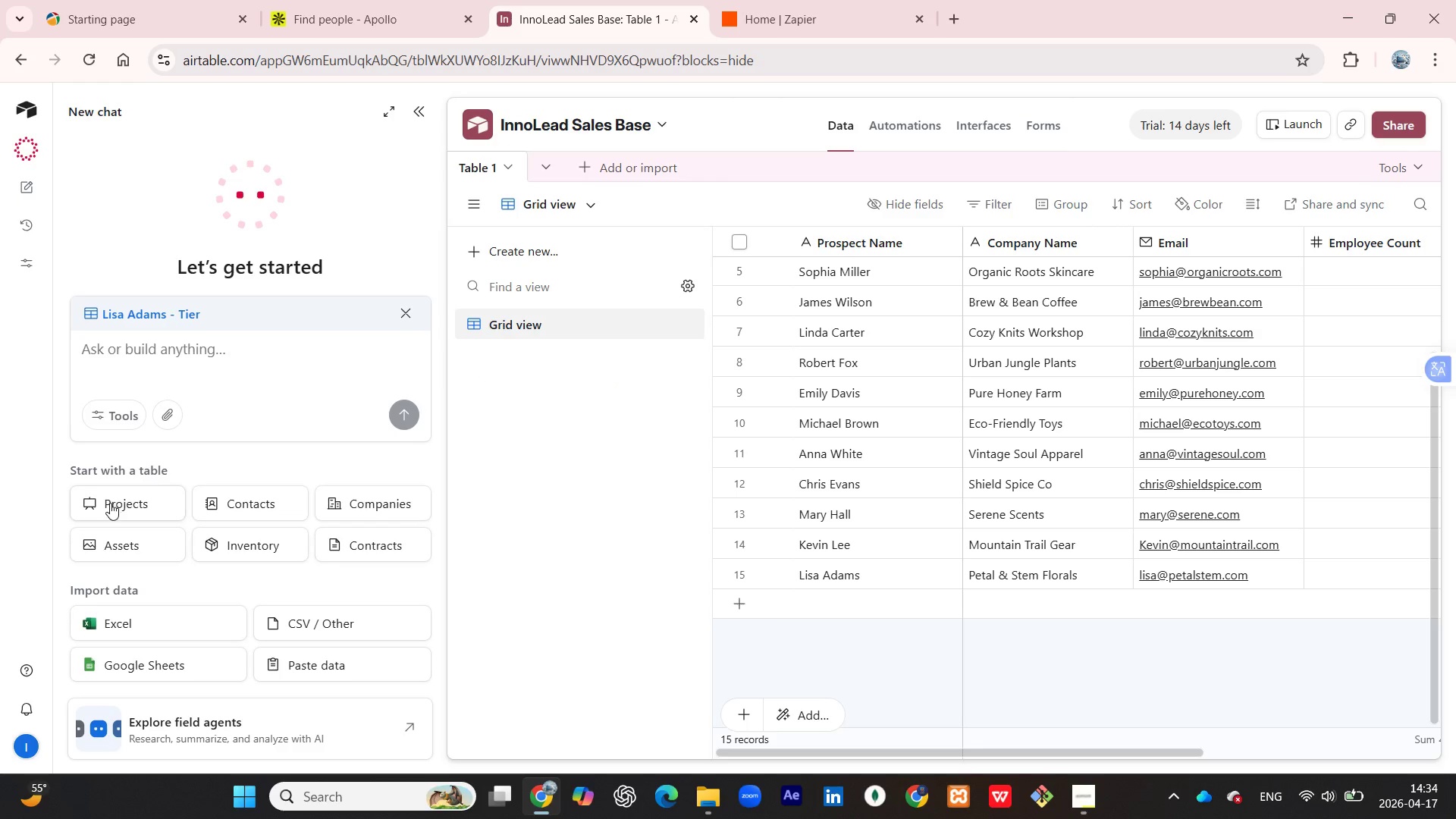 
left_click([105, 113])
 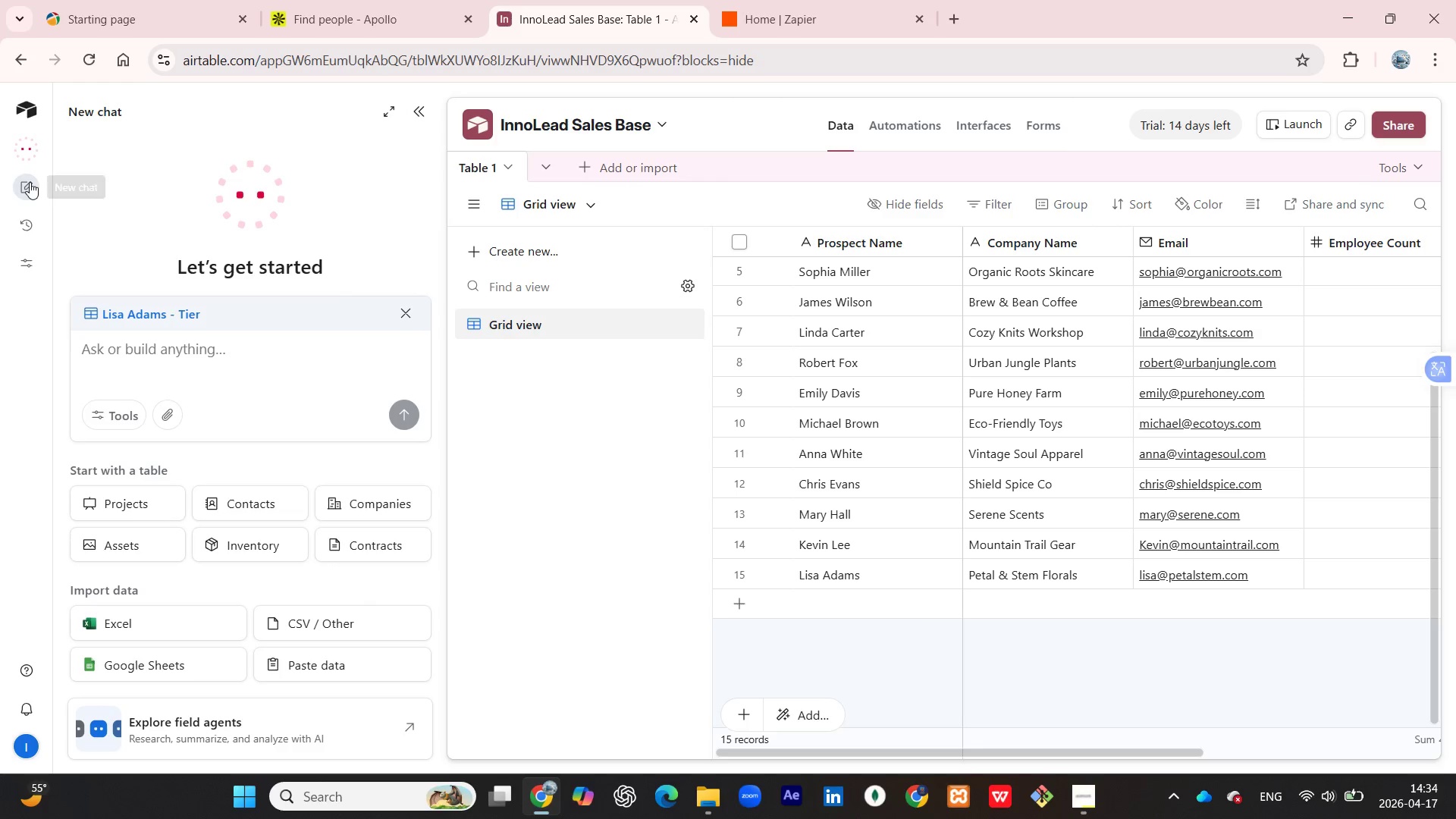 
left_click([30, 182])
 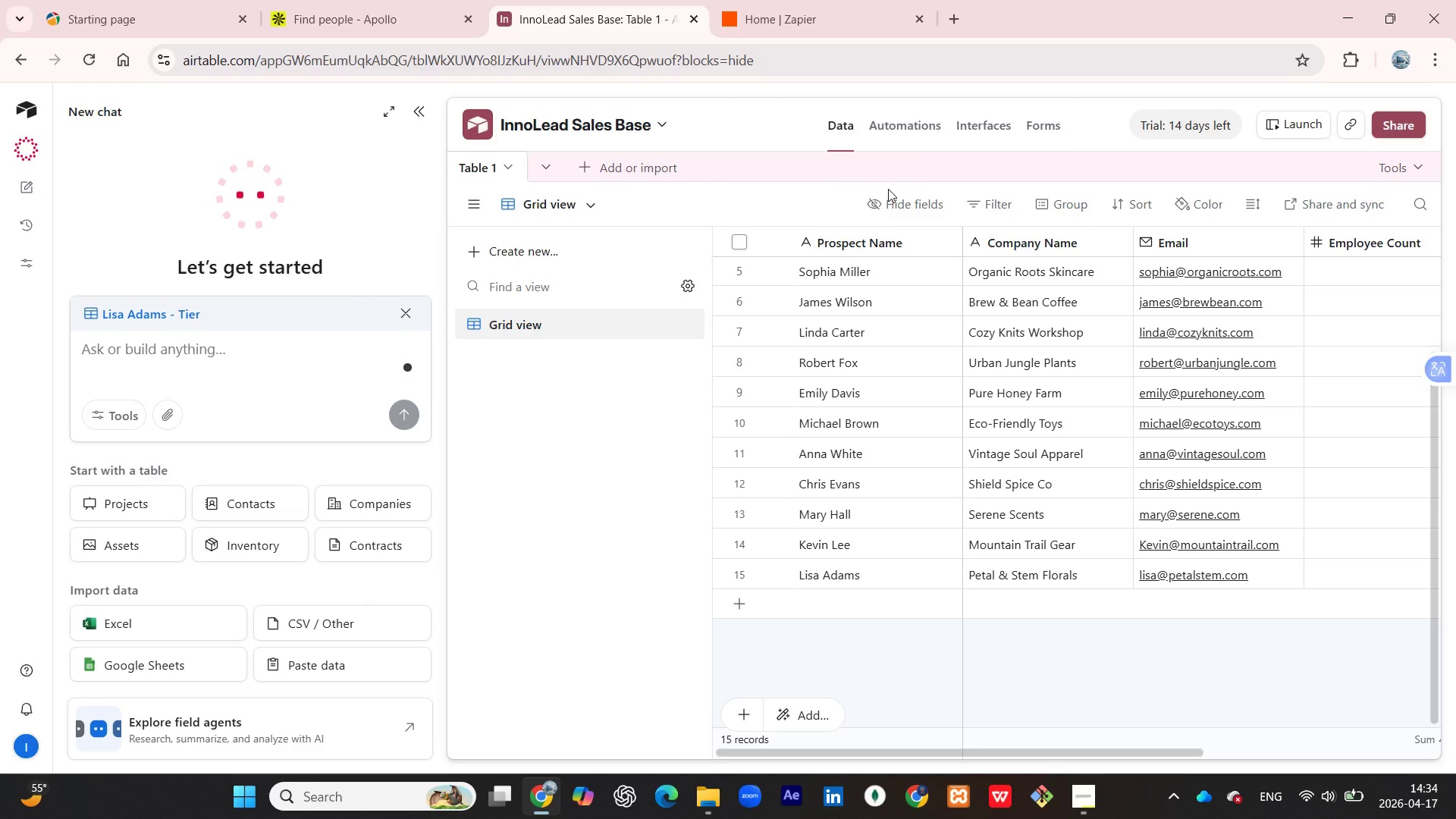 
wait(5.56)
 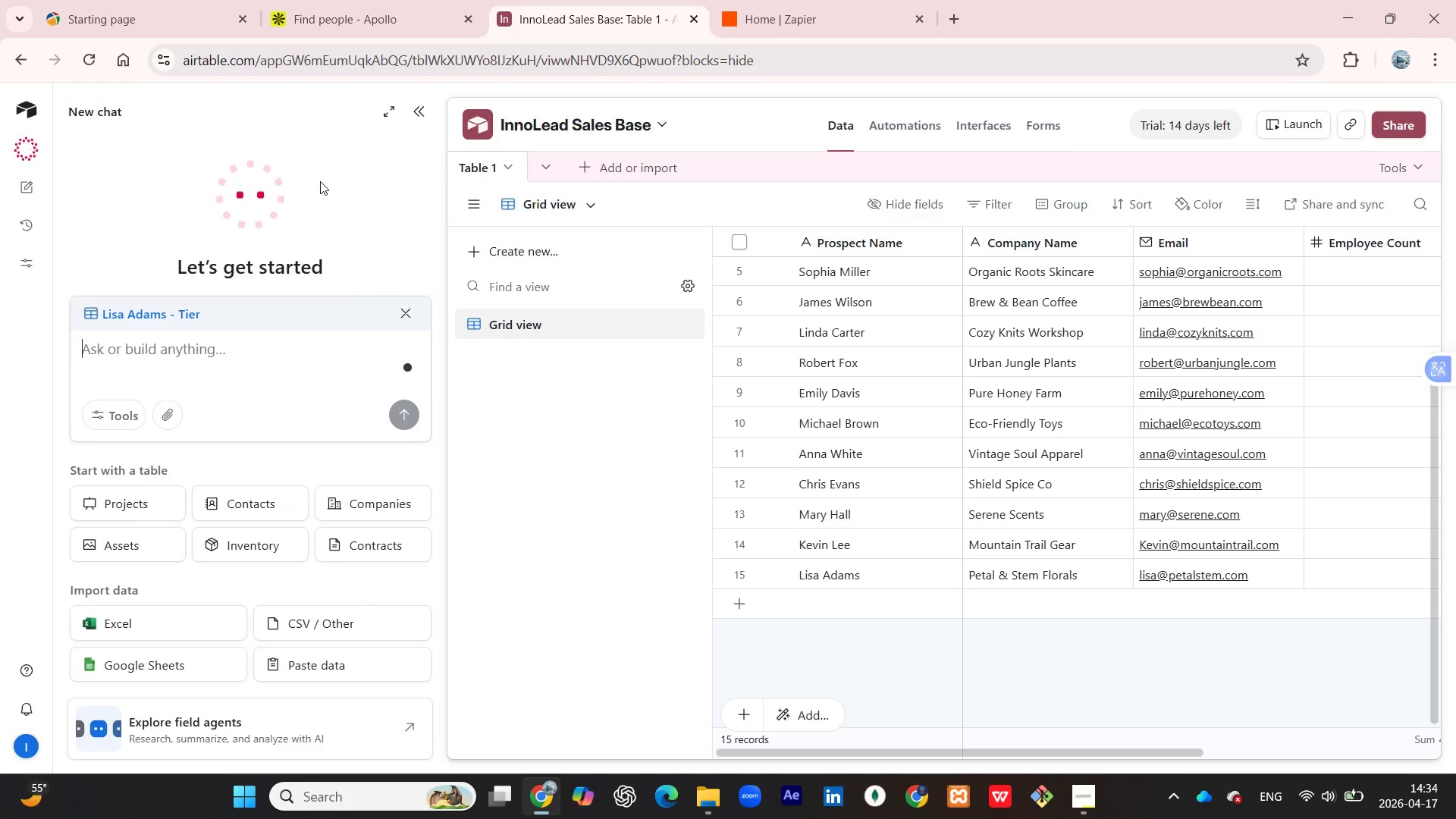 
left_click([613, 252])
 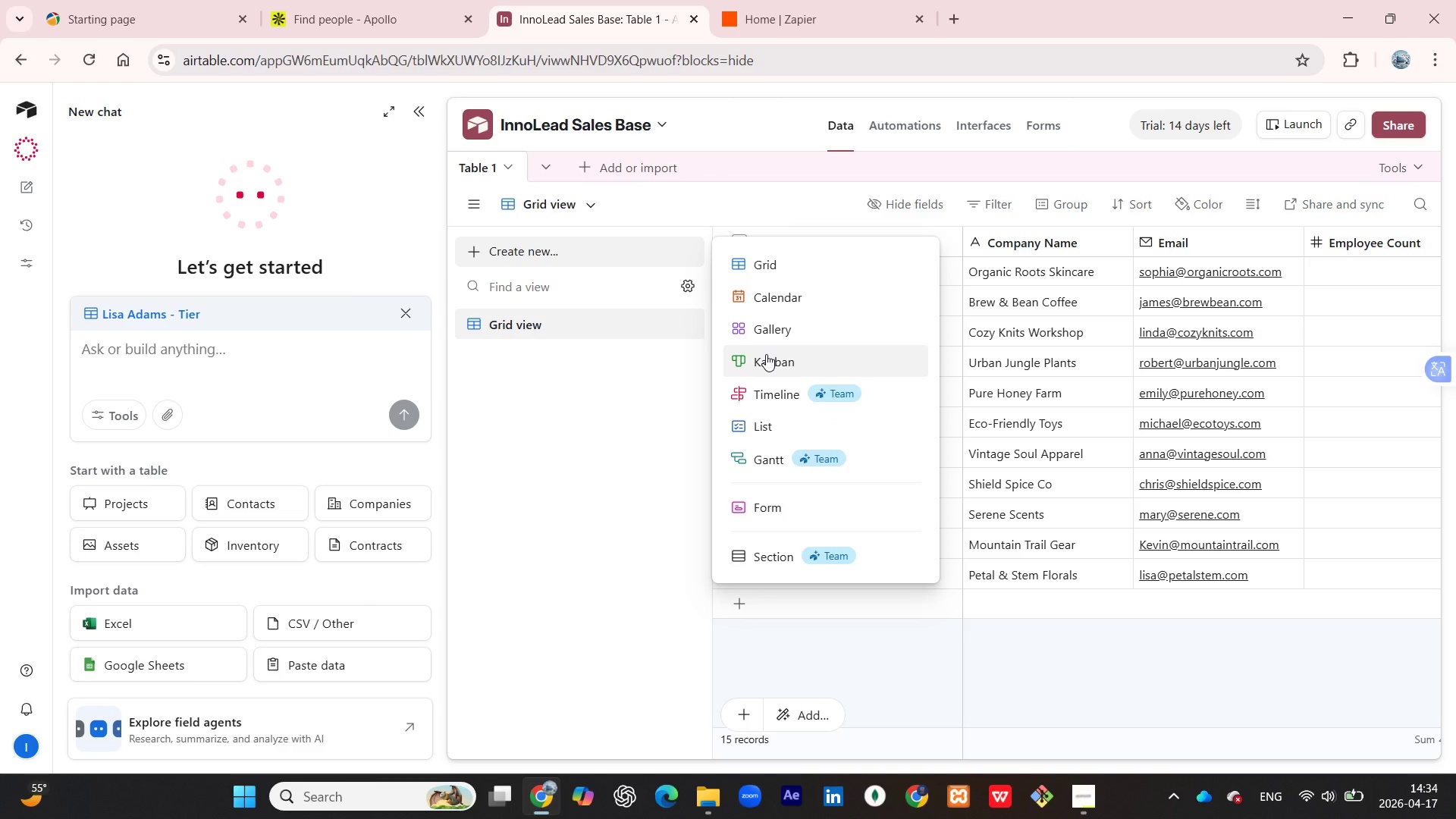 
left_click([766, 354])
 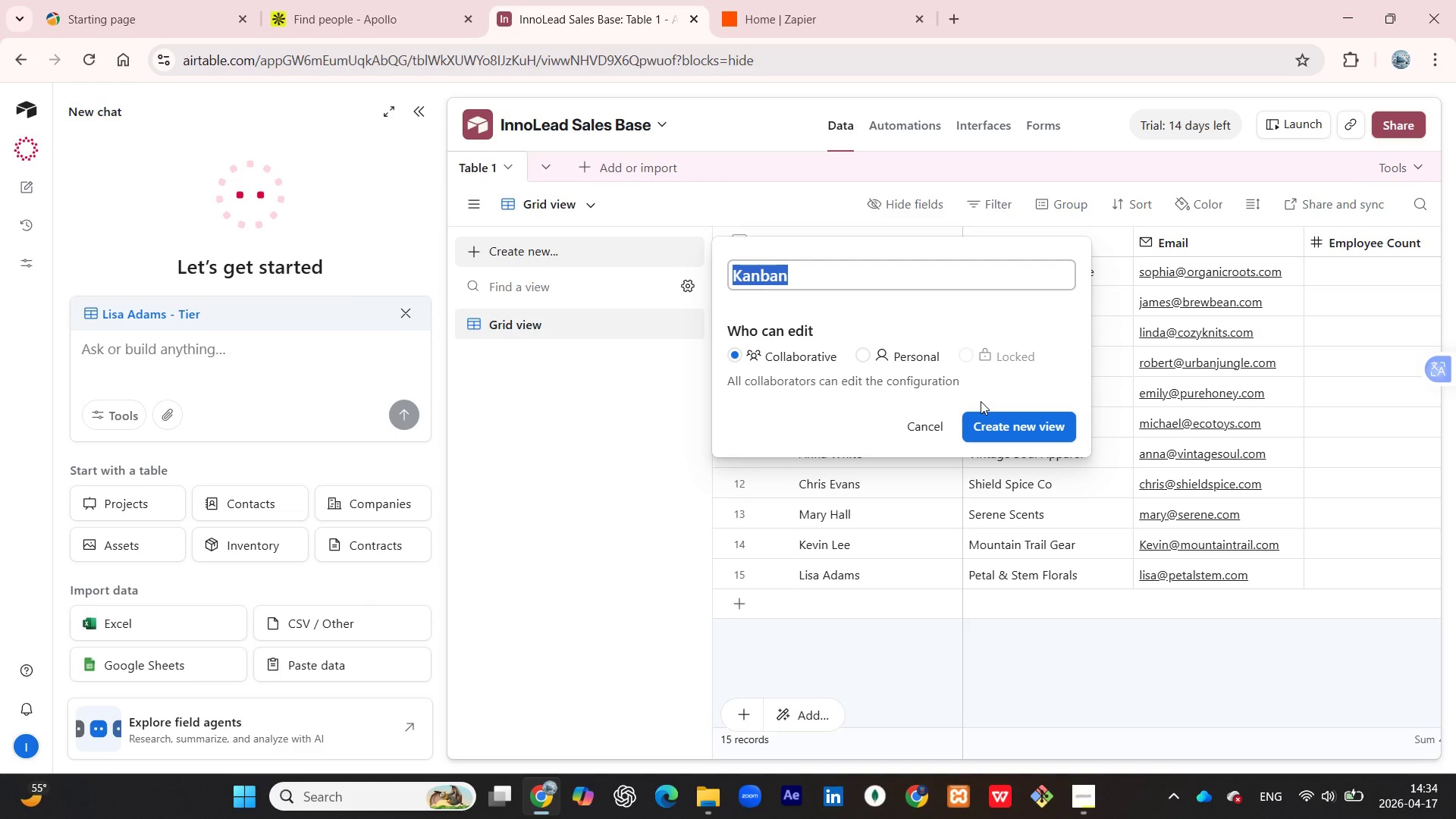 
wait(21.81)
 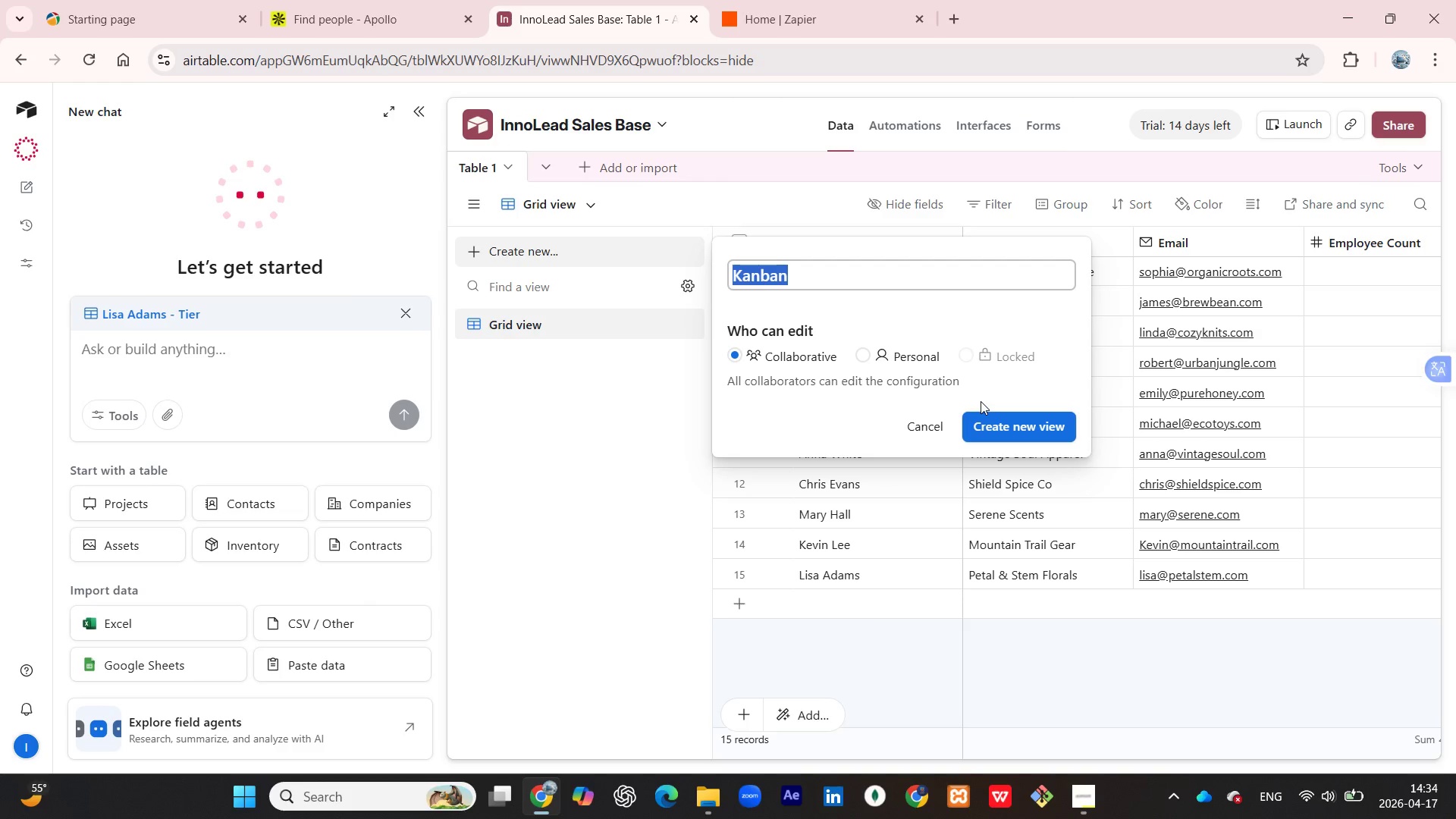 
scroll: coordinate [989, 405], scroll_direction: up, amount: 3.0
 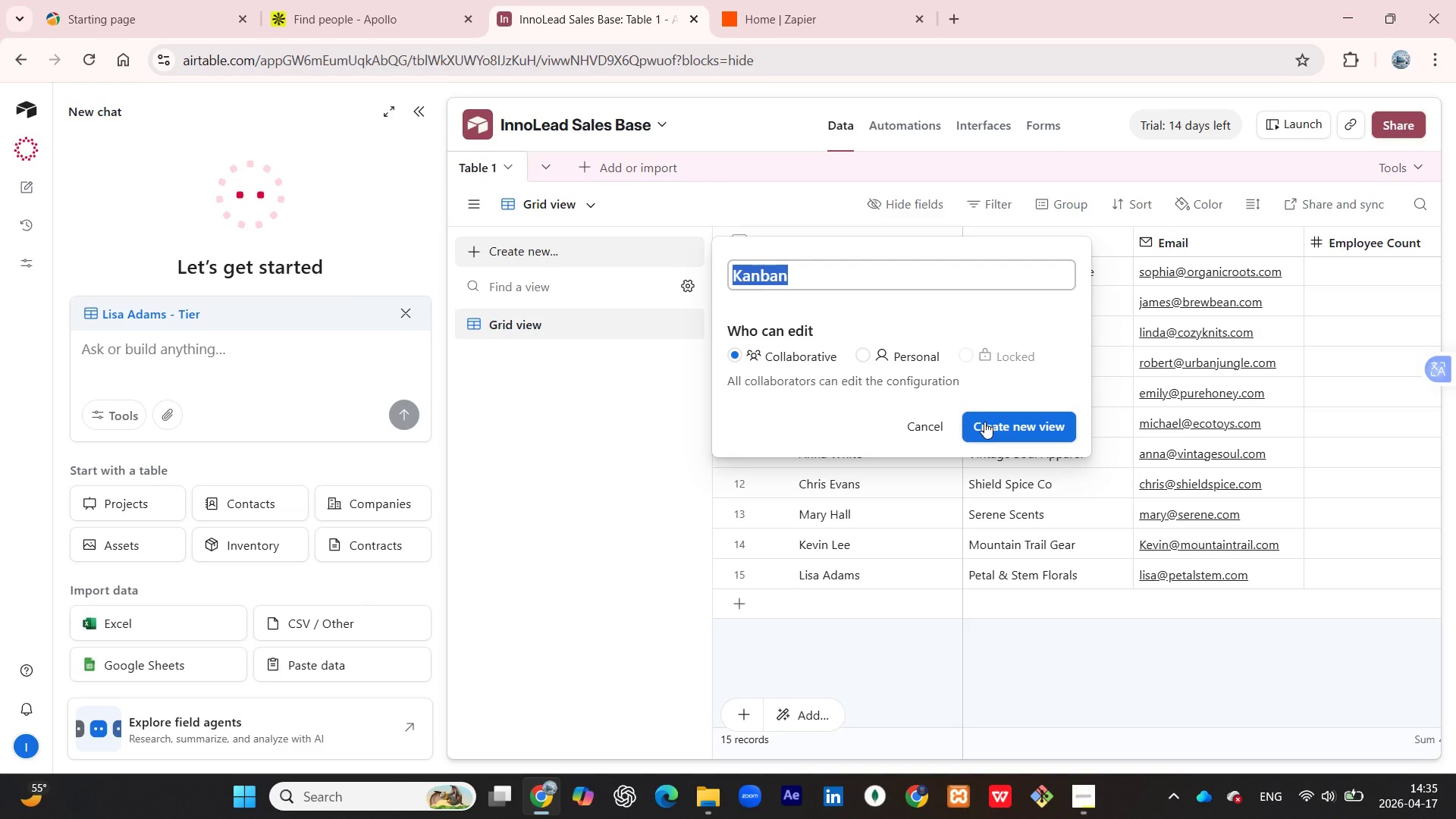 
left_click([984, 422])
 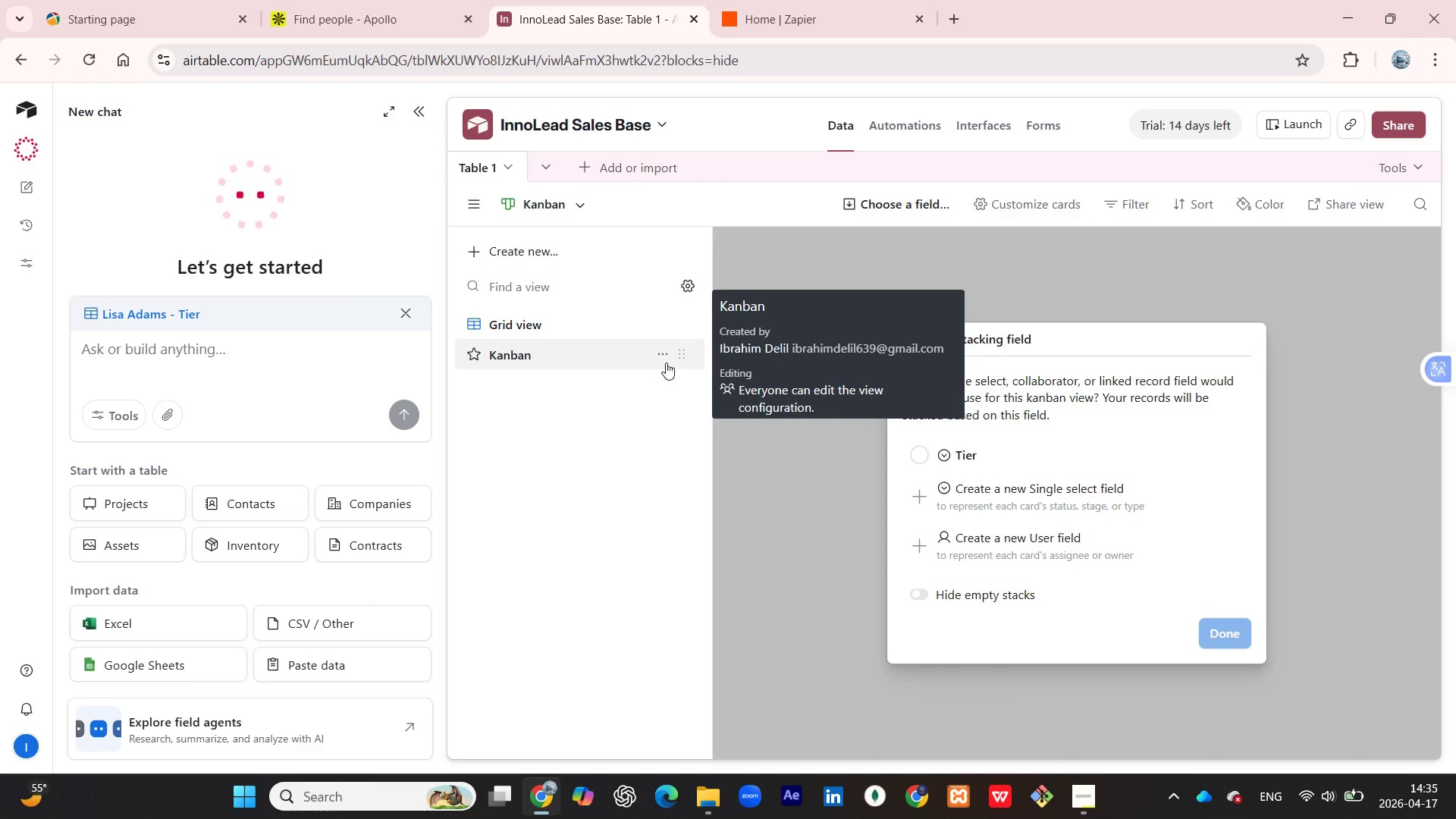 
wait(5.77)
 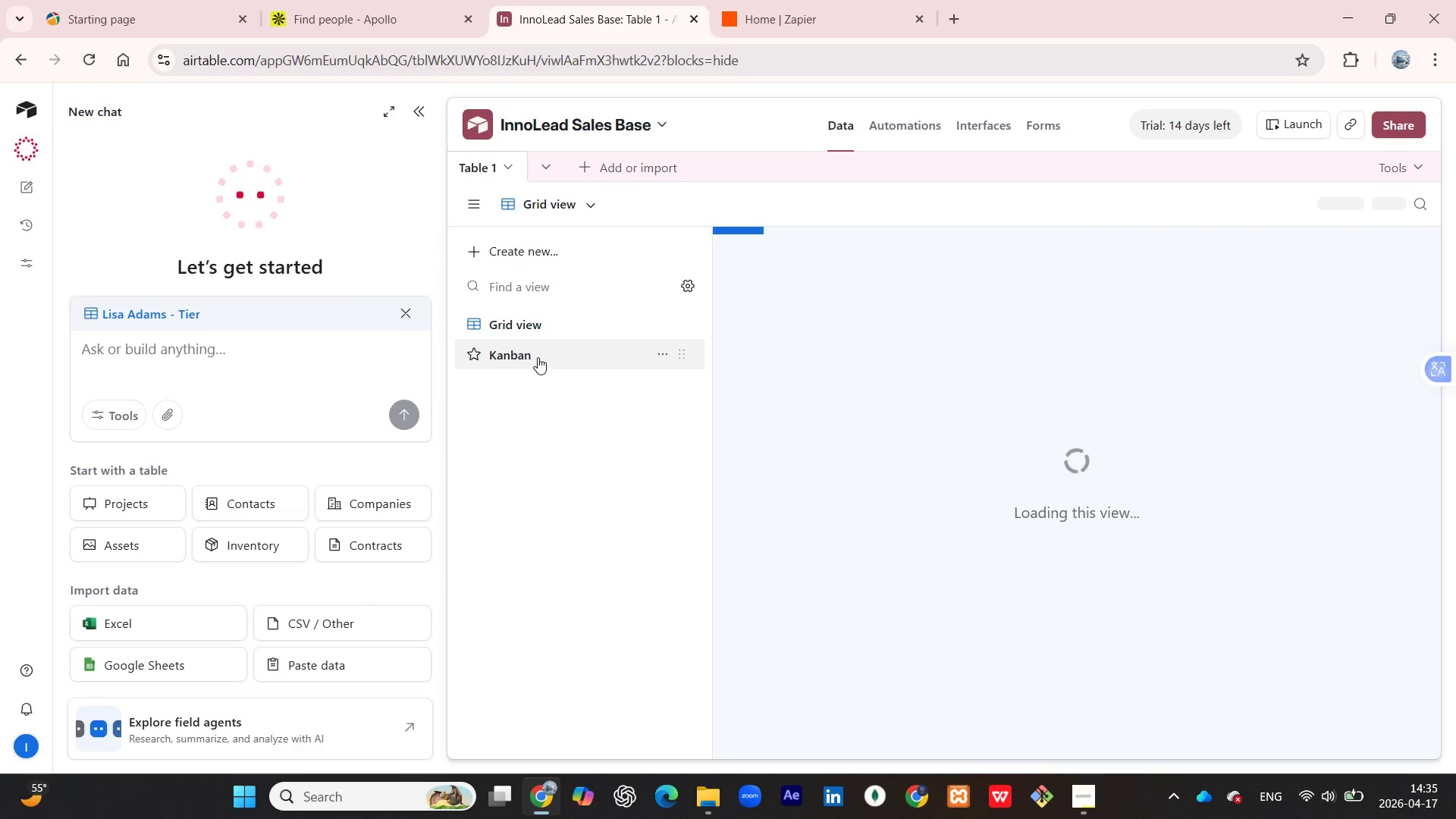 
left_click([951, 458])
 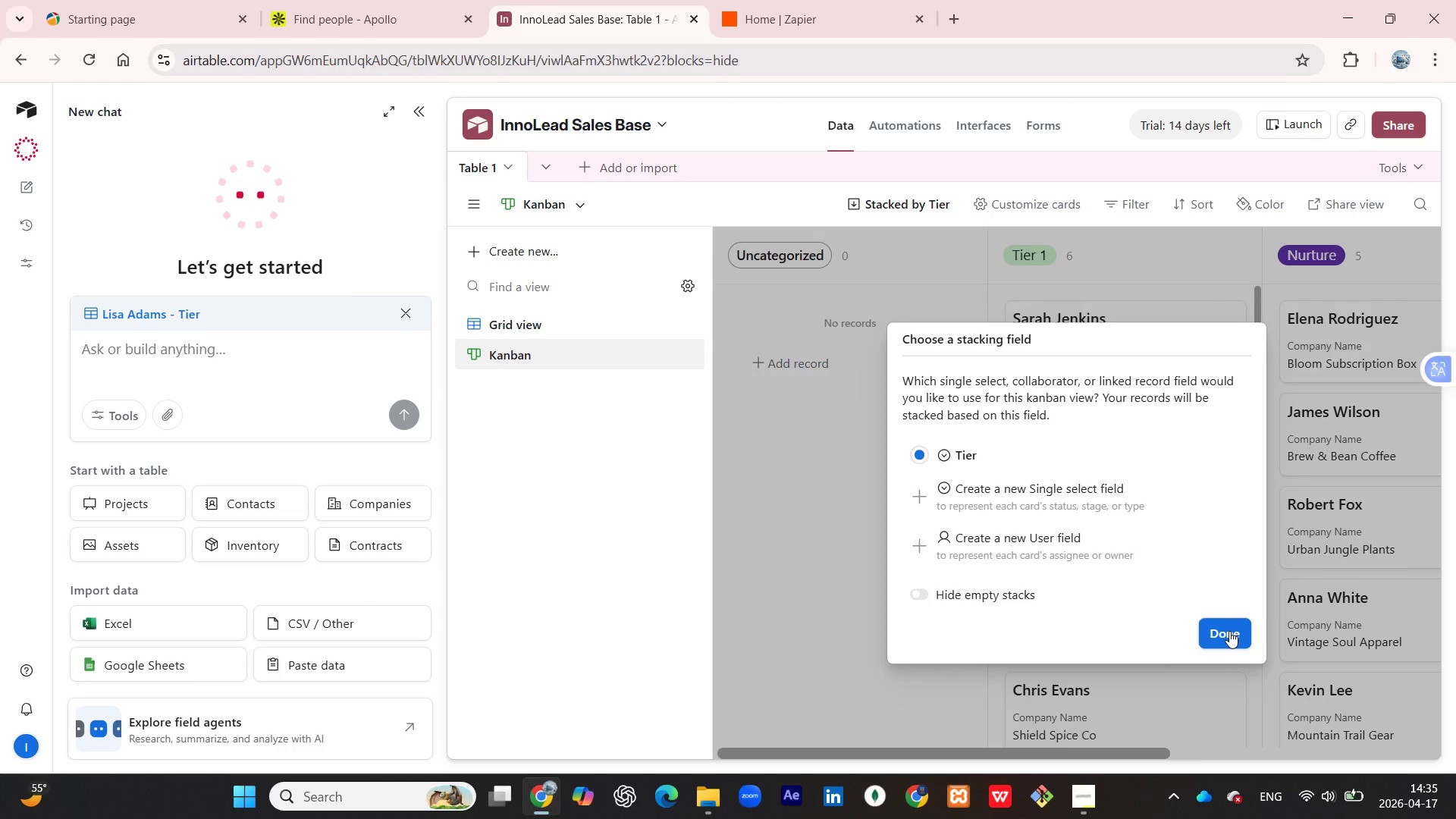 
left_click([1229, 631])
 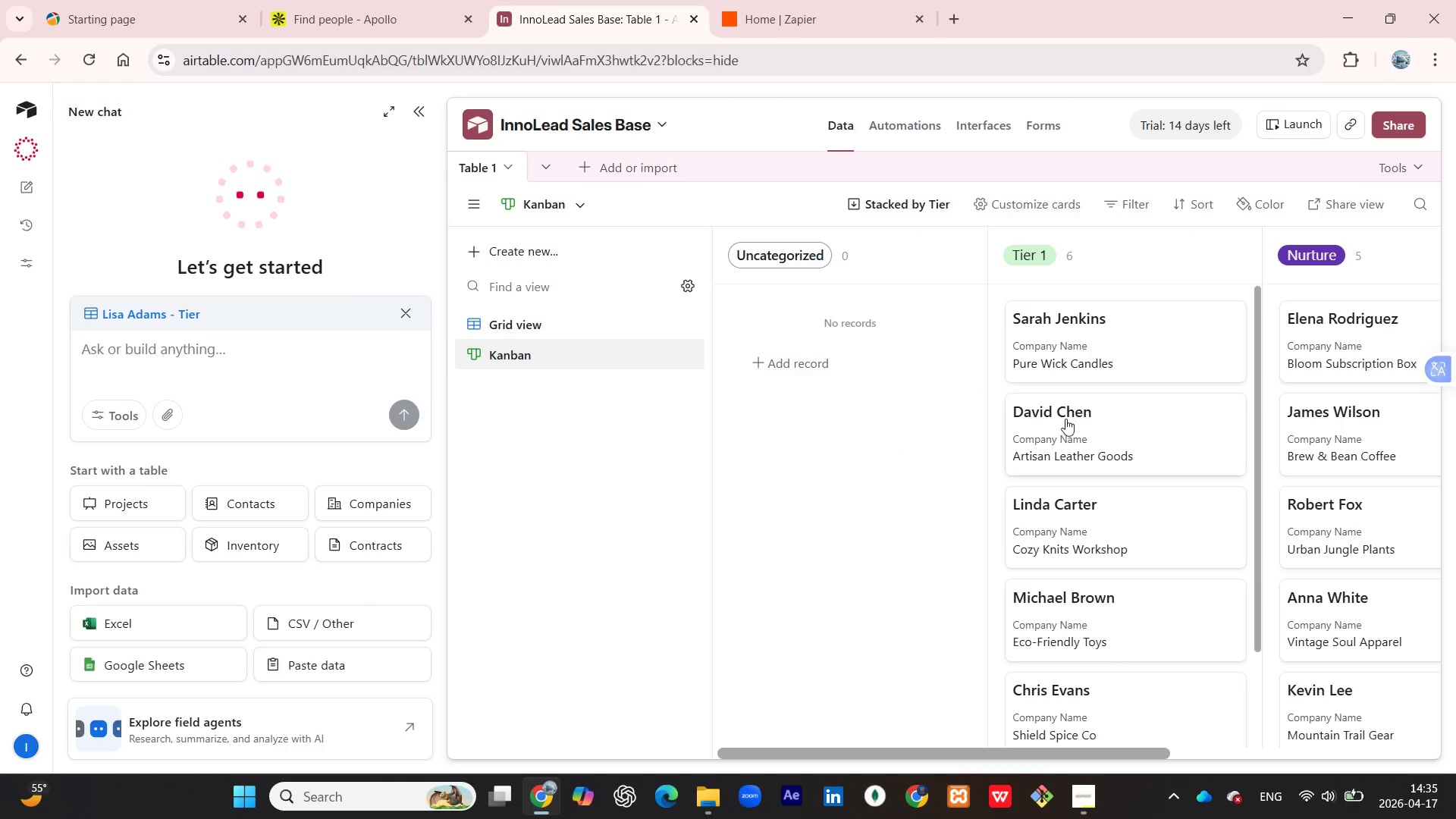 
wait(8.14)
 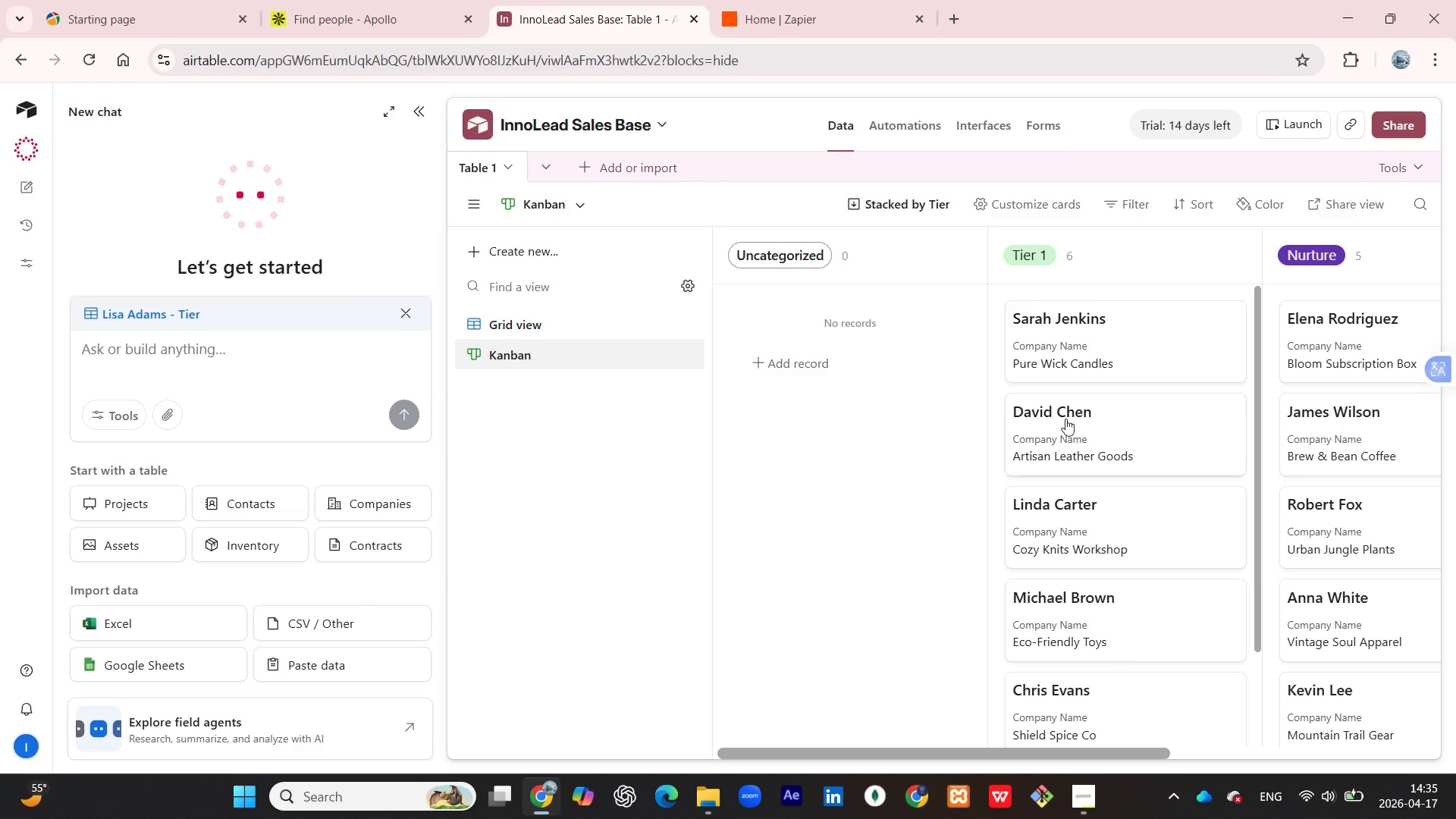 
left_click_drag(start_coordinate=[975, 748], to_coordinate=[1157, 780])
 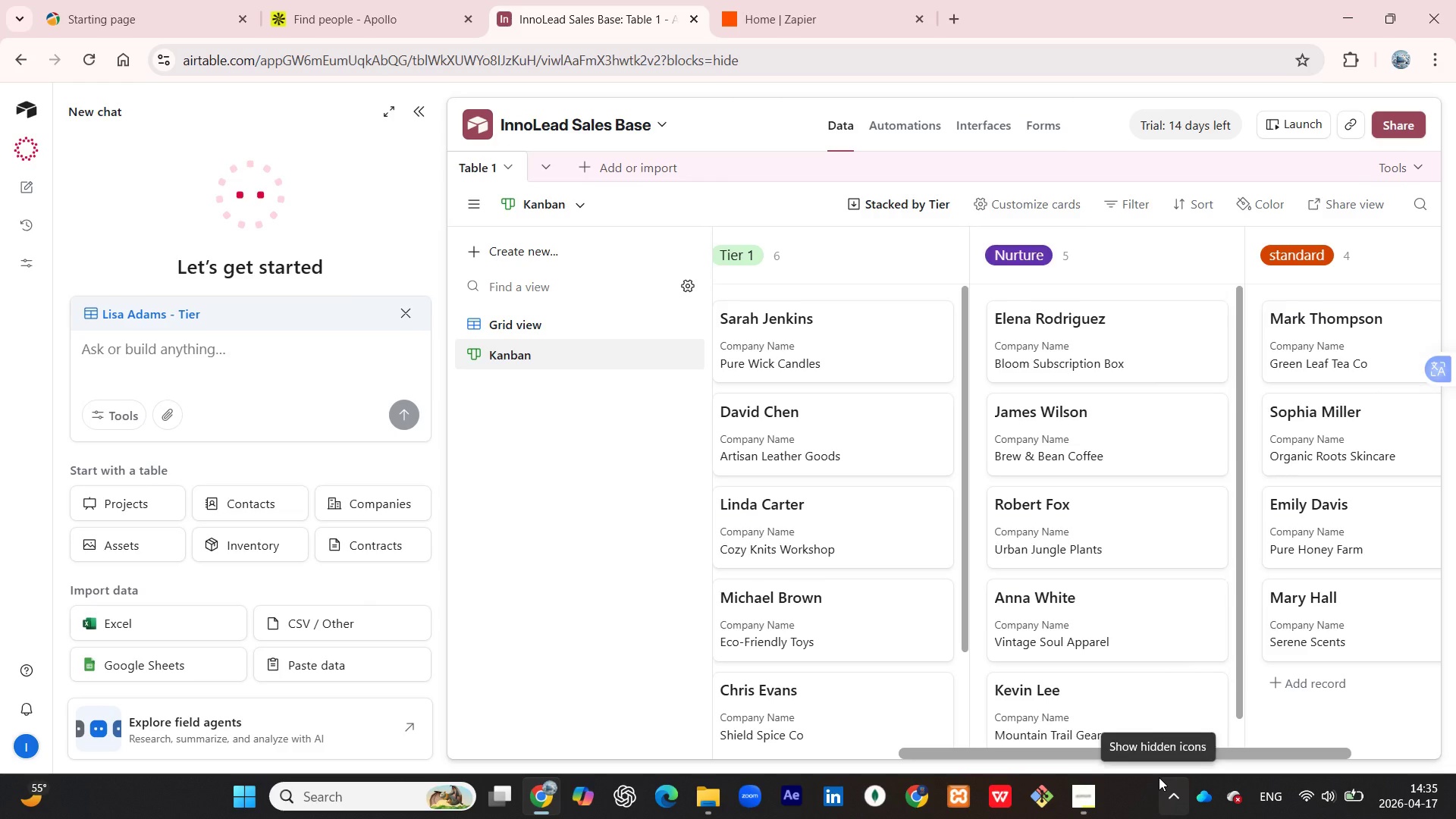 
key(Meta+PrintScreen)
 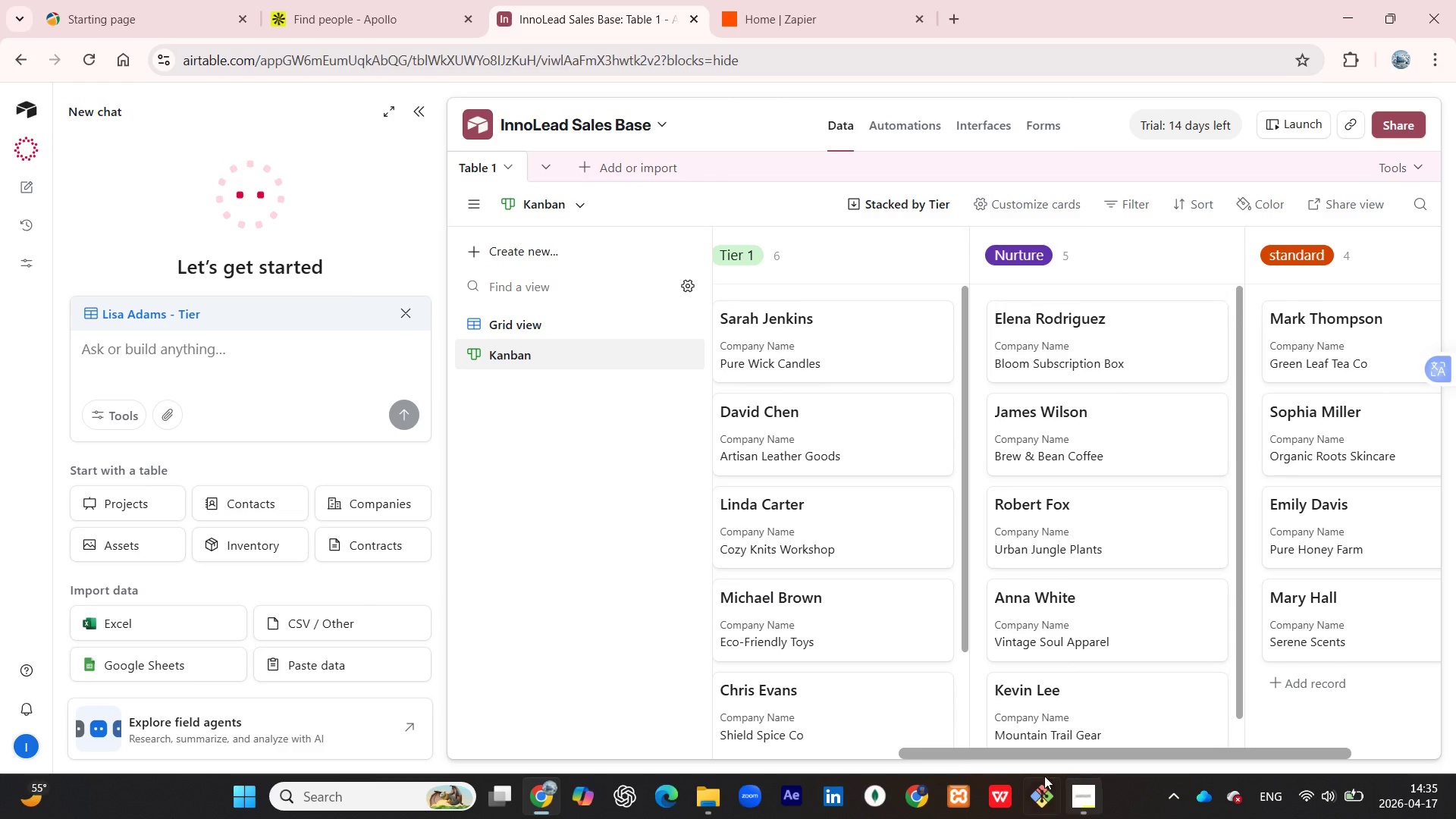 
wait(12.98)
 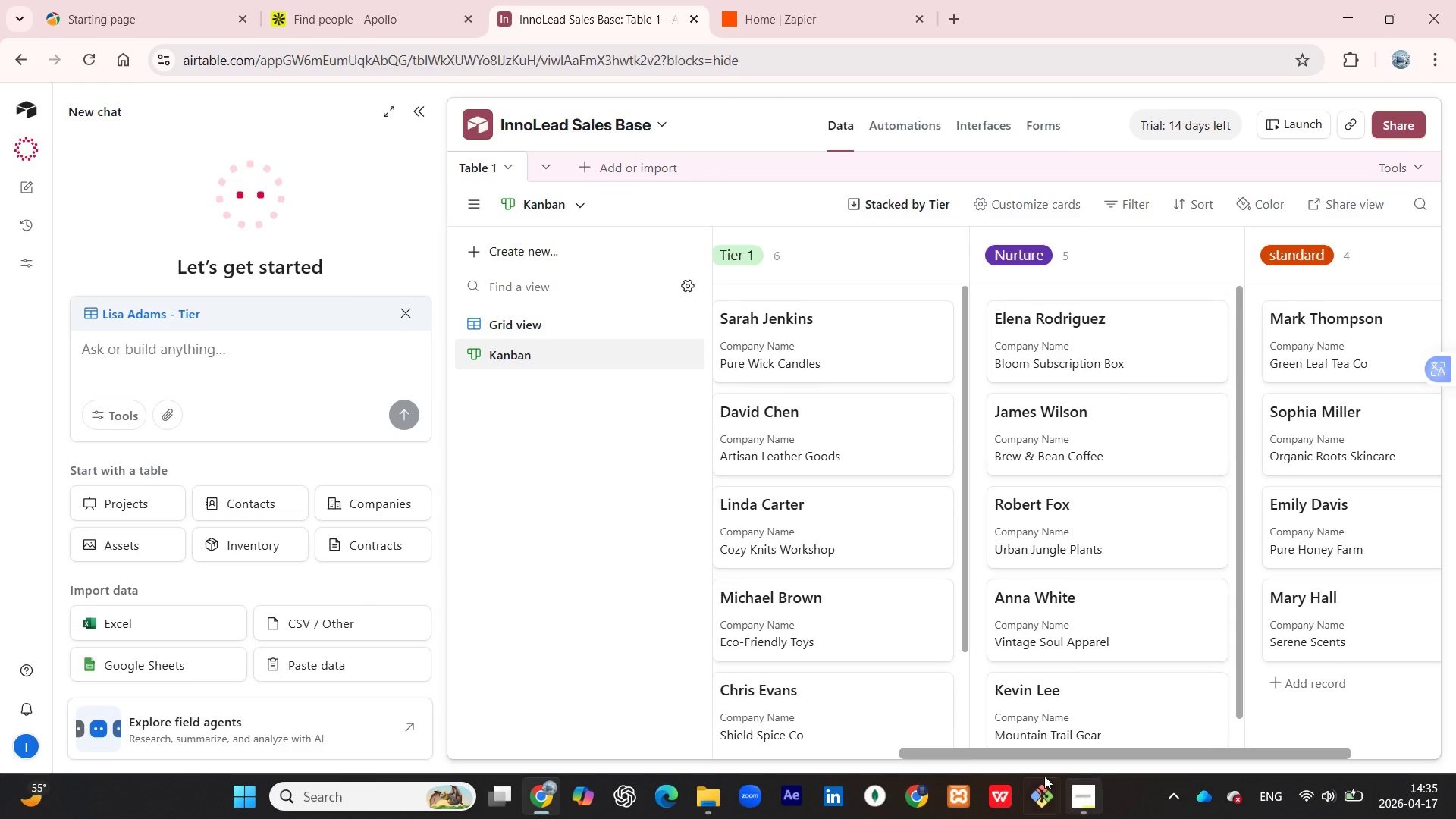 
left_click([661, 318])
 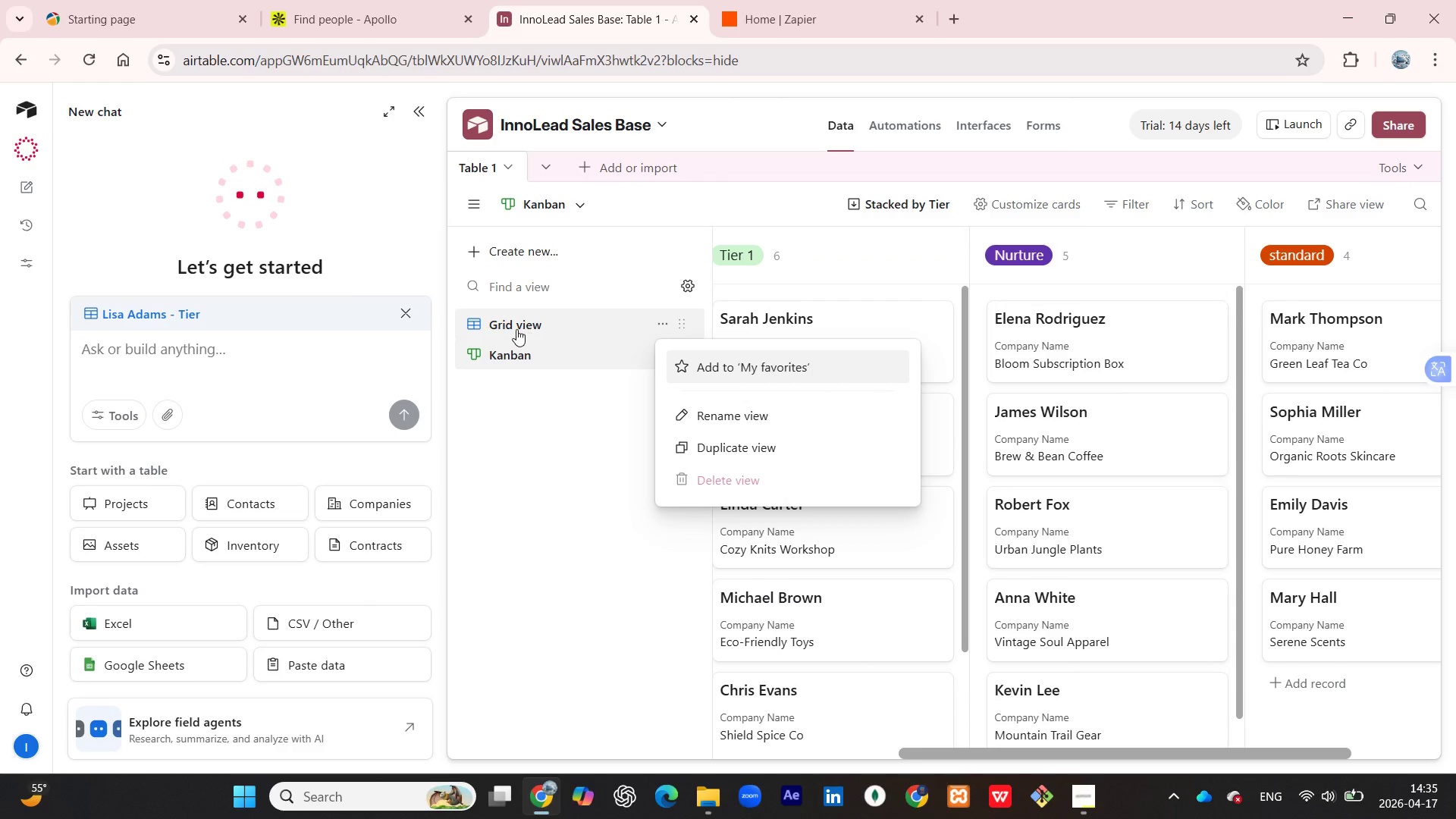 
left_click([516, 329])
 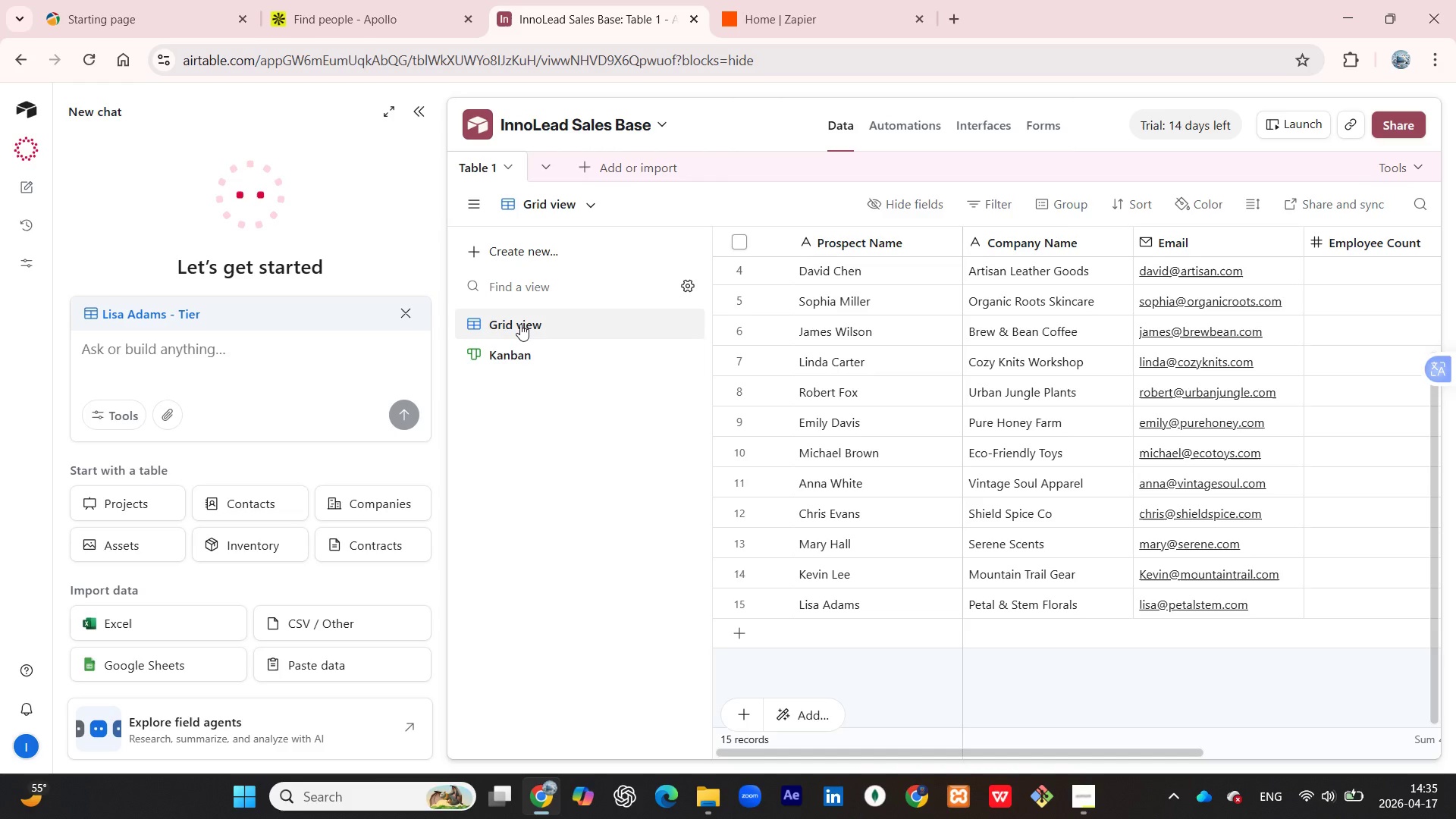 
wait(8.06)
 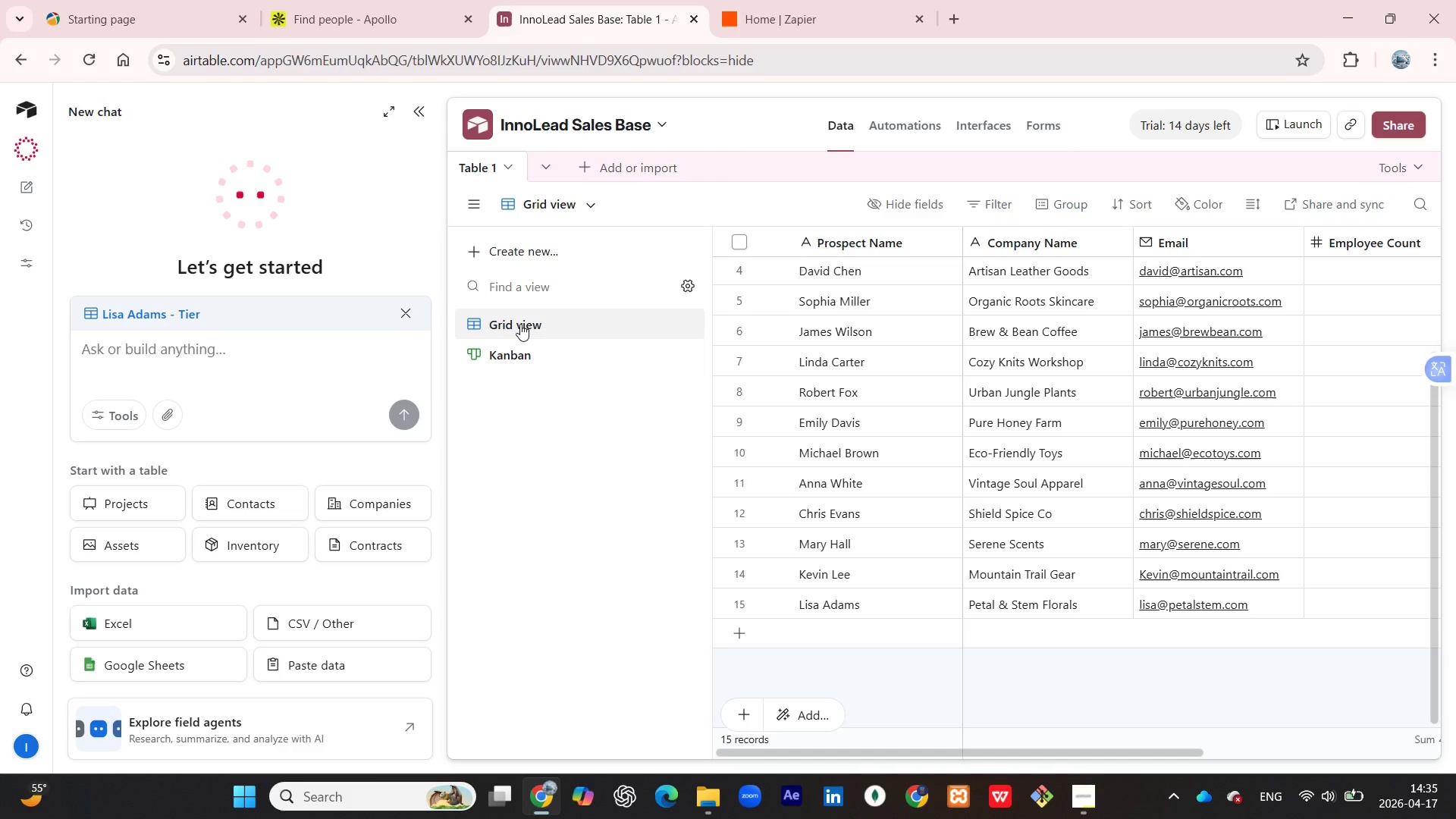 
scroll: coordinate [551, 325], scroll_direction: up, amount: 1.0
 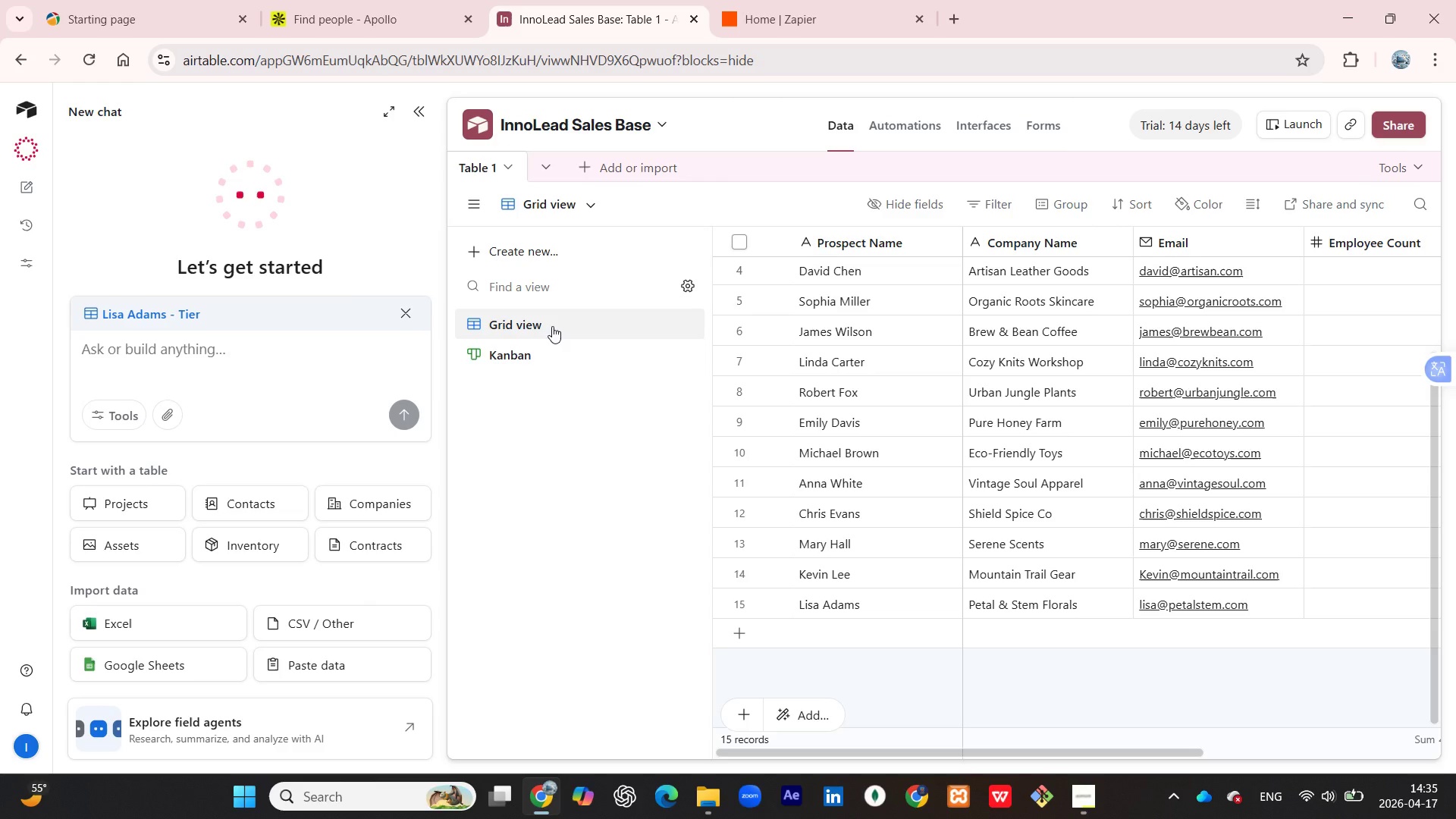 
left_click([552, 326])
 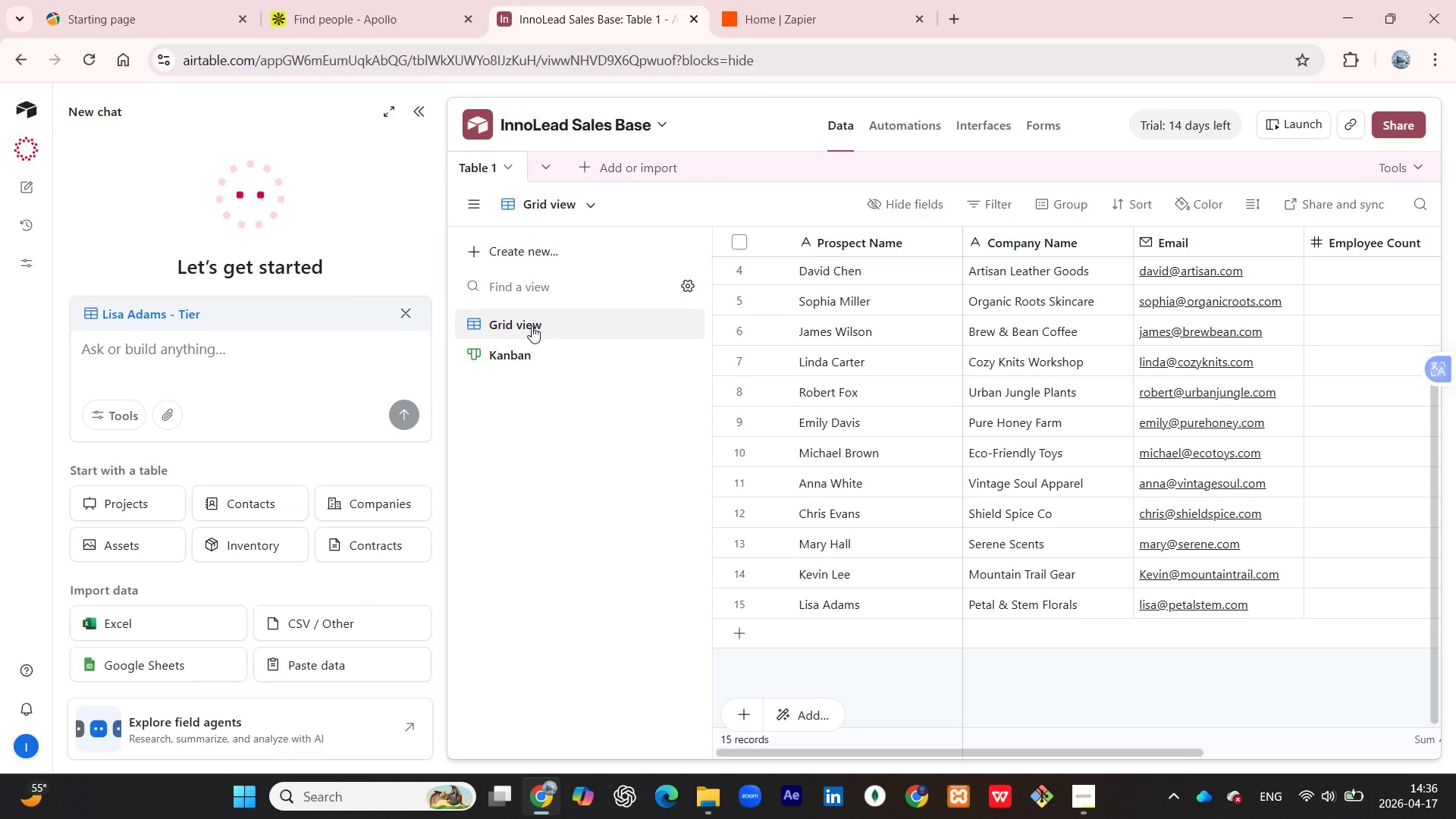 
left_click([532, 326])
 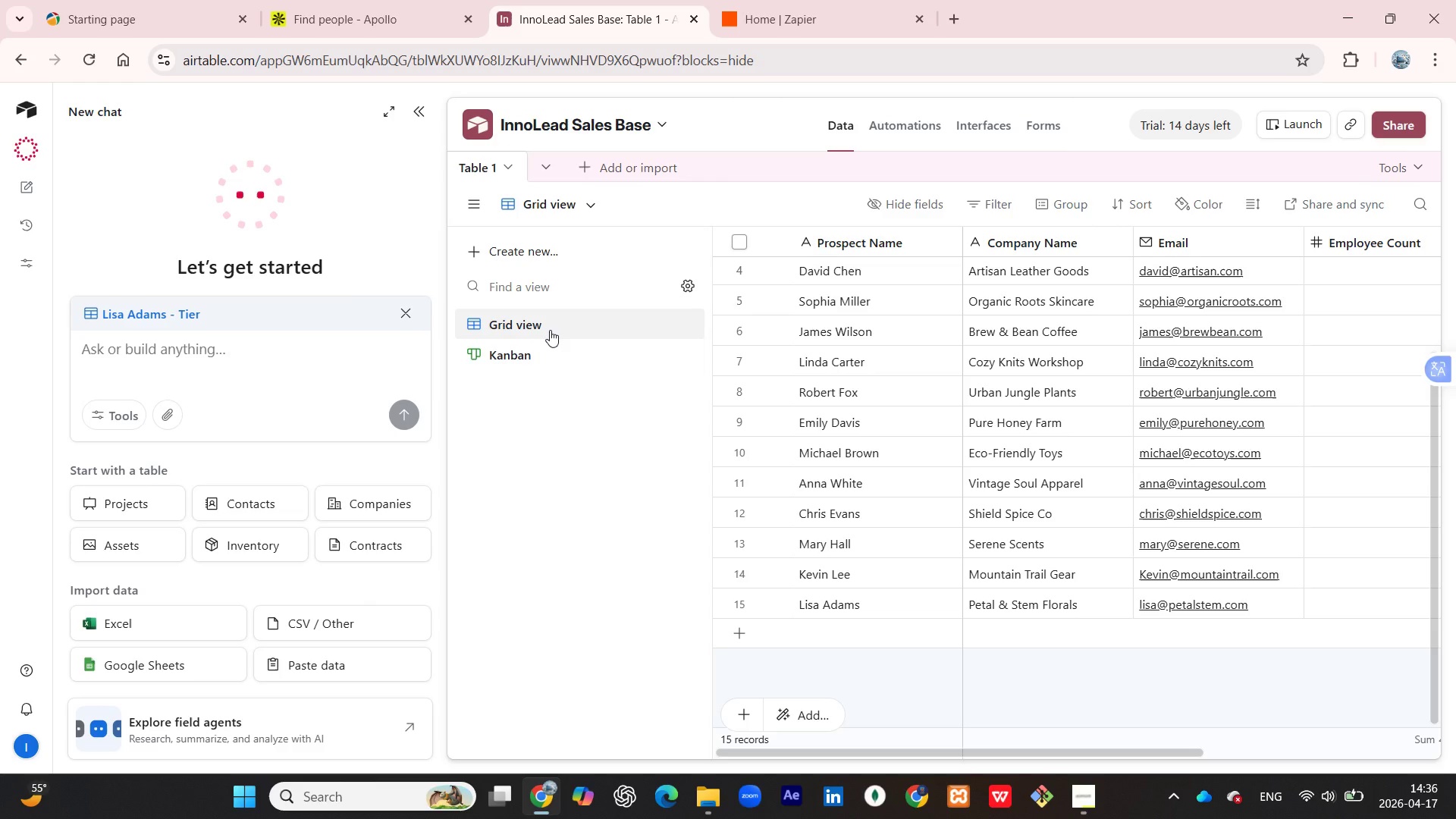 
wait(6.64)
 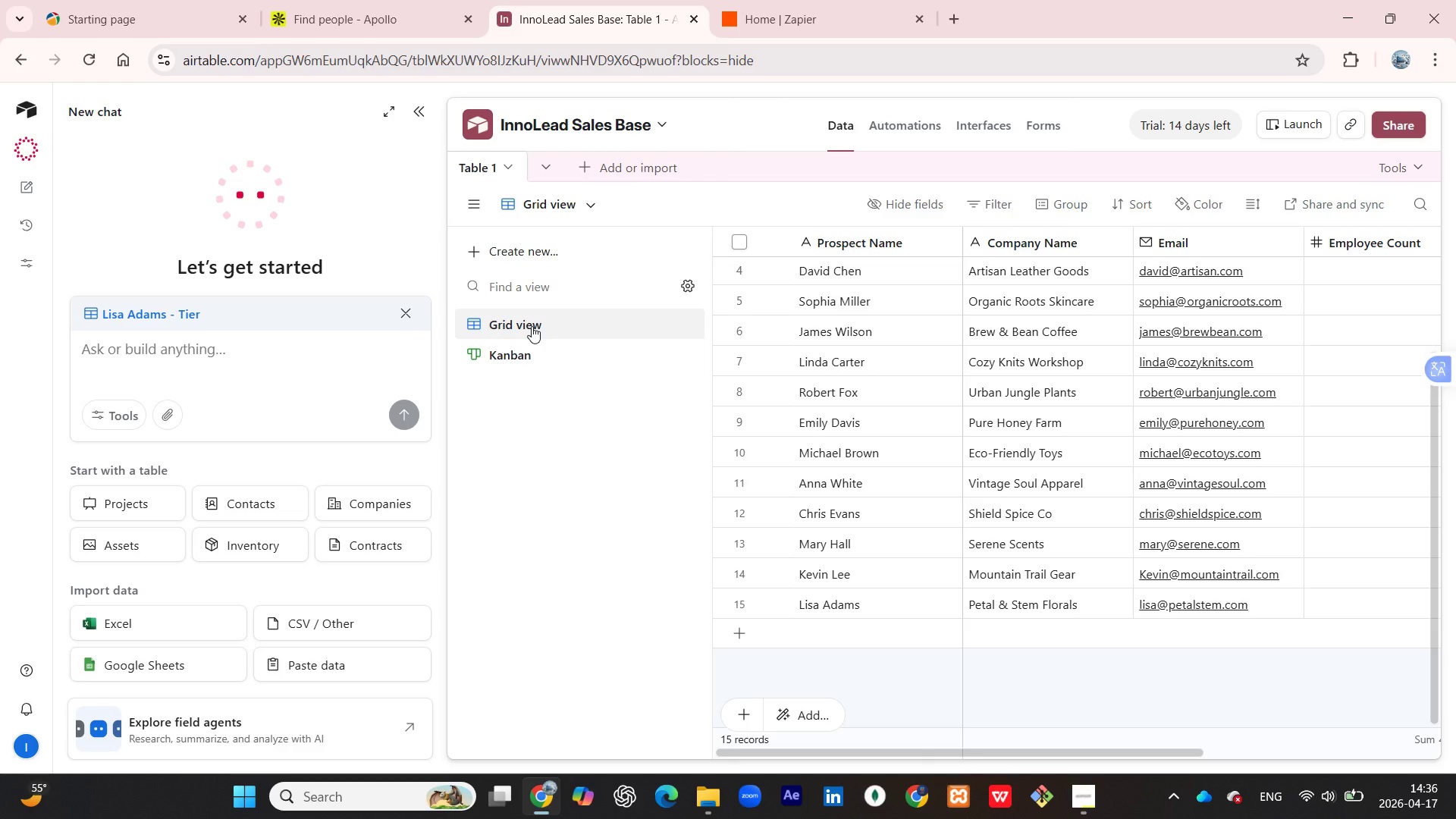 
left_click([688, 322])
 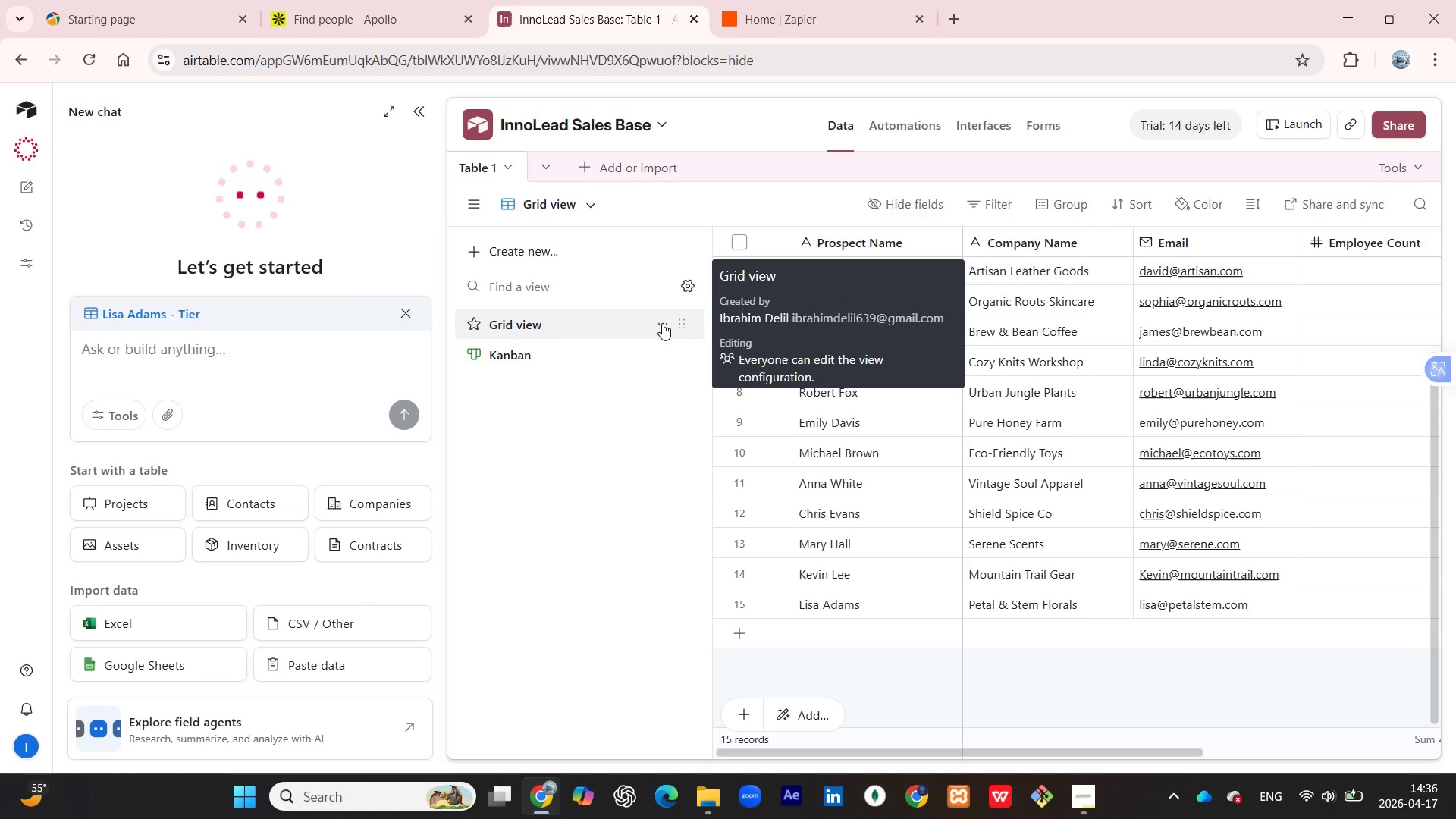 
left_click([662, 323])
 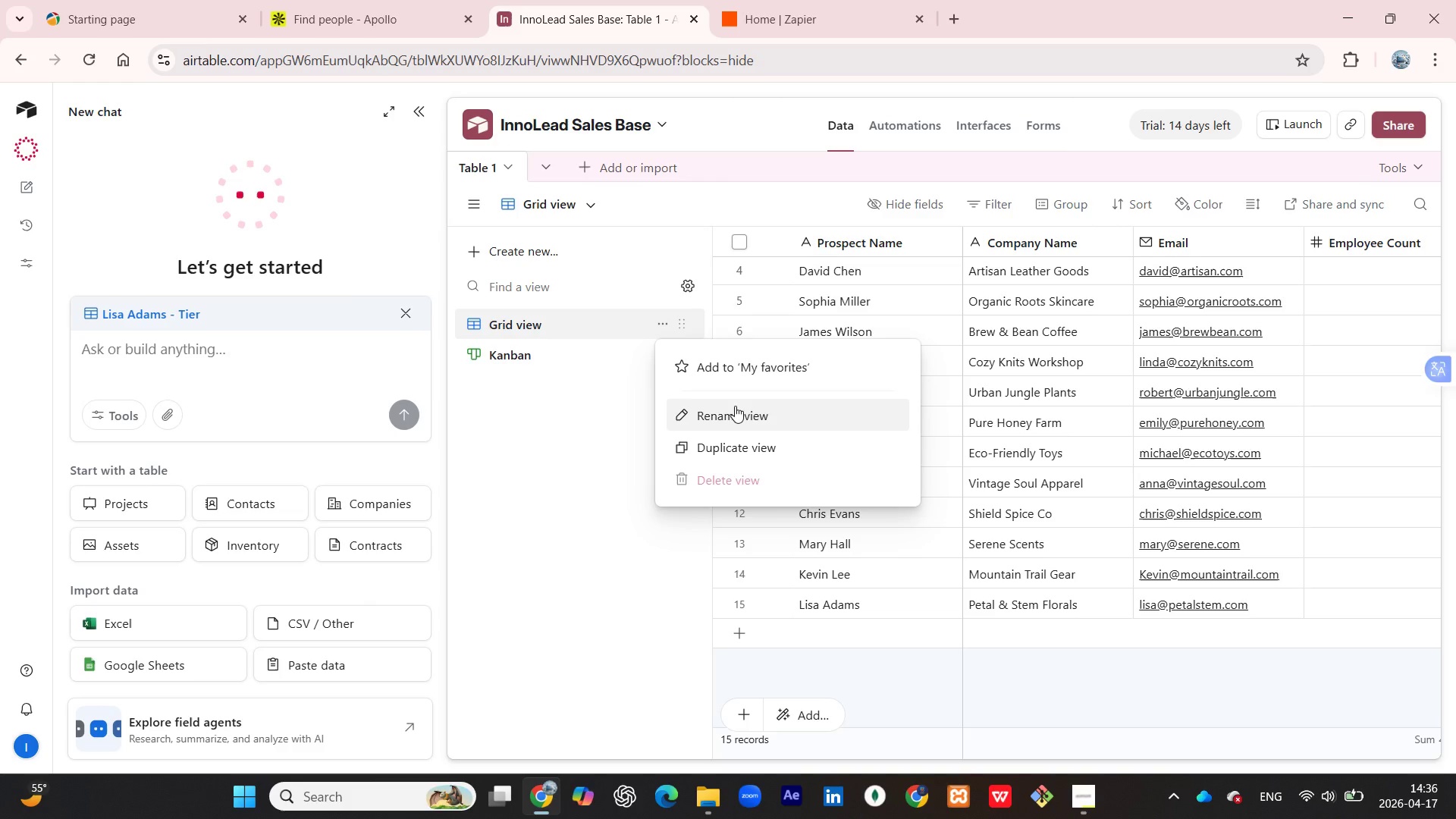 
left_click([737, 418])
 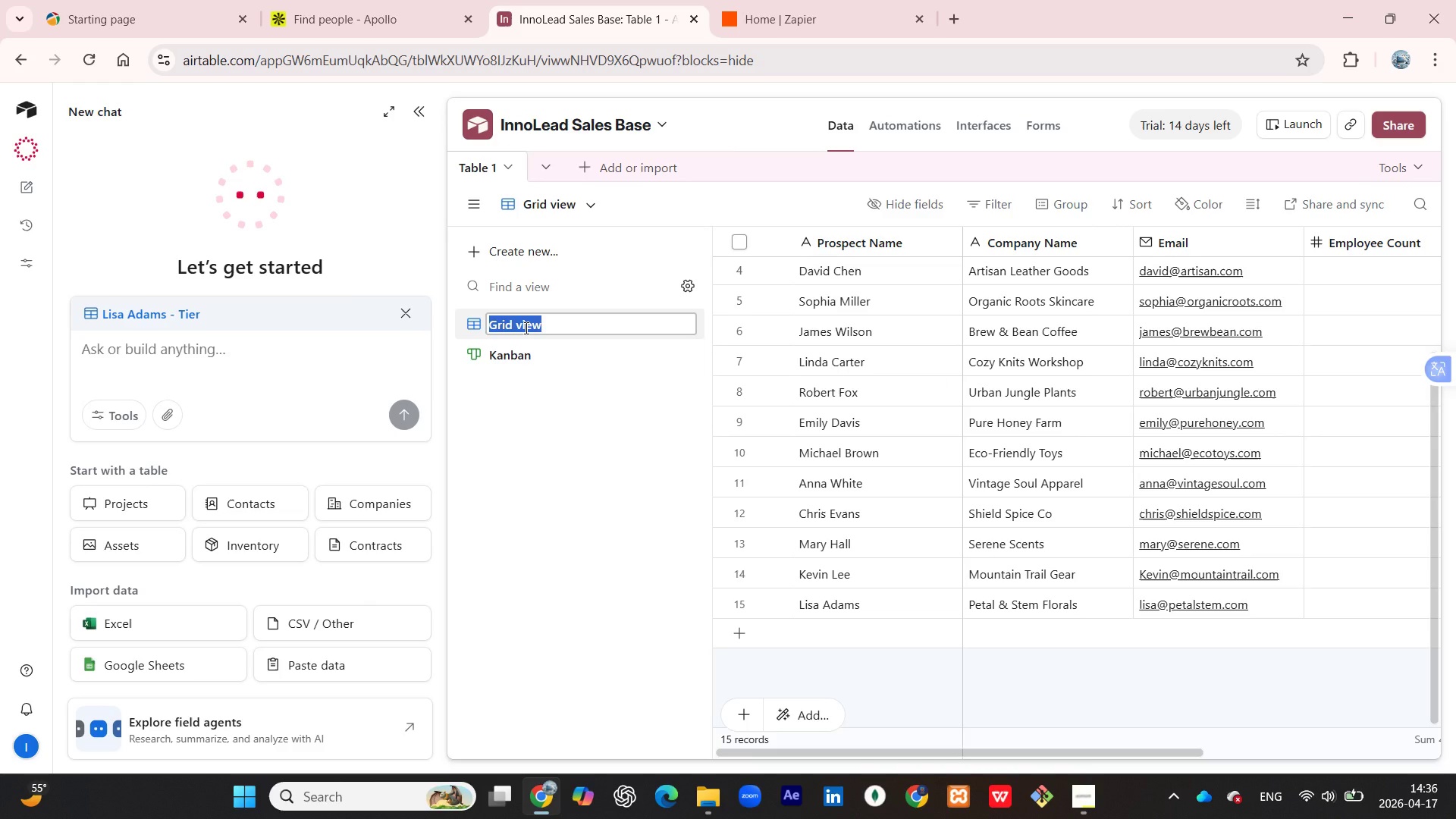 
wait(5.48)
 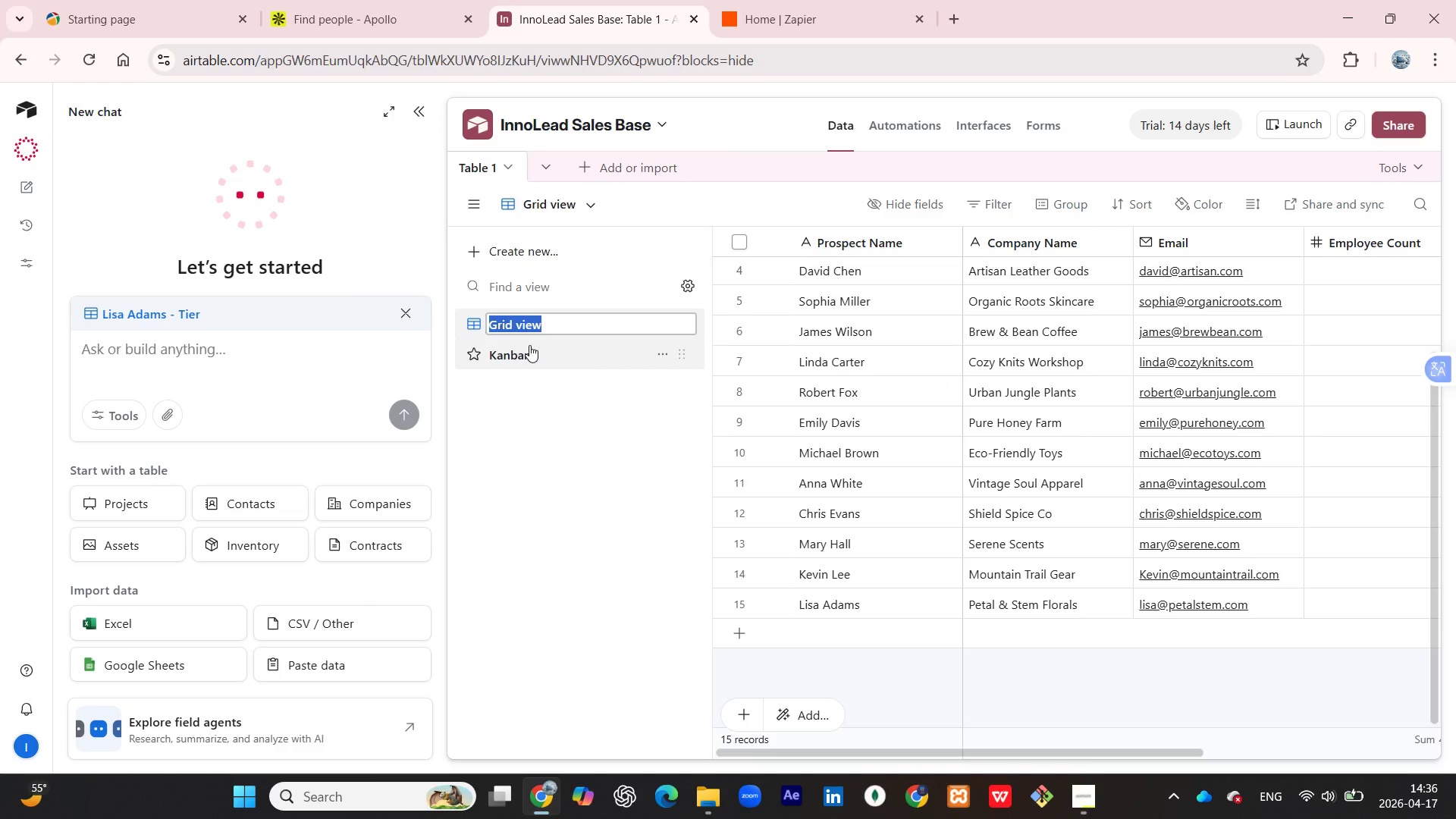 
left_click([572, 426])
 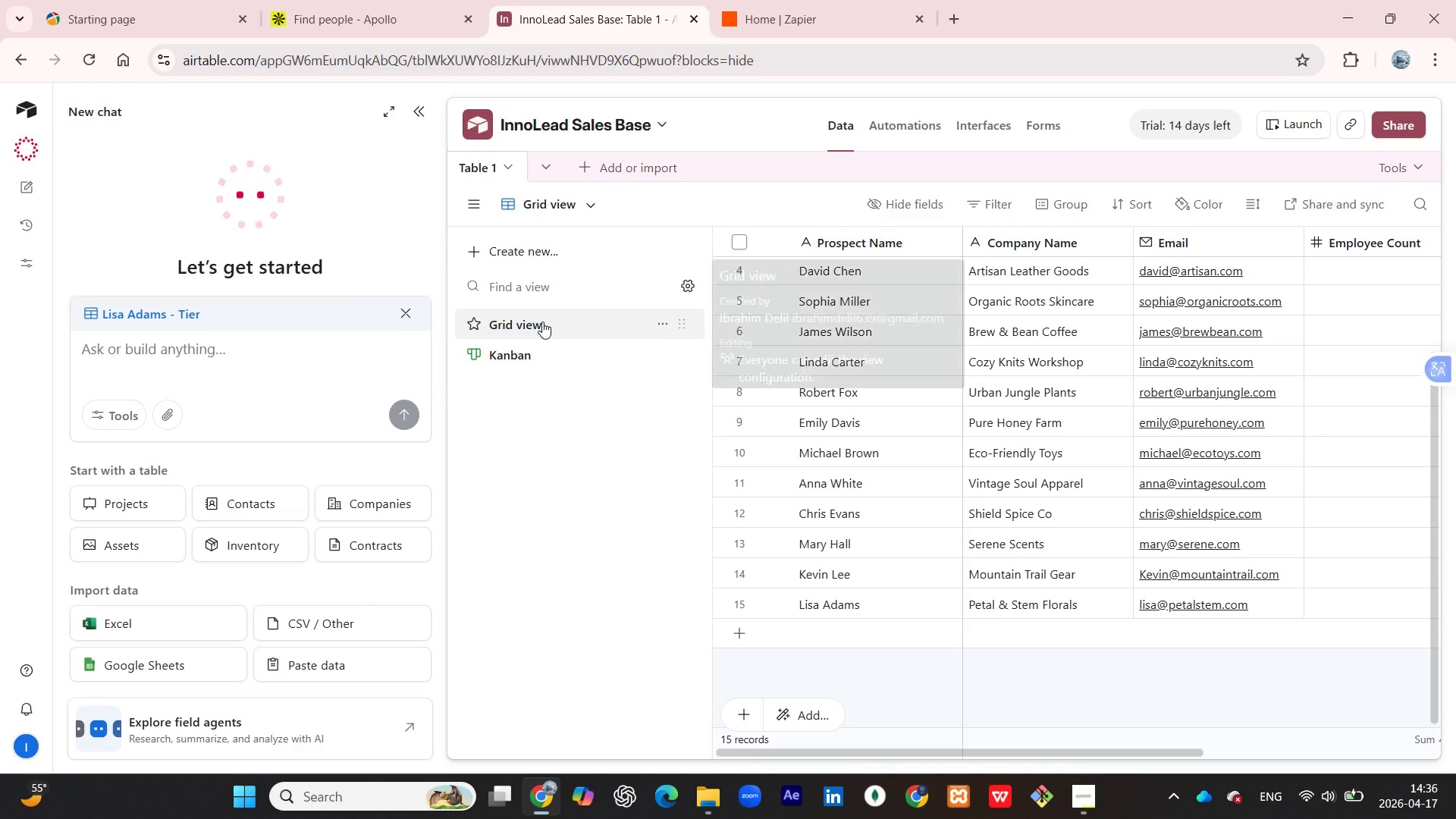 
left_click([542, 322])
 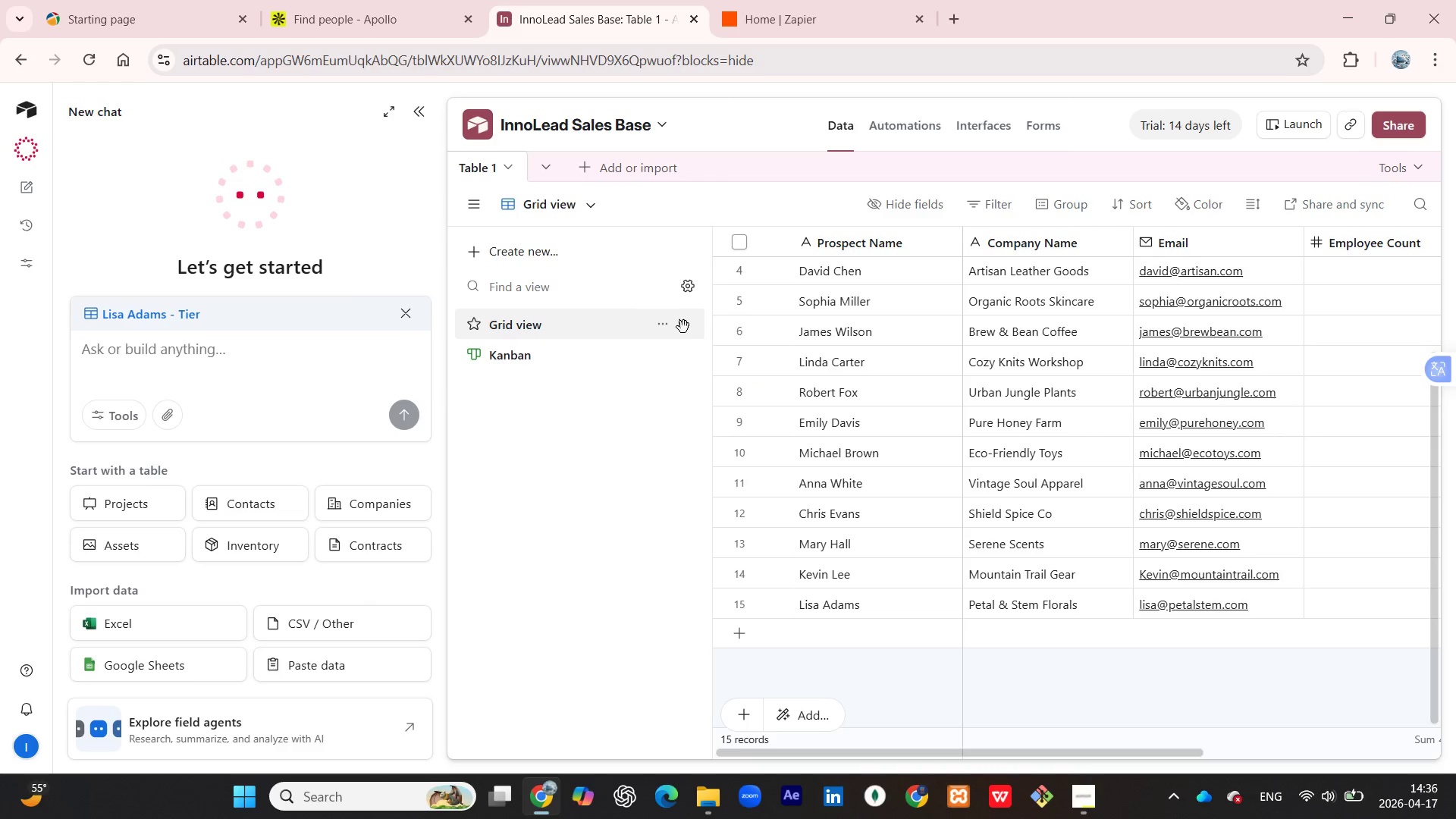 
left_click([683, 327])
 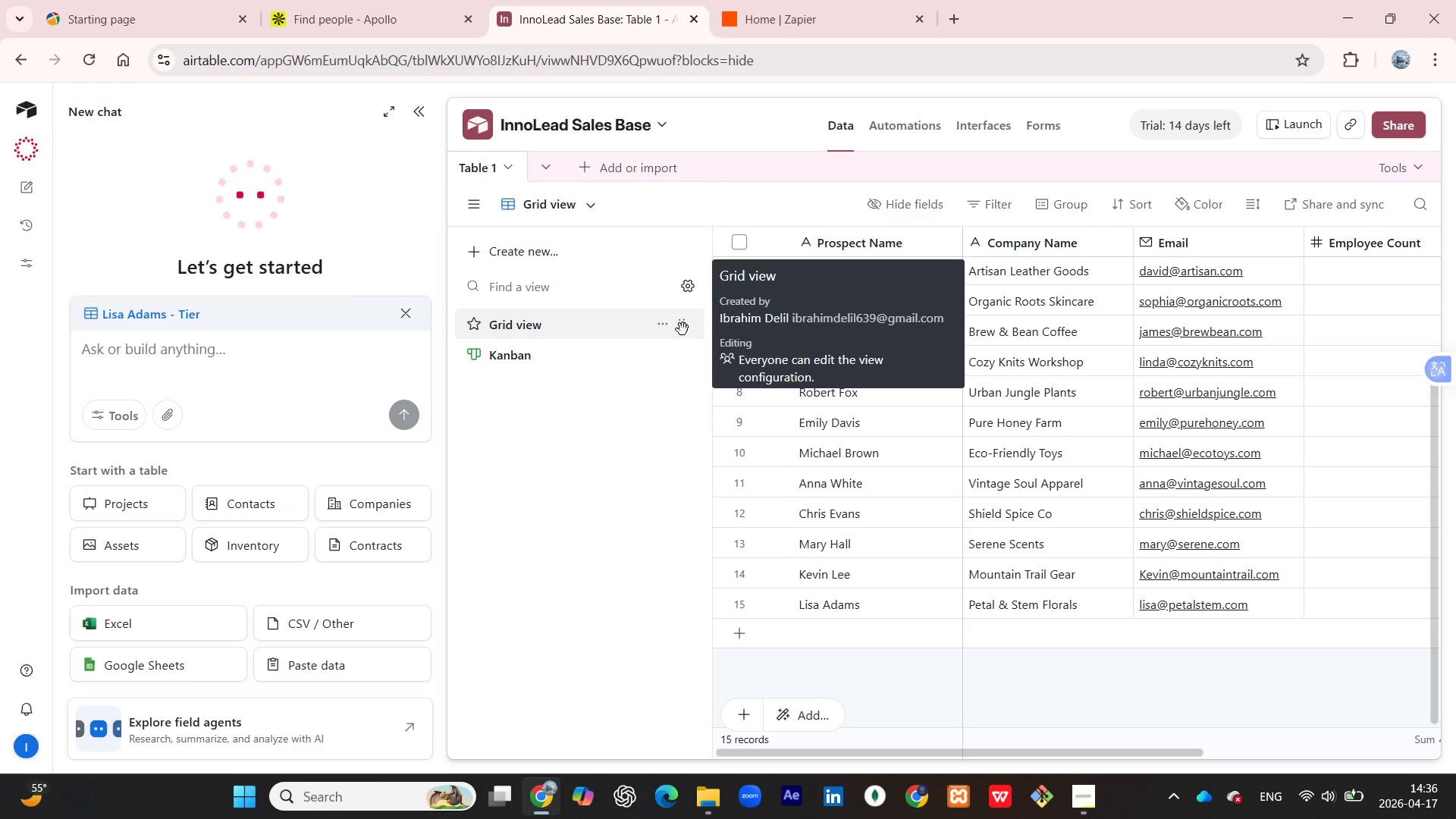 
left_click([682, 325])
 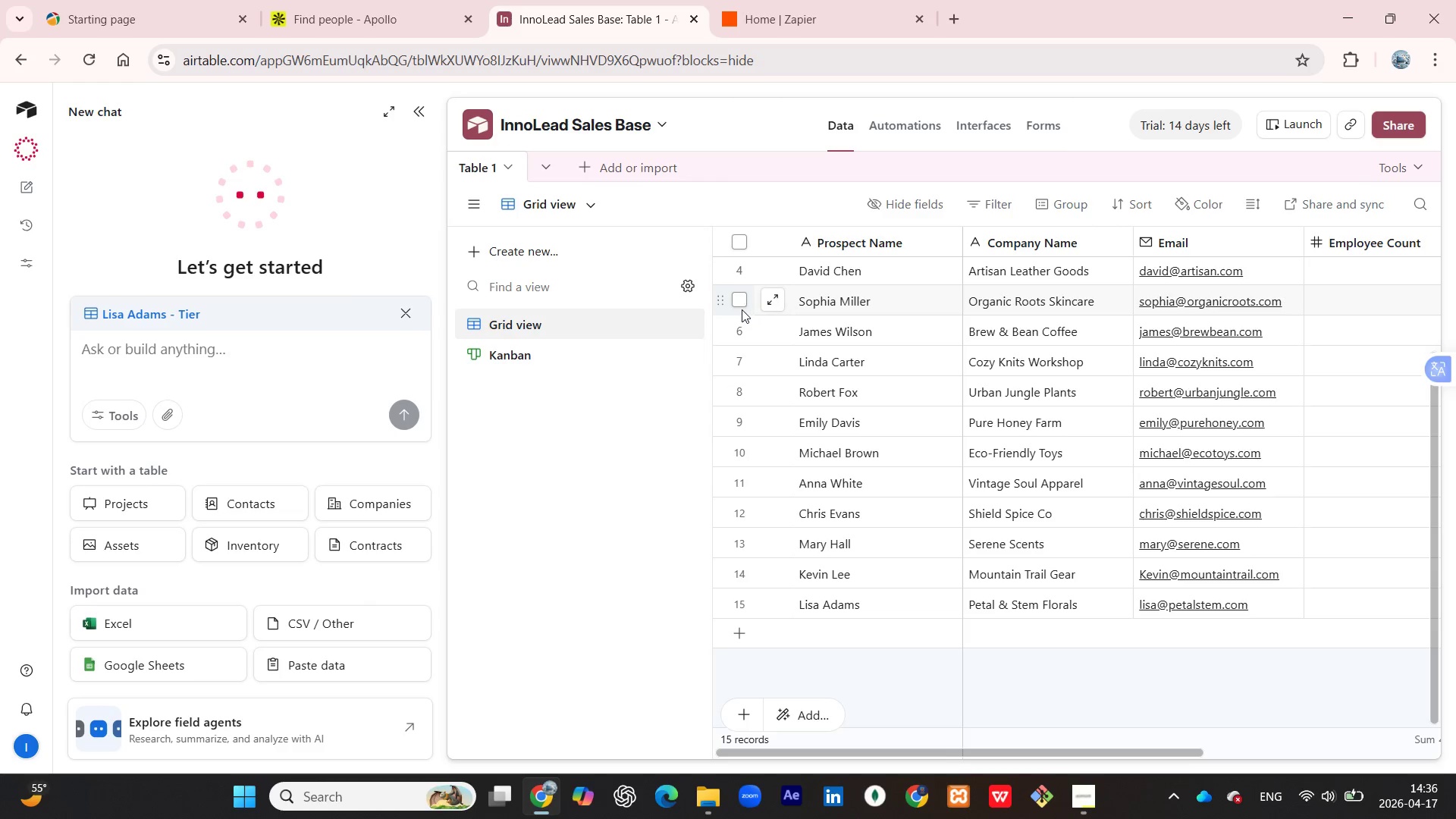 
mouse_move([639, 328])
 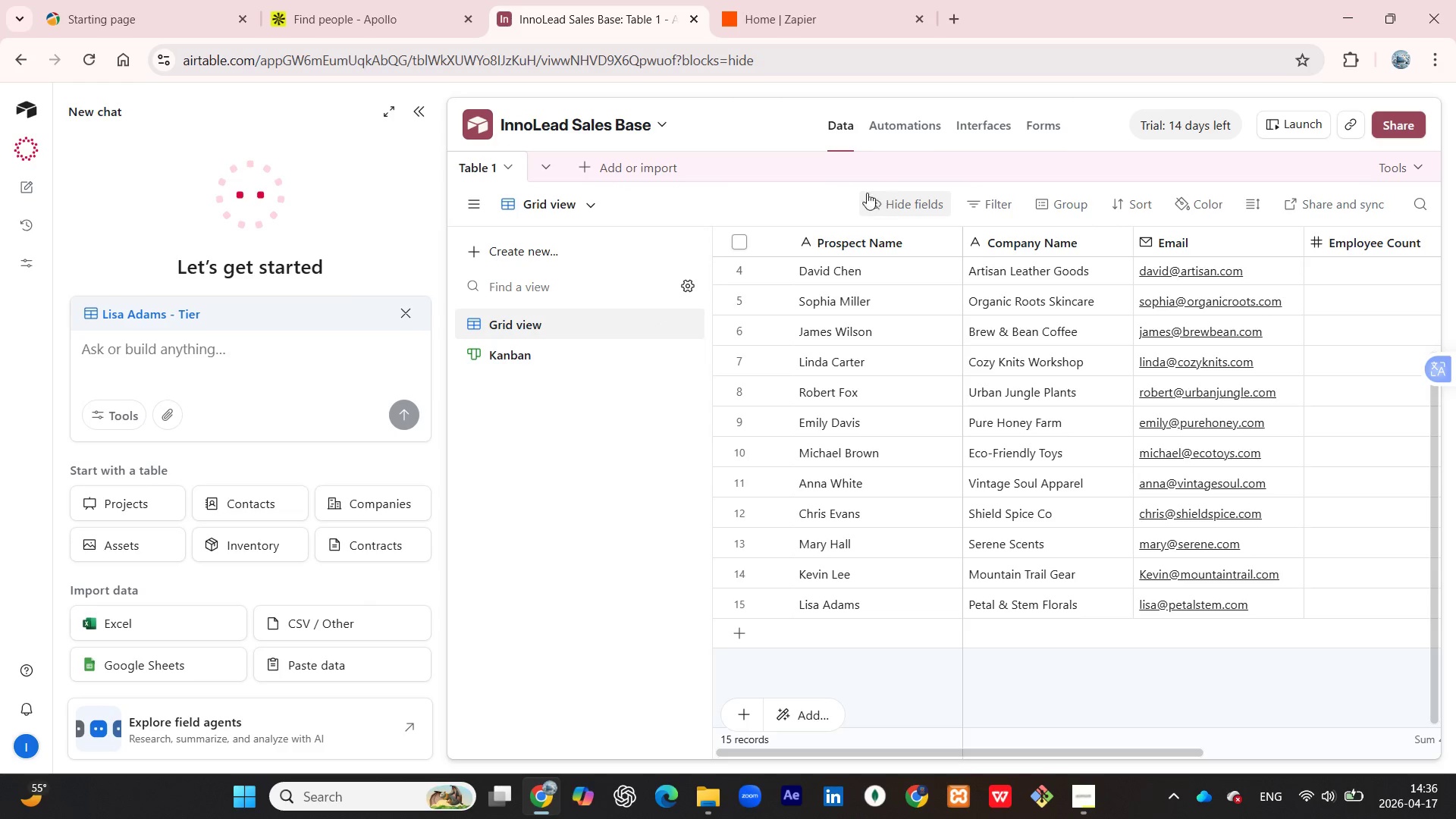 
wait(7.03)
 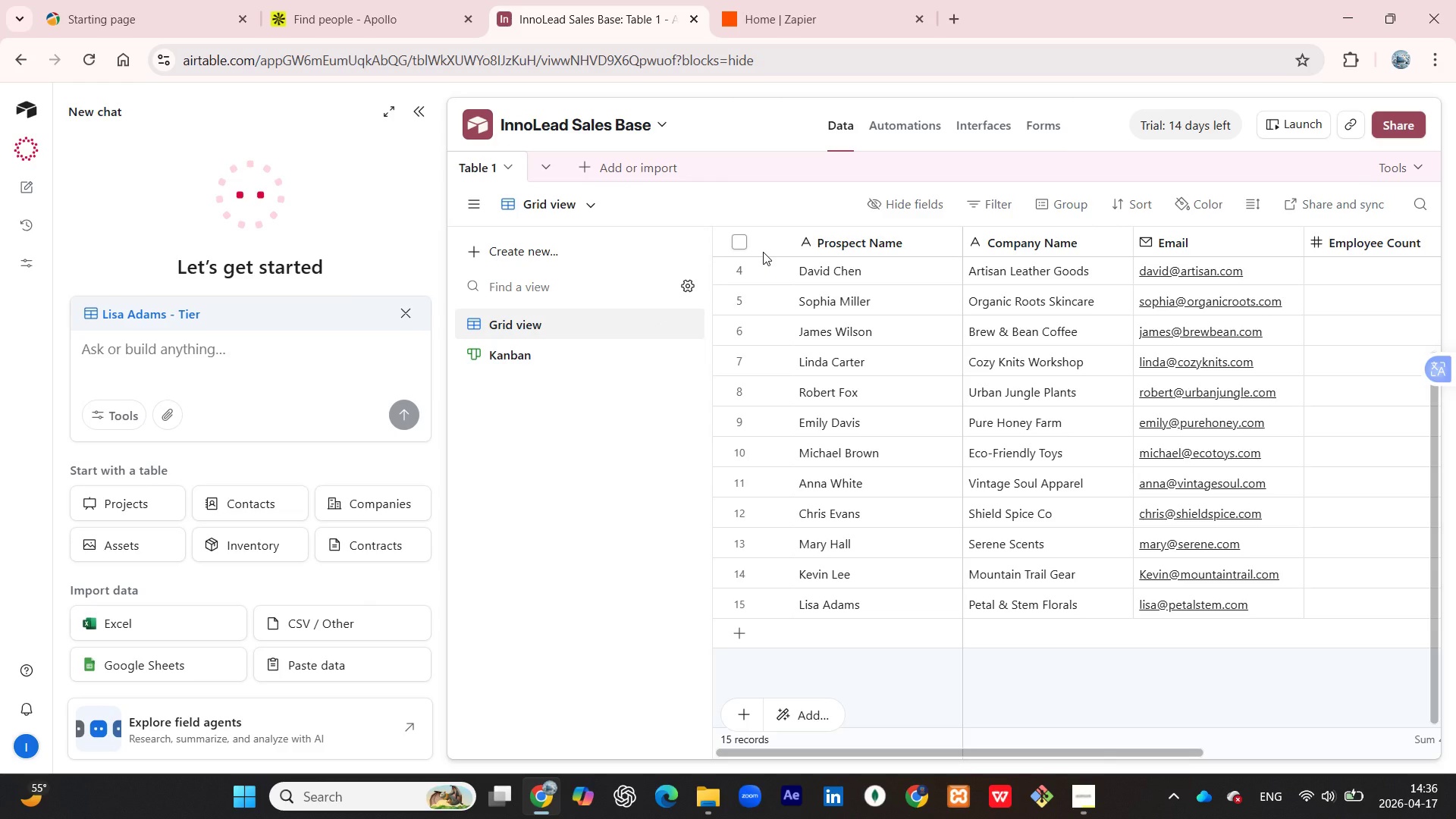 
left_click([569, 212])
 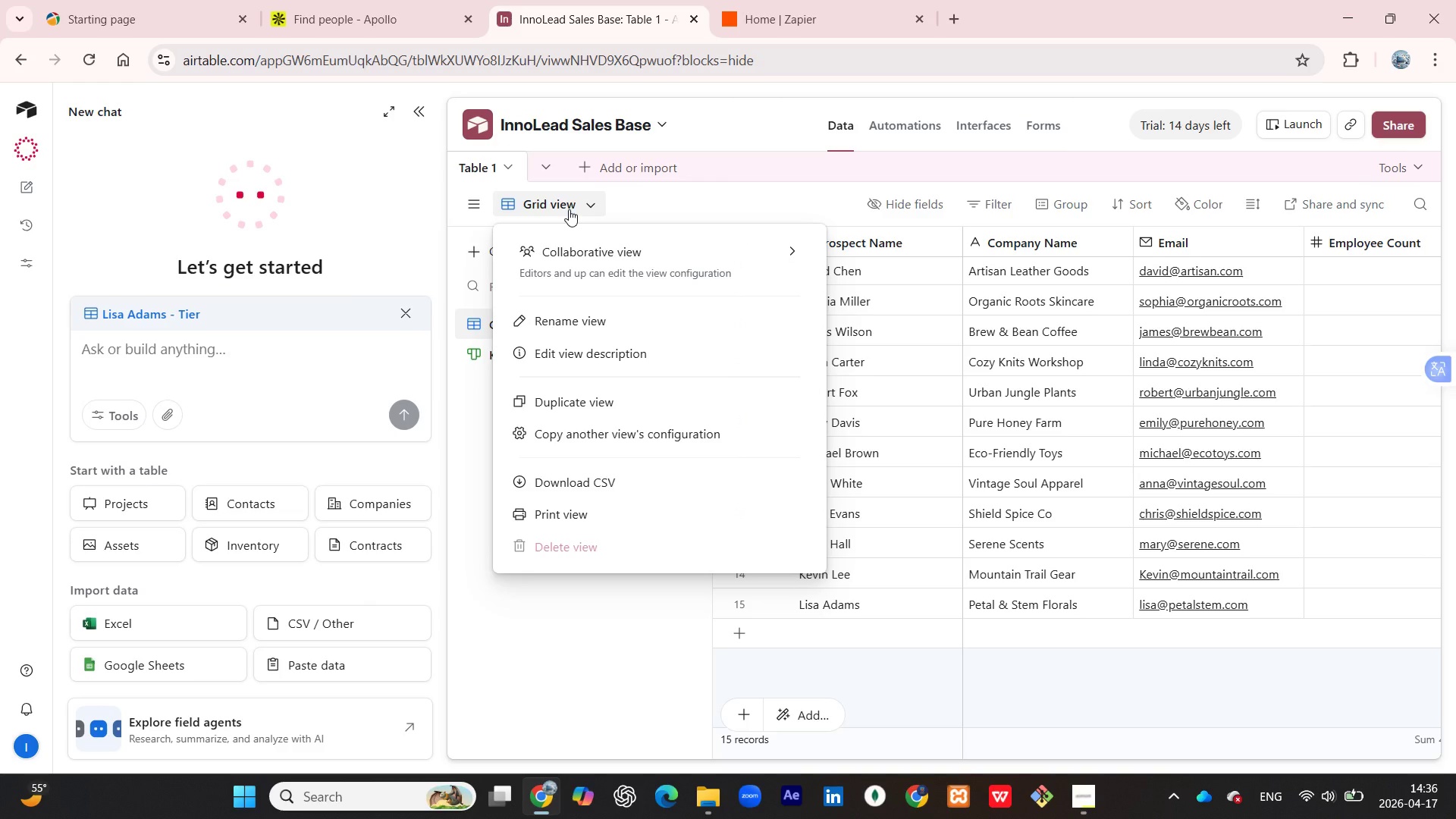 
wait(7.73)
 